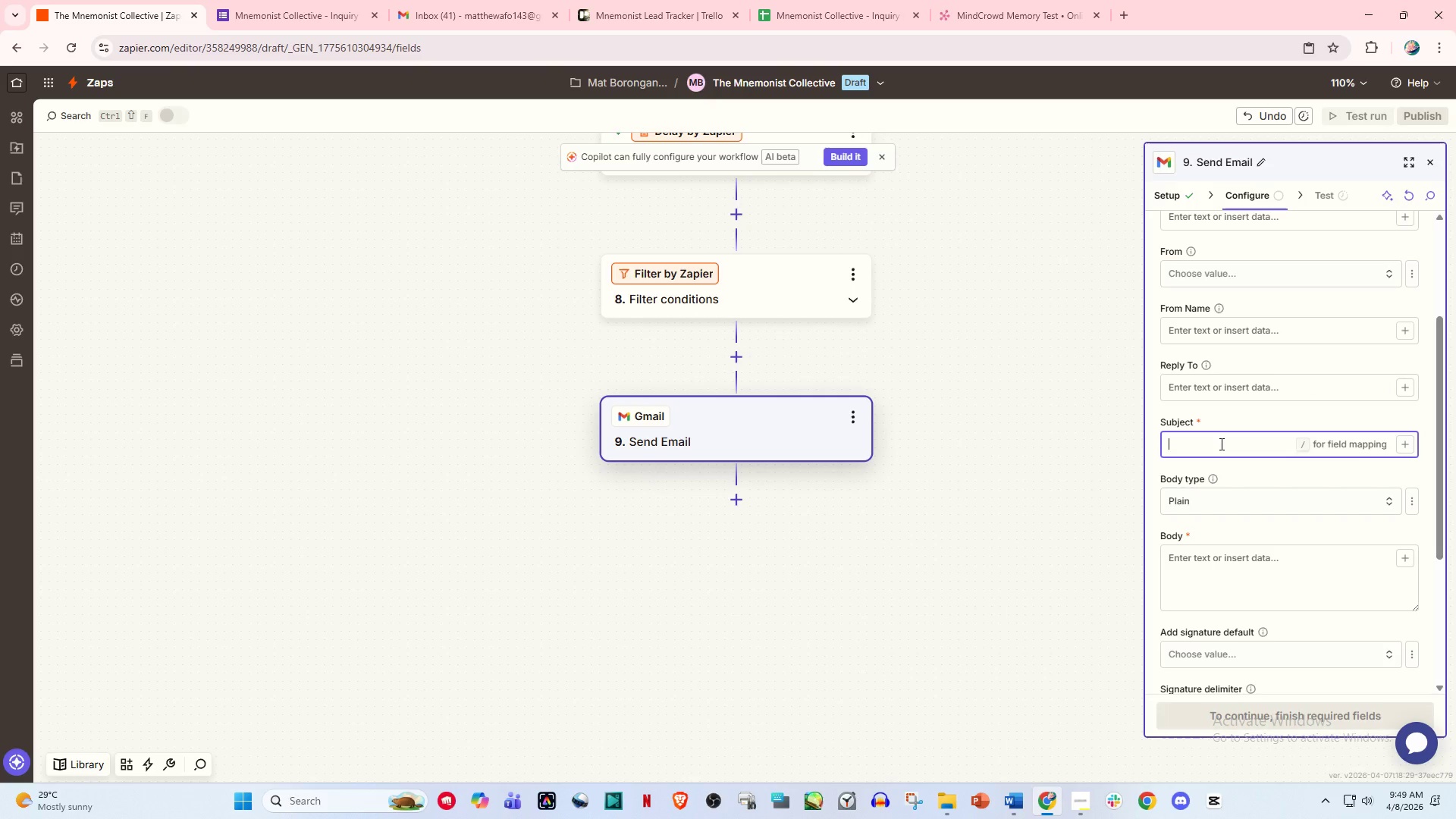 
type(Co)
 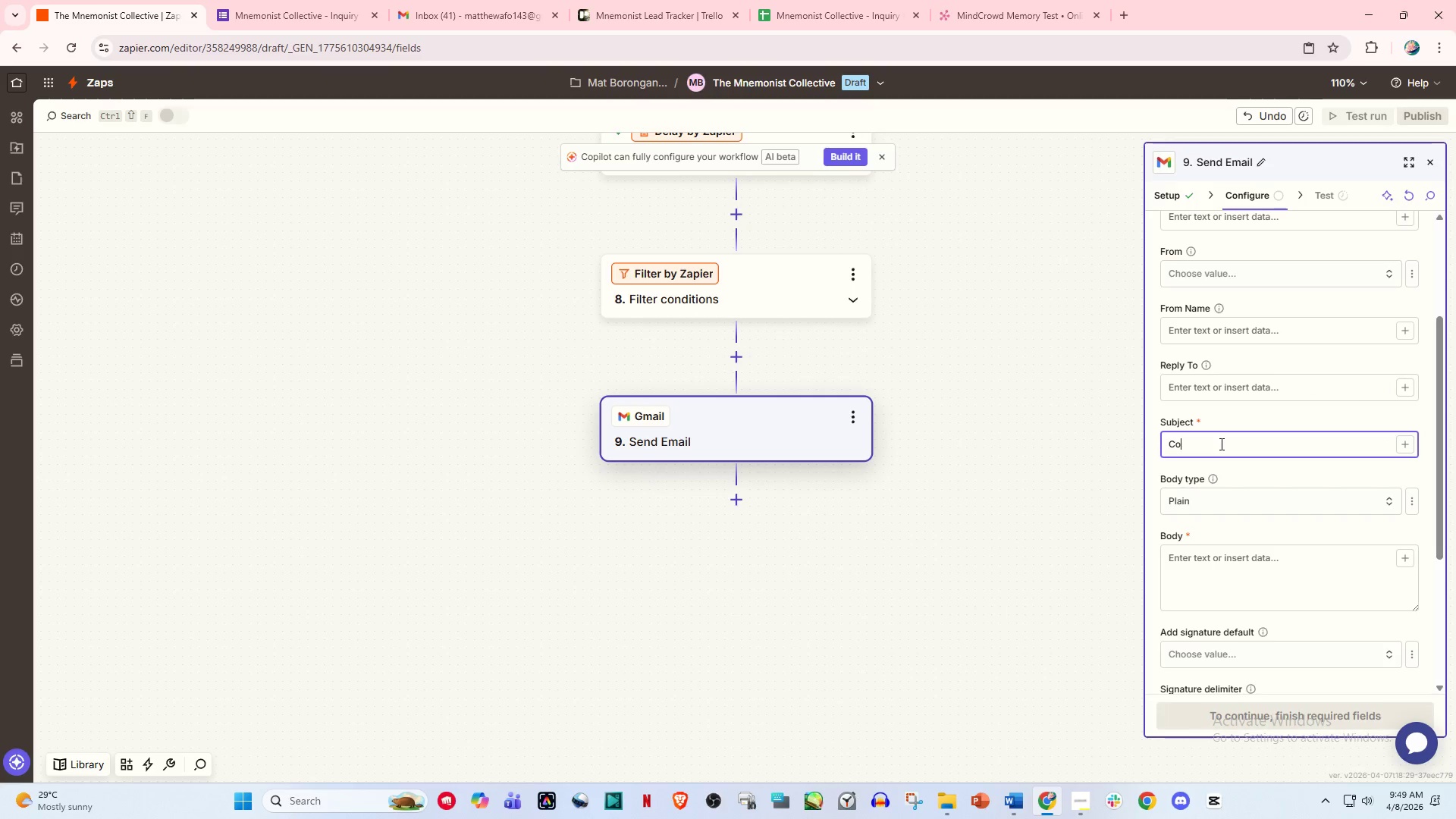 
key(Control+ControlLeft)
 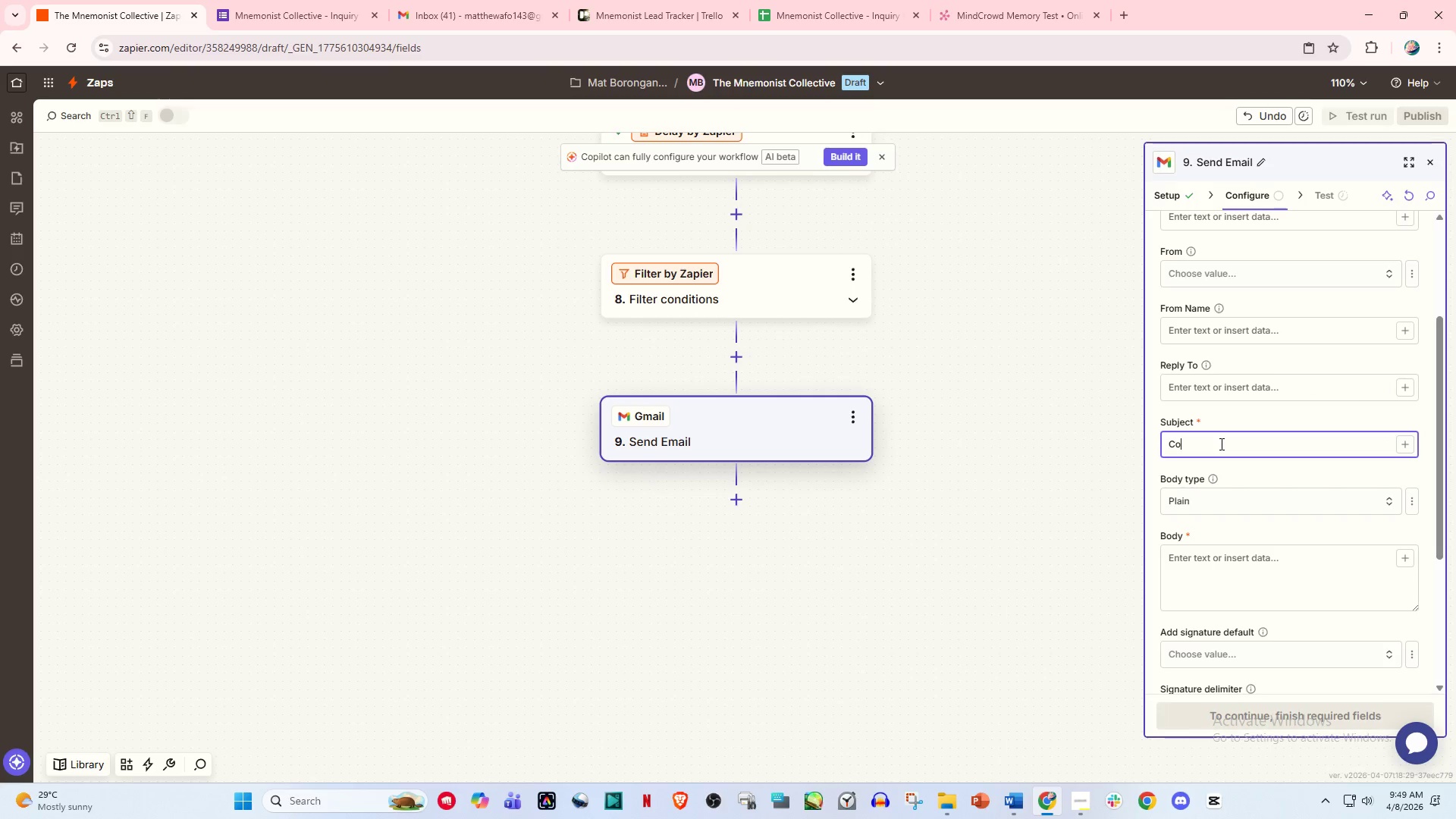 
key(Control+M)
 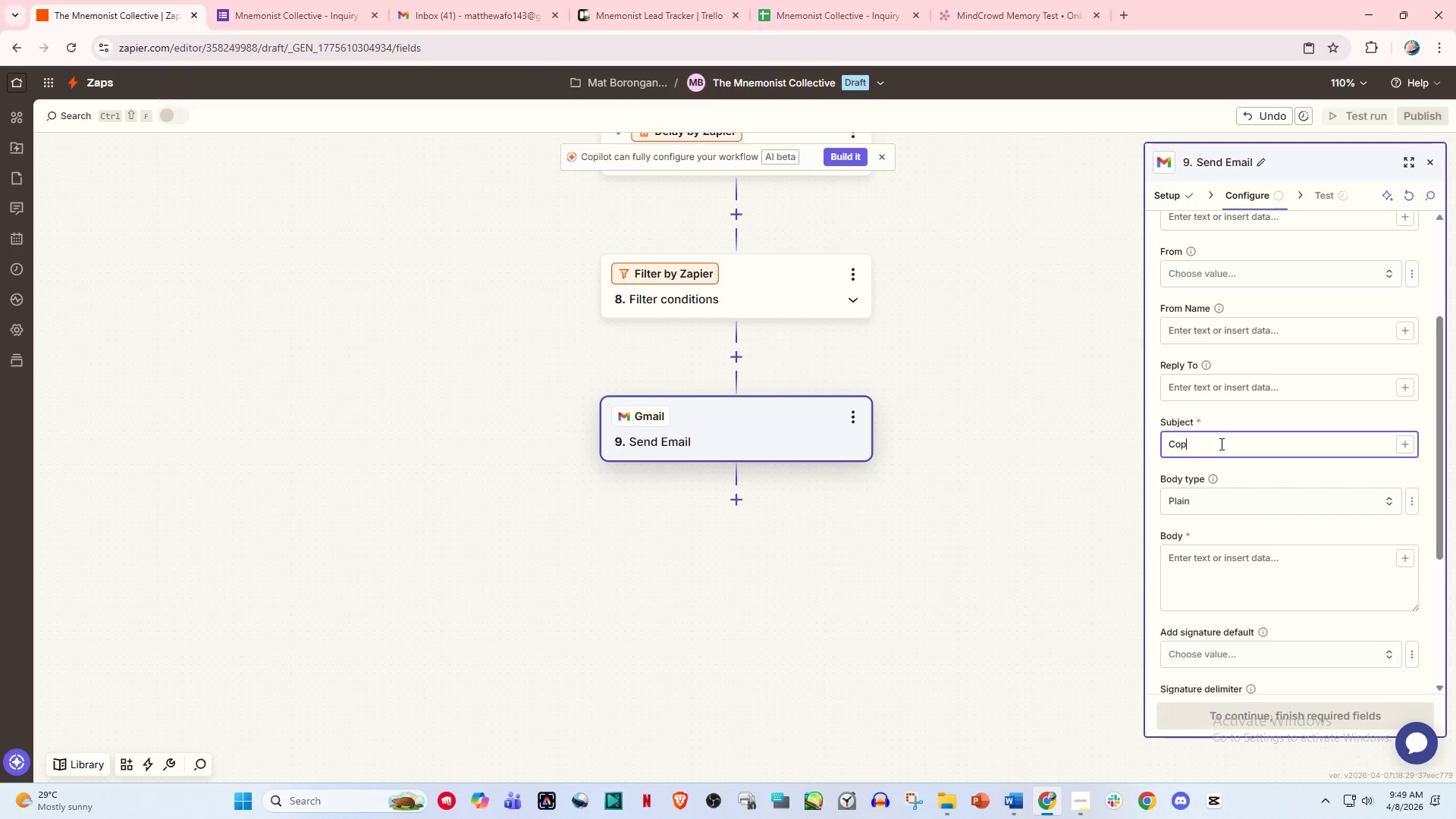 
type(ple)
key(Backspace)
key(Backspace)
key(Backspace)
type(mpleye)
key(Backspace)
key(Backspace)
type(te yout)
key(Backspace)
type(r Assess,emt)
key(Backspace)
key(Backspace)
key(Backspace)
key(Backspace)
type(e)
key(Backspace)
type(ment)
 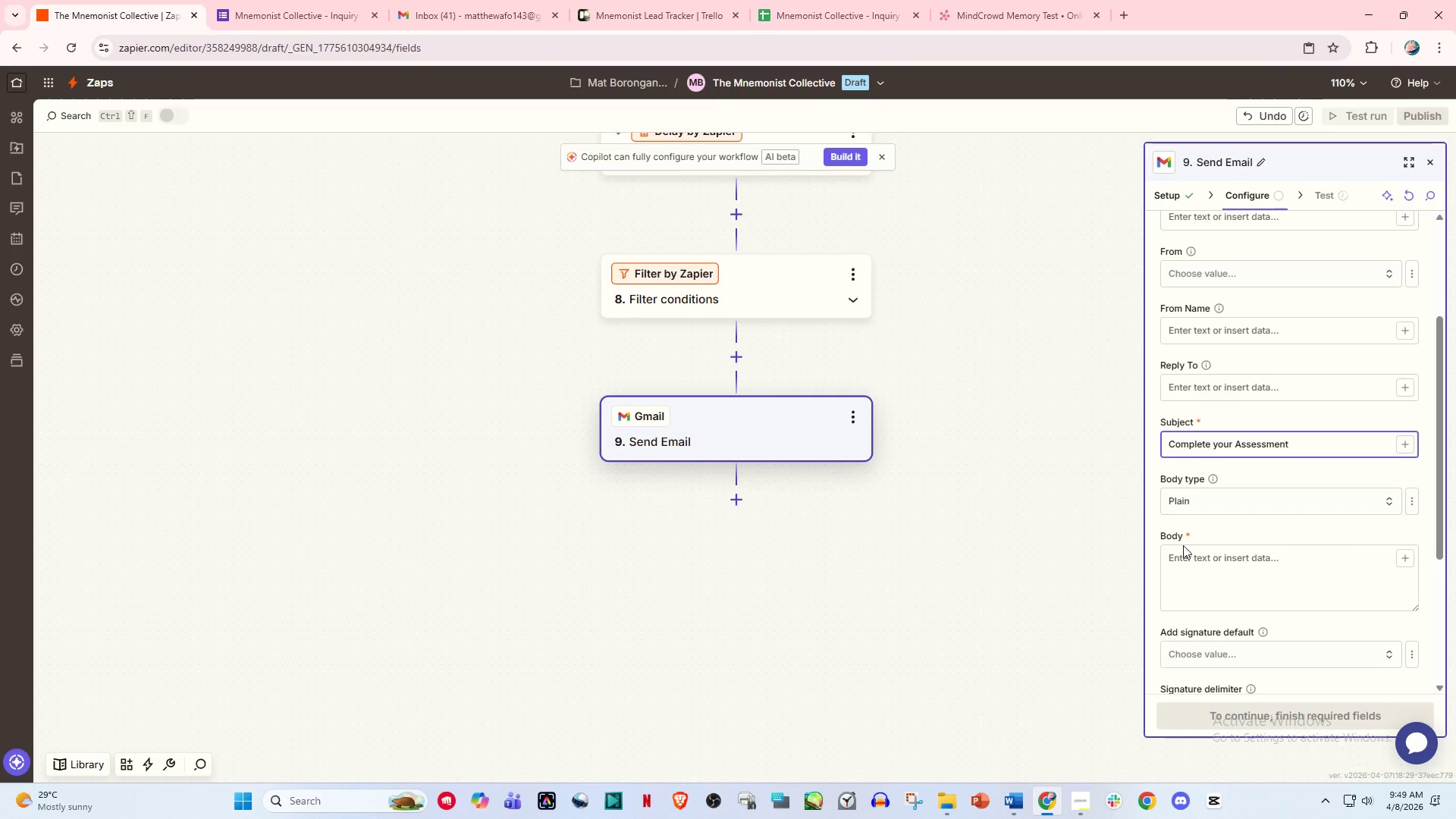 
scroll: coordinate [1184, 560], scroll_direction: down, amount: 2.0
 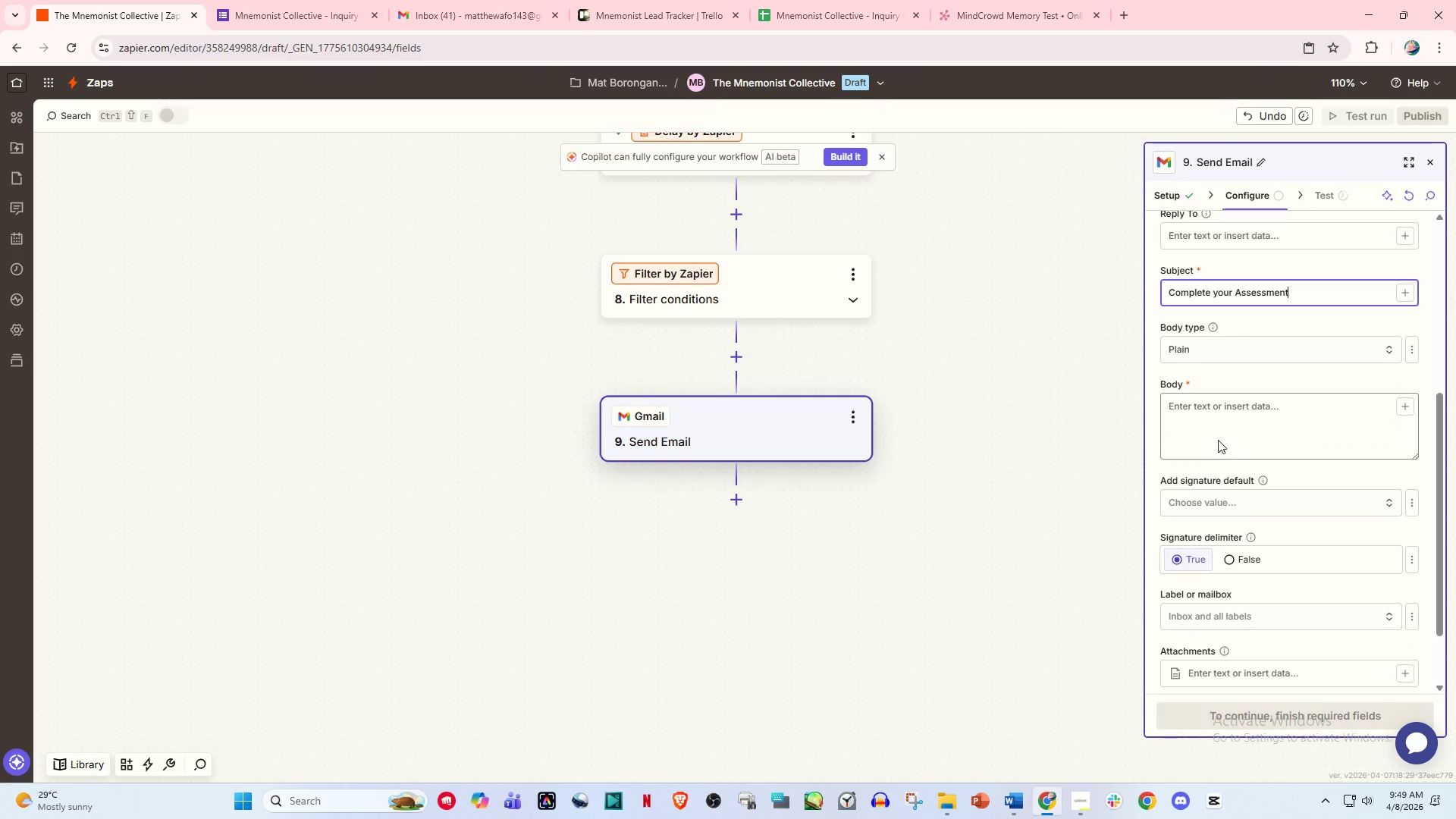 
left_click([1220, 416])
 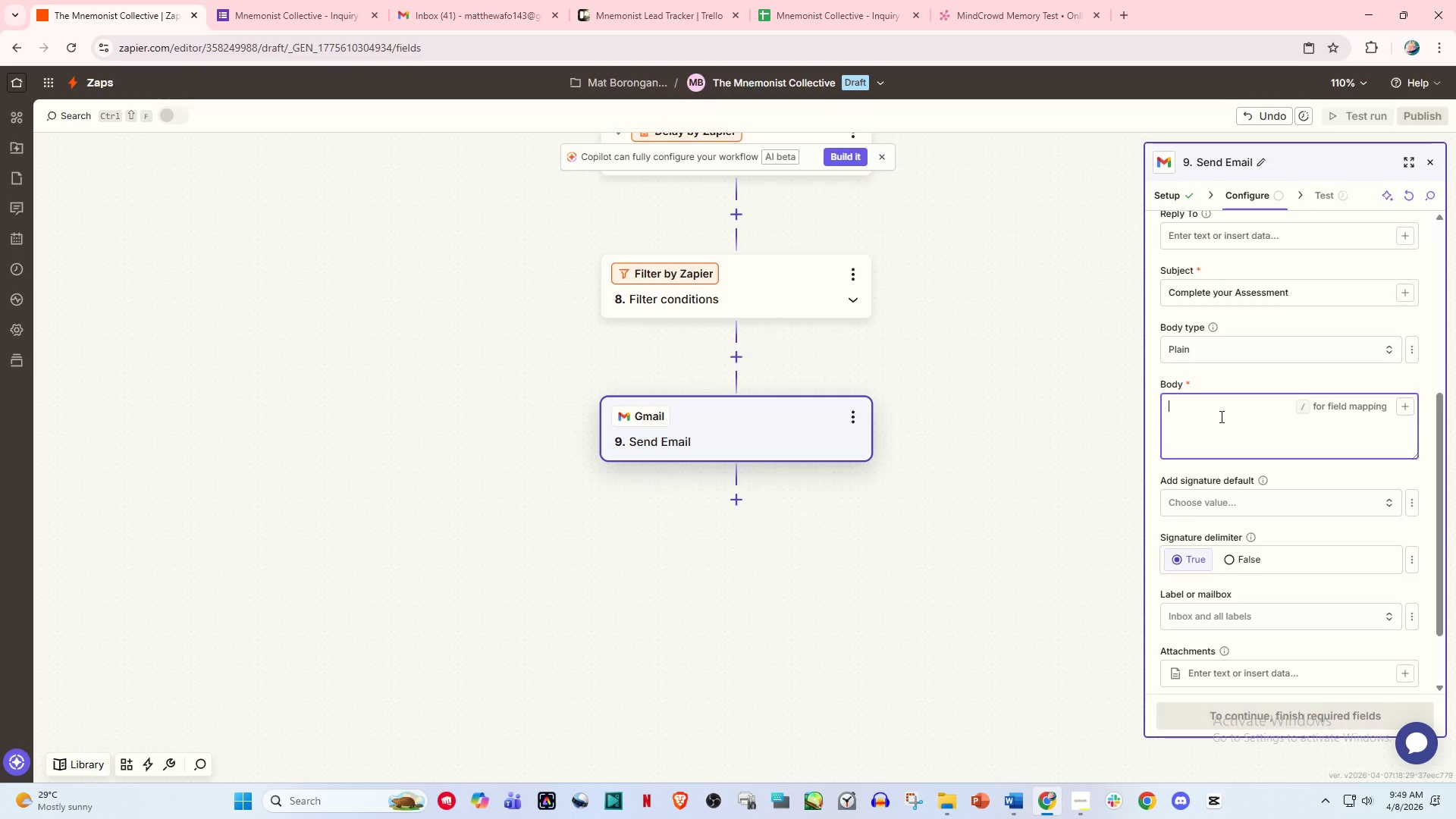 
type(Hi /)
 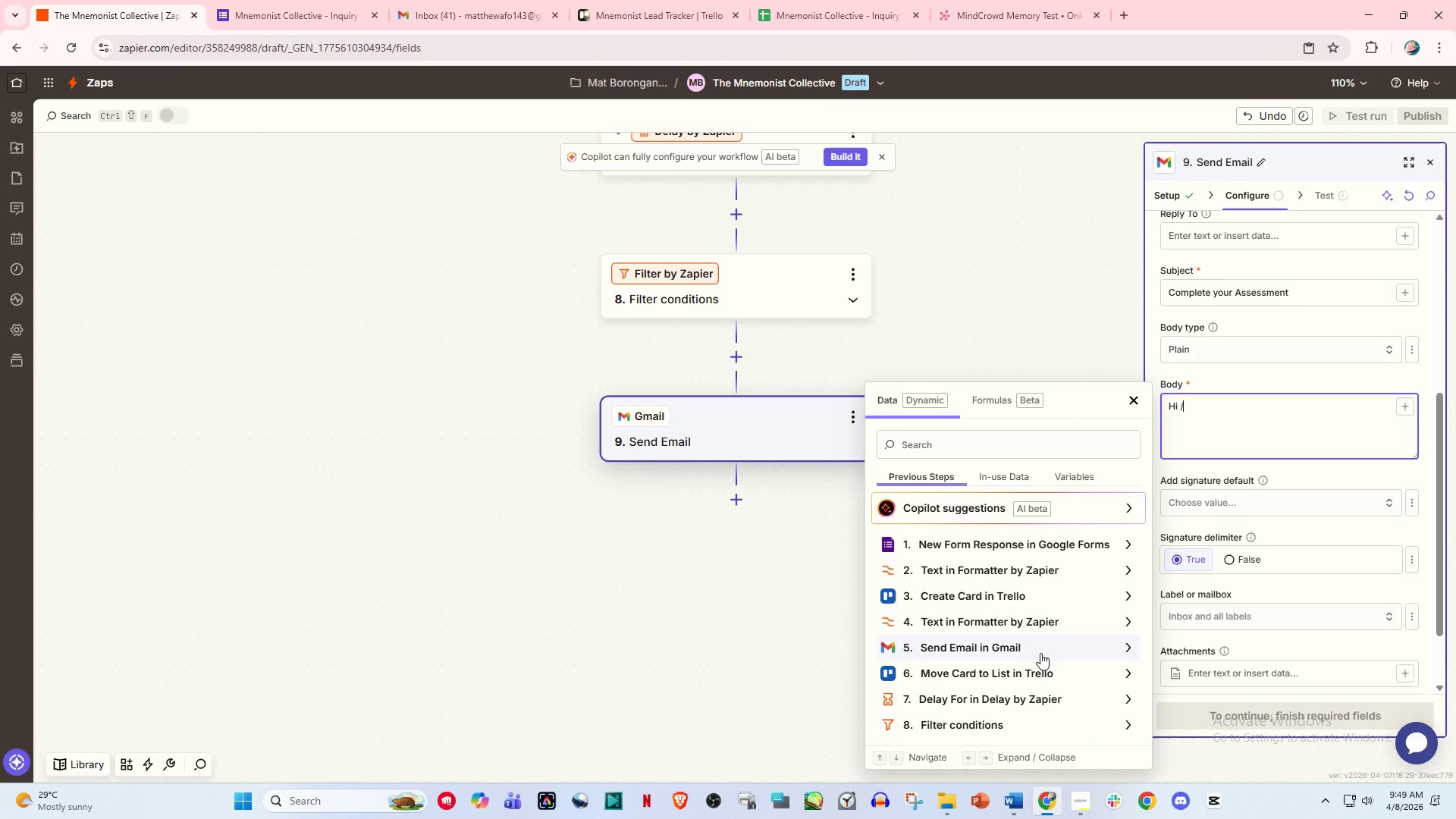 
left_click([1040, 630])
 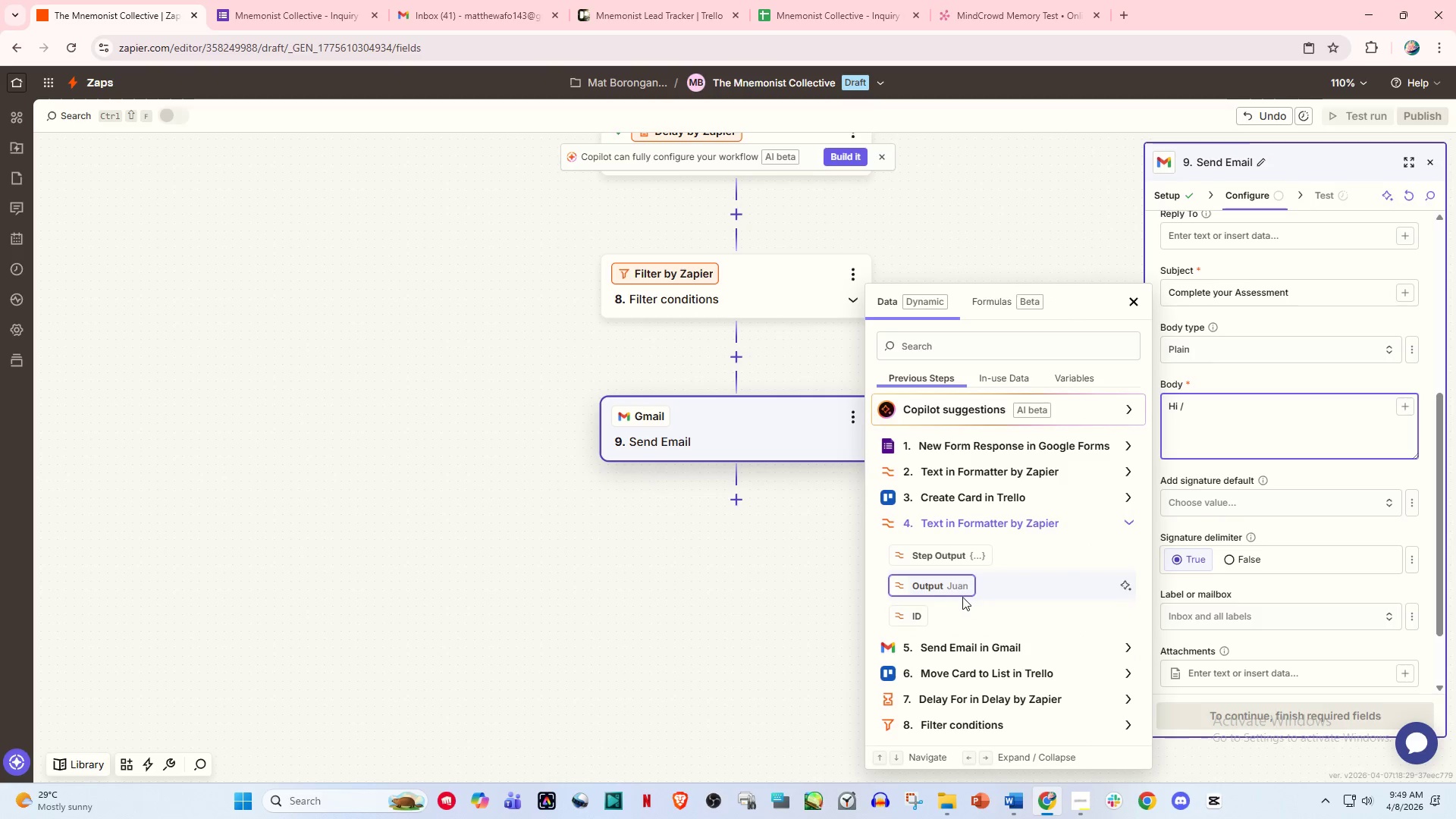 
left_click([953, 589])
 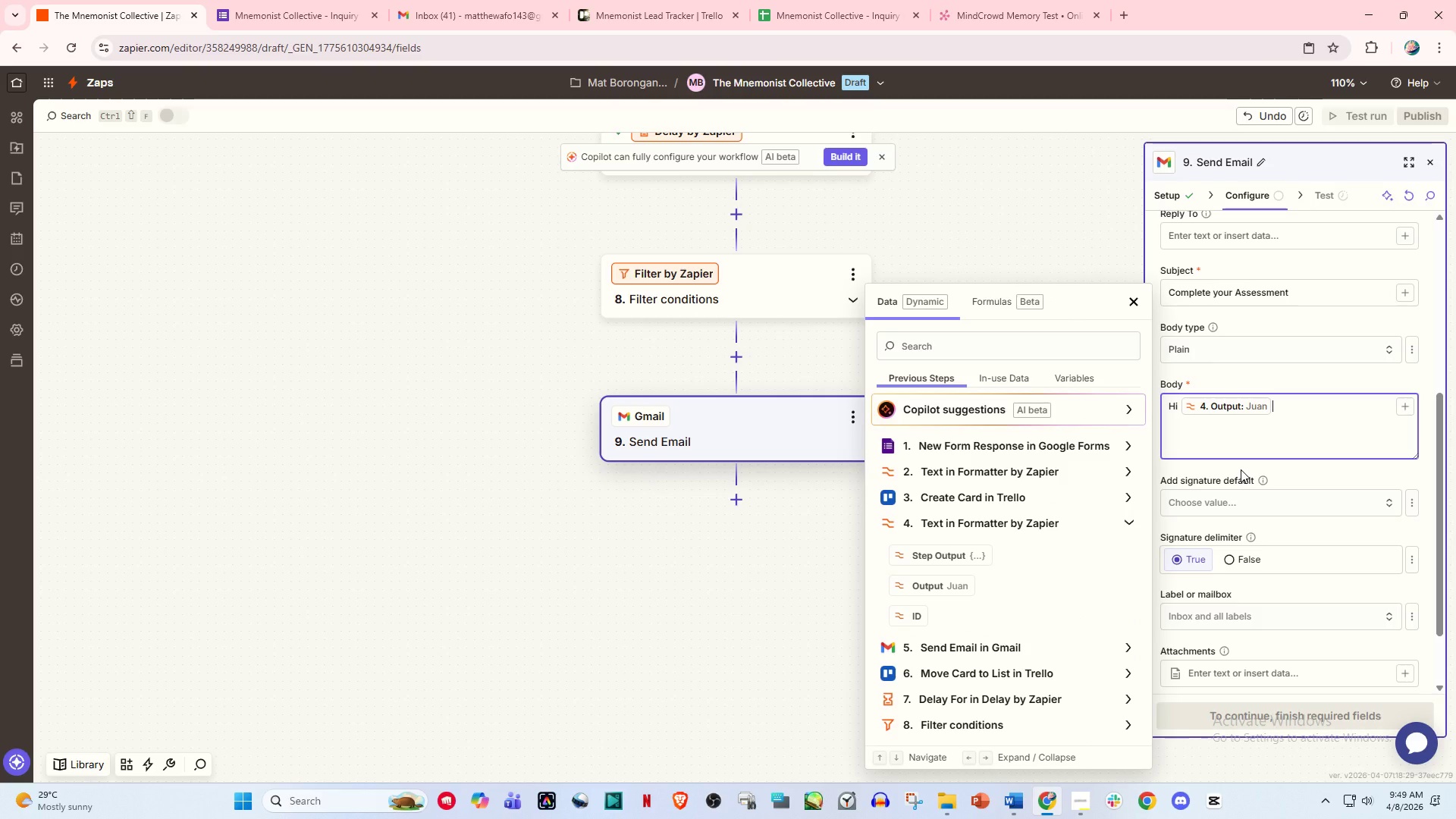 
key(Comma)
 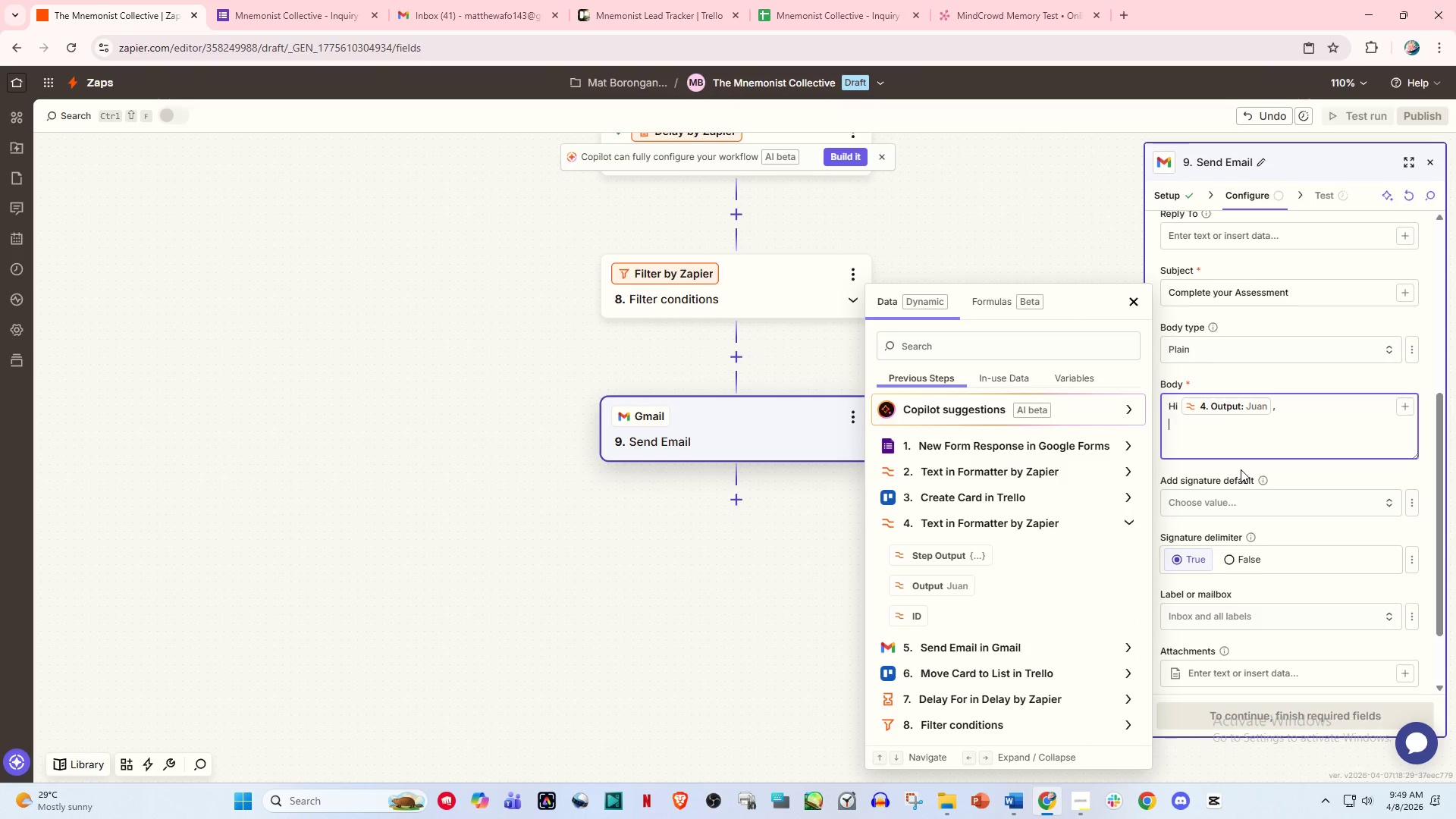 
key(Enter)
 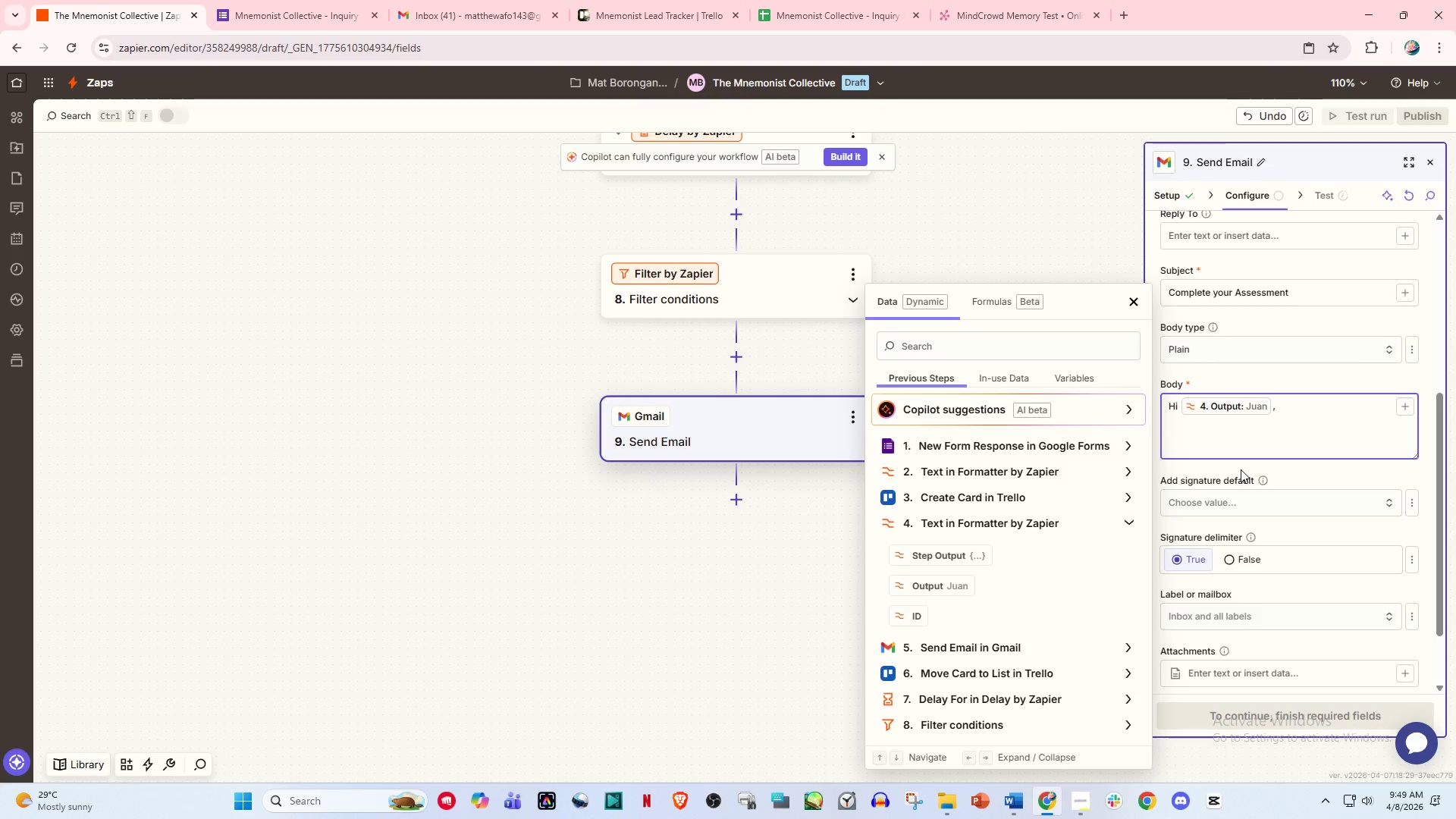 
type(Just a quick re minder)
key(Backspace)
key(Backspace)
key(Backspace)
key(Backspace)
key(Backspace)
key(Backspace)
key(Backspace)
type(minder to completeyour)
key(Backspace)
key(Backspace)
key(Backspace)
key(Backspace)
type( your memoru)
key(Backspace)
type(y assessment)
 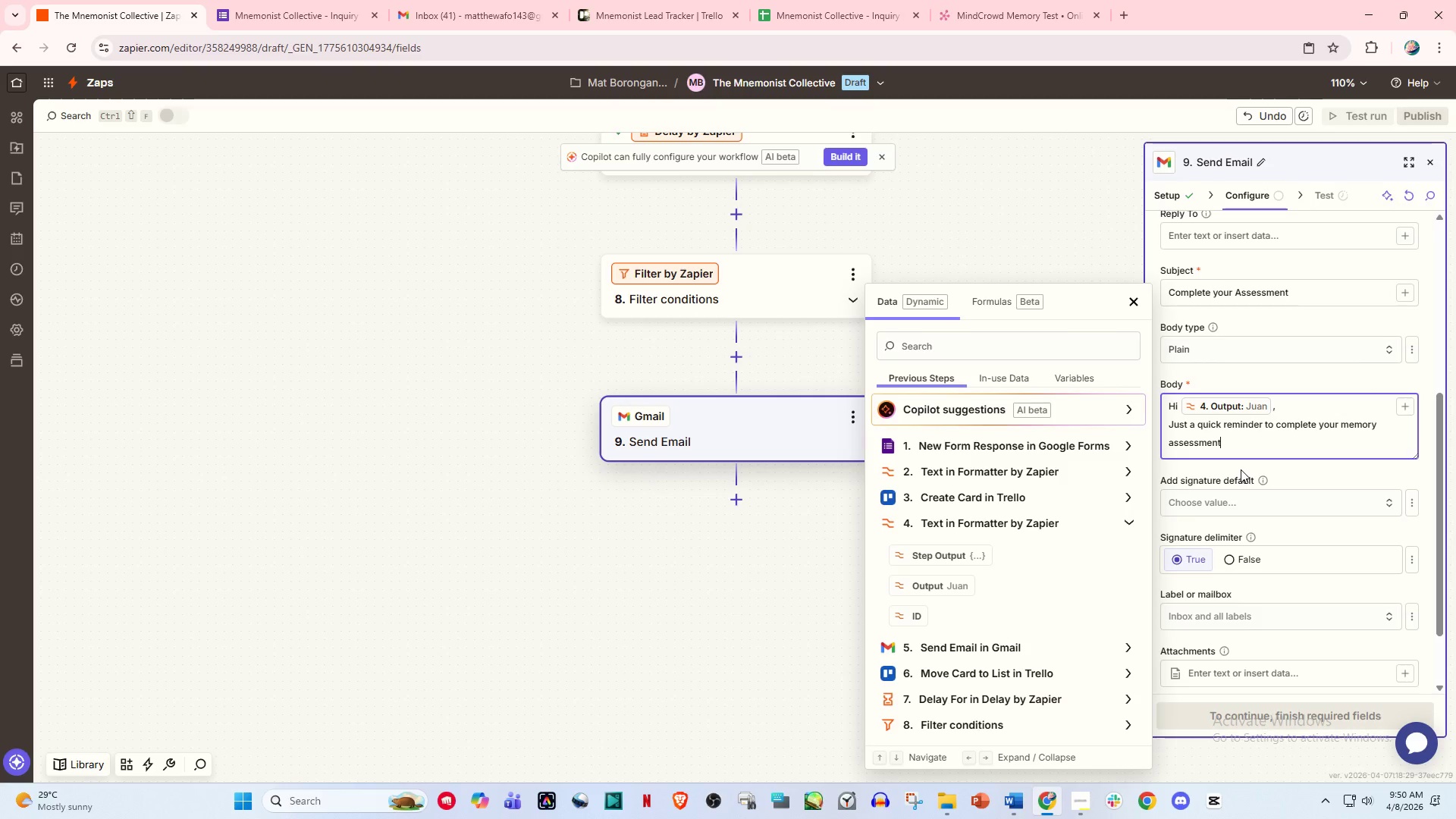 
key(Period)
 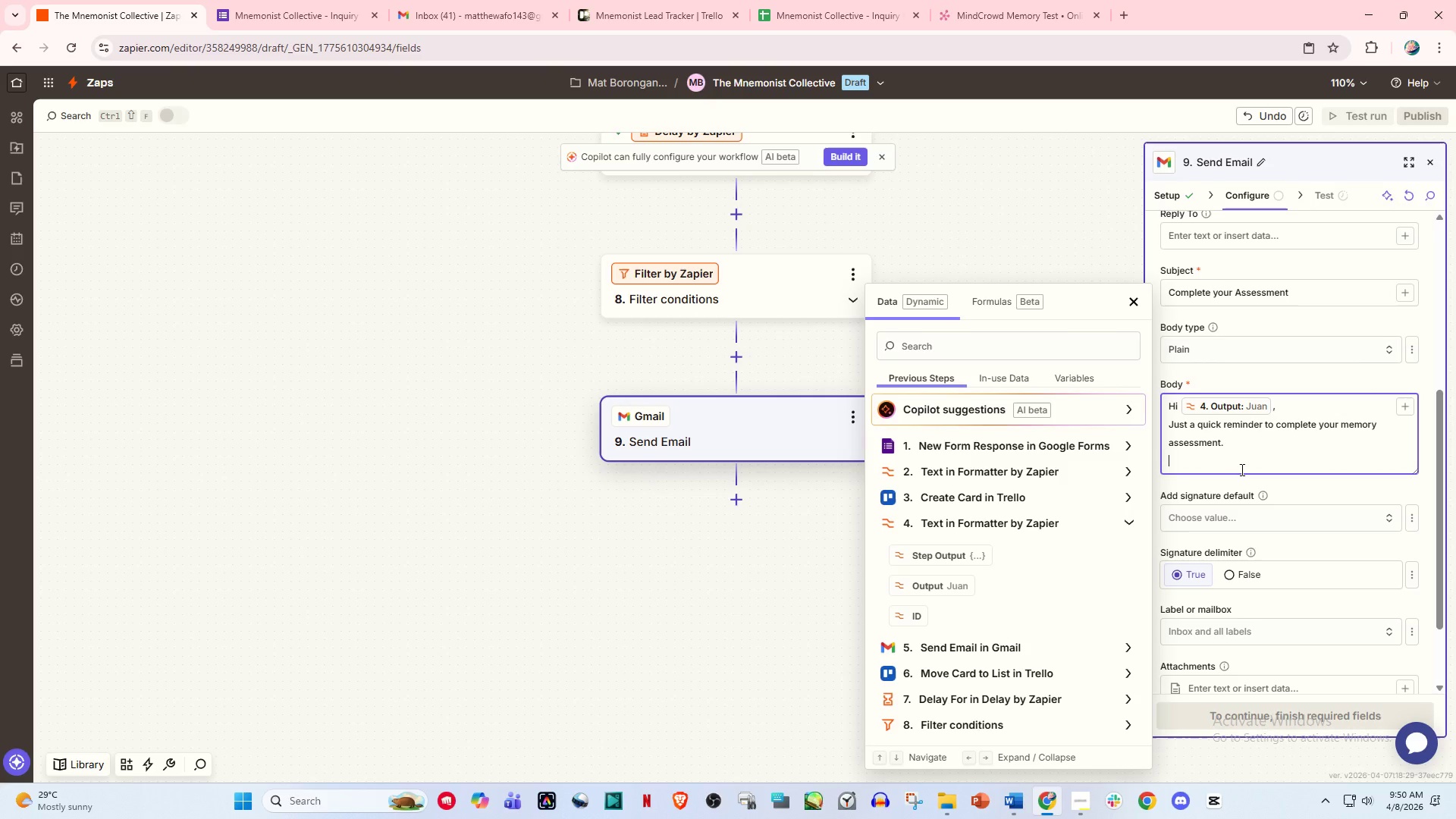 
key(Enter)
 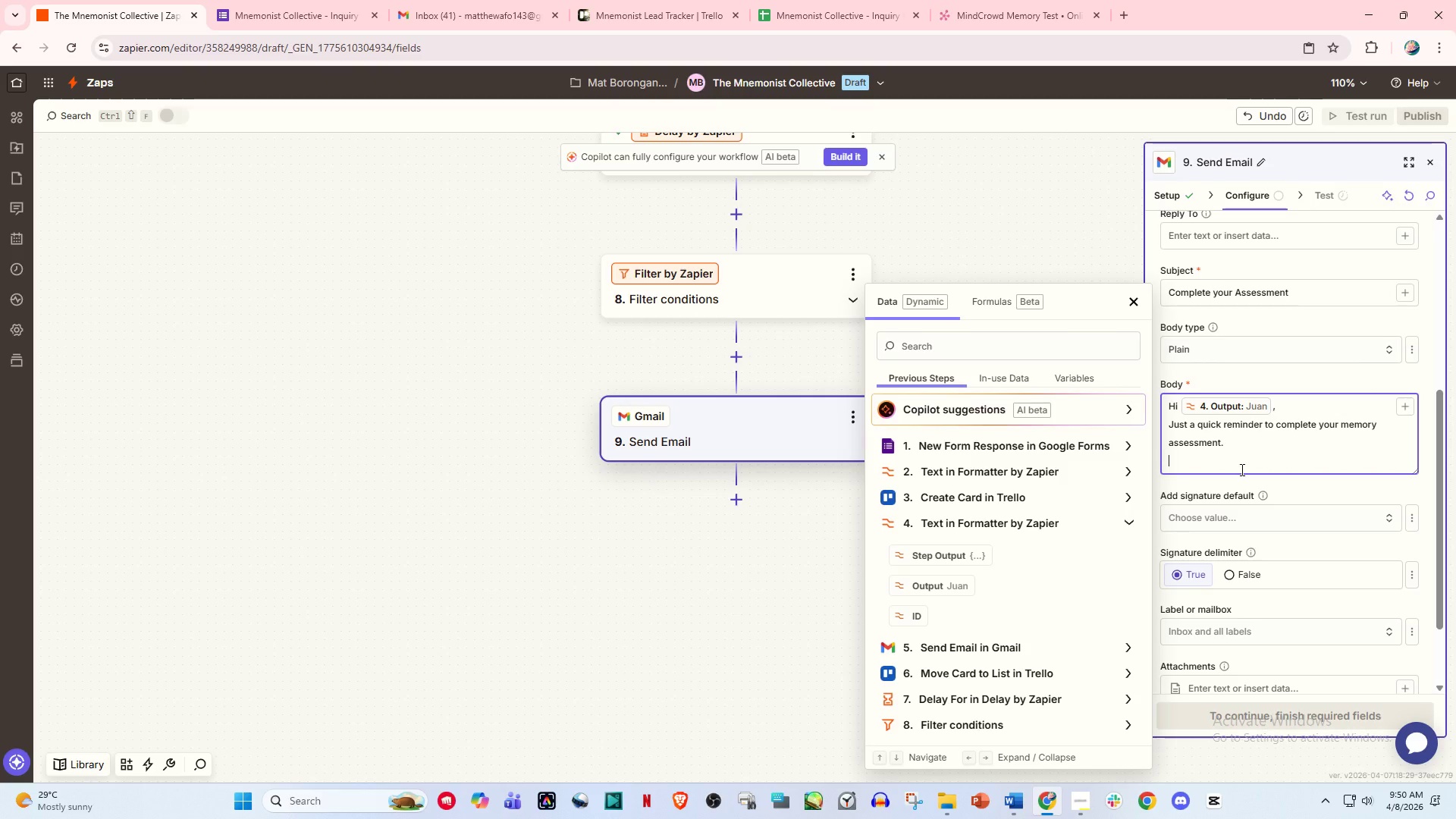 
type(We're excitec to b)
key(Backspace)
key(Backspace)
key(Backspace)
key(Backspace)
key(Backspace)
key(Backspace)
type(d to help you improb)
key(Backspace)
type(ve your performance!)
 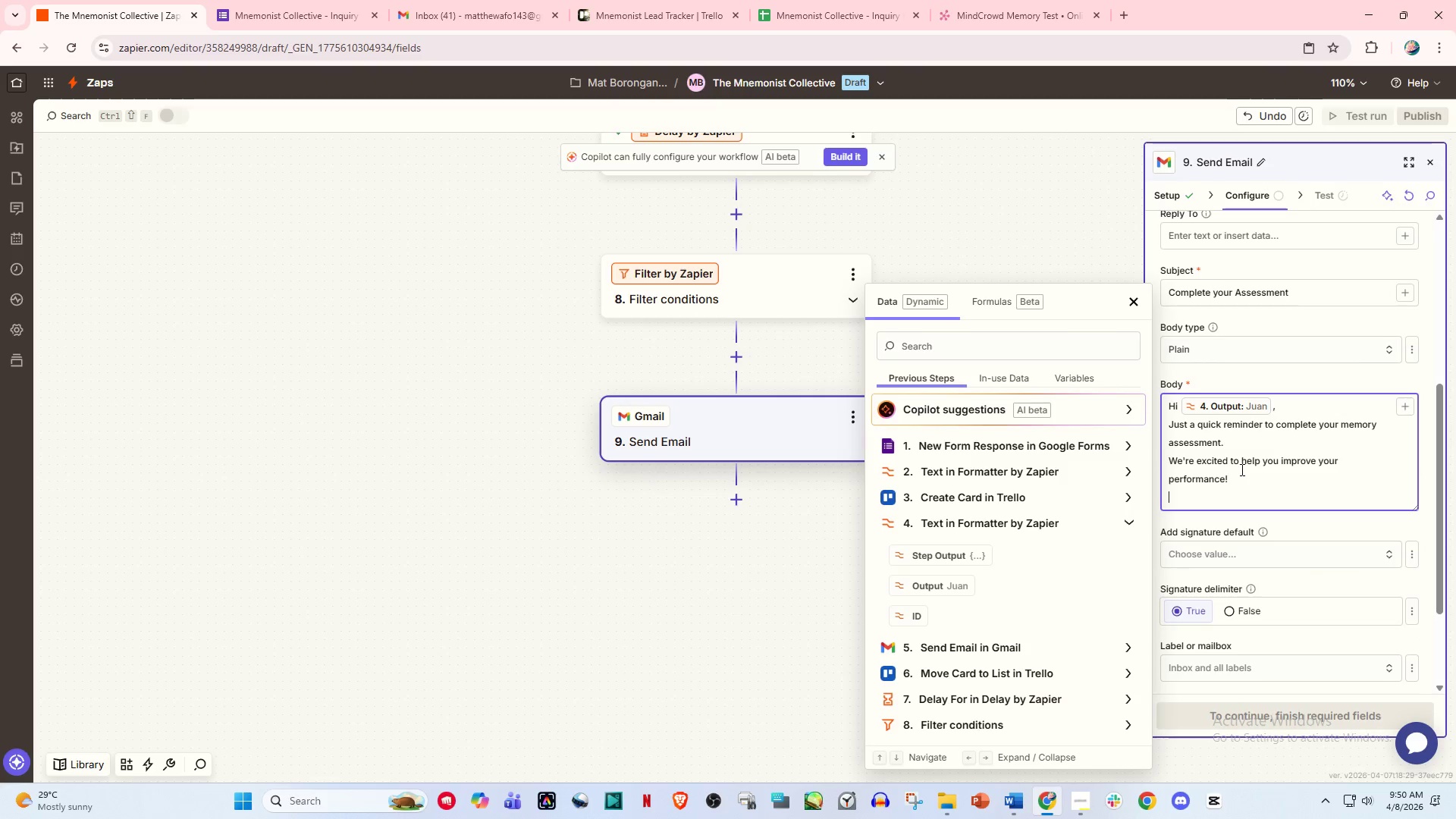 
 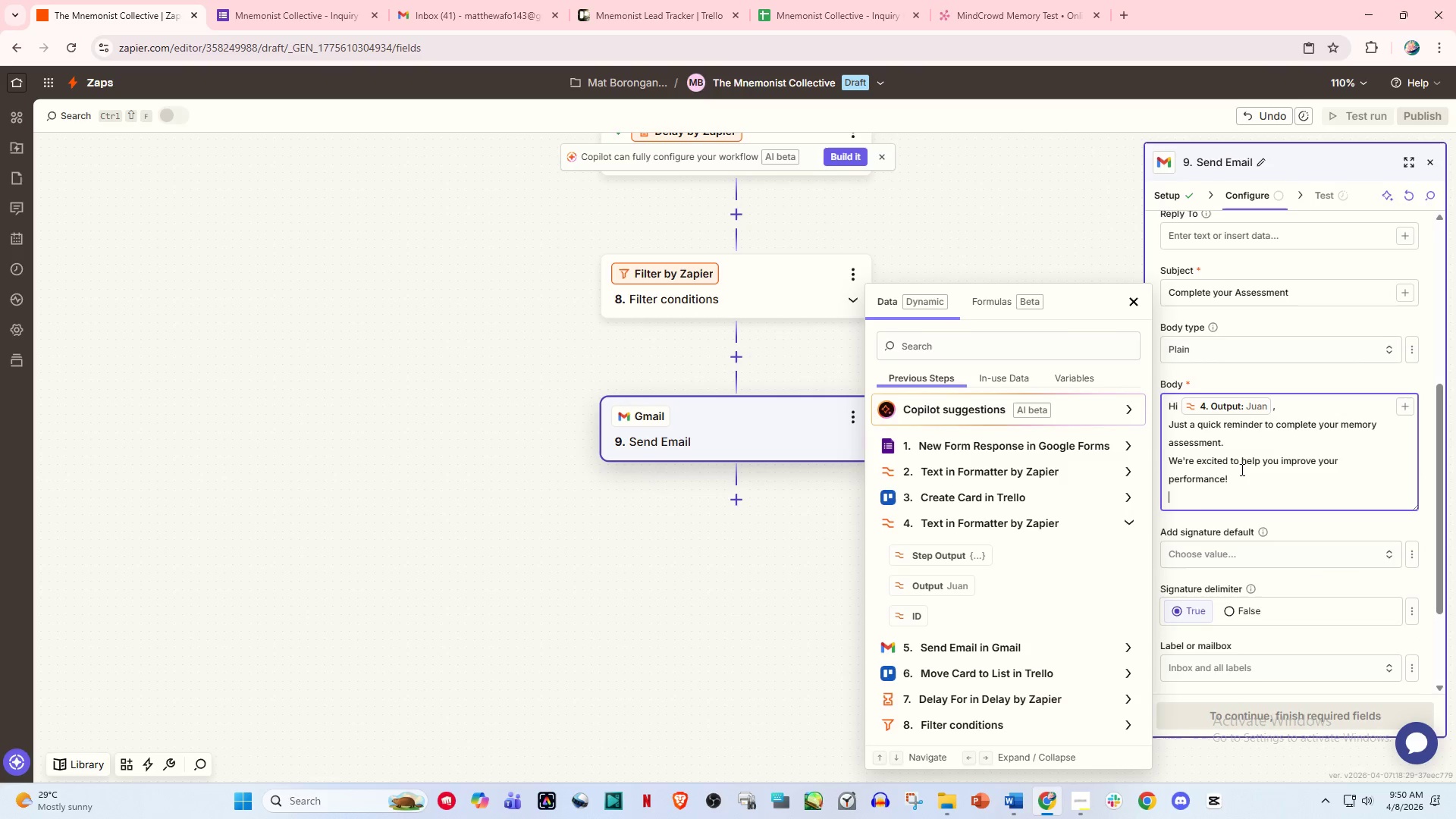 
key(Enter)
 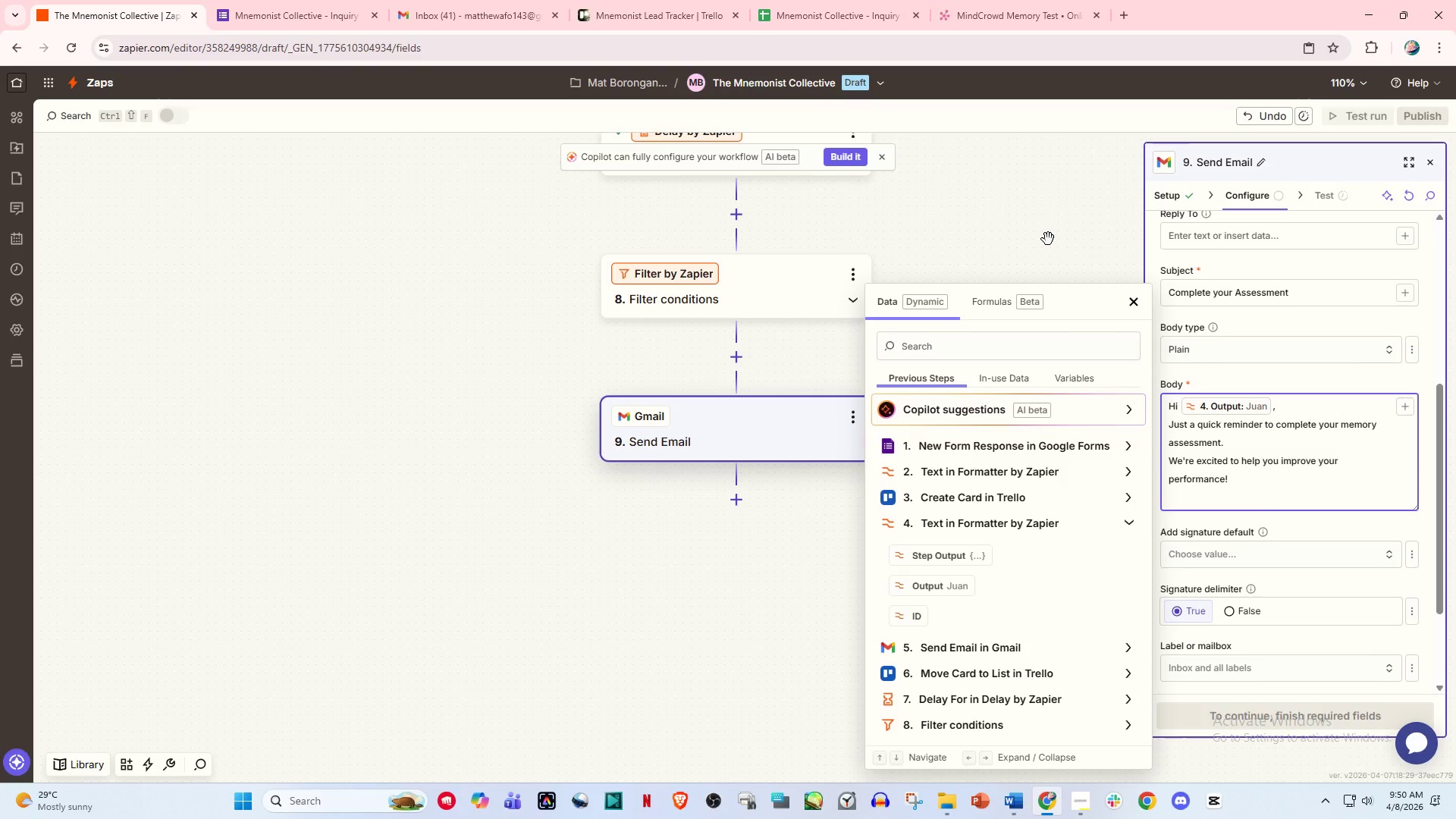 
wait(7.56)
 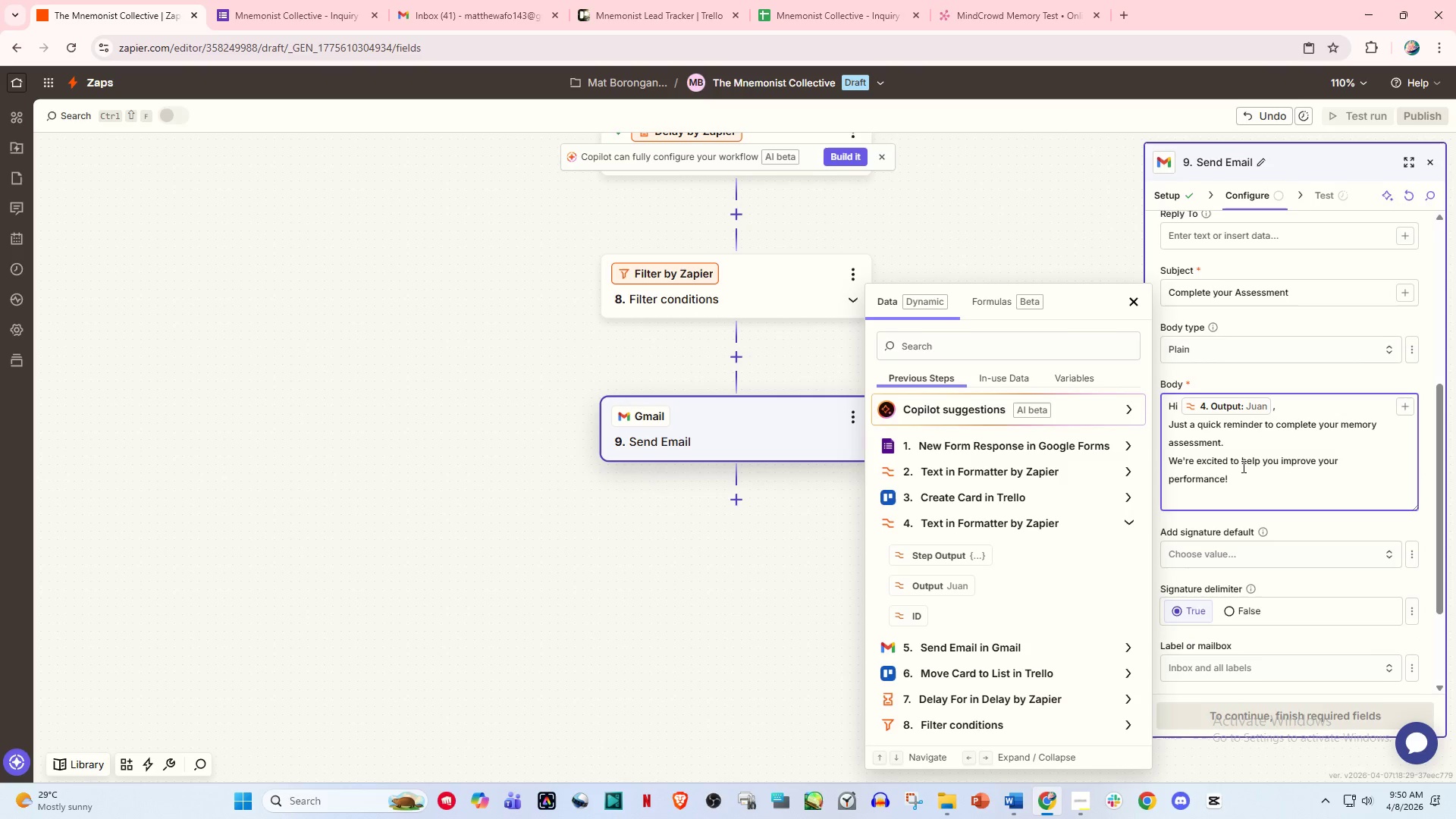 
type(Assessn)
key(Backspace)
type(neb)
key(Backspace)
key(Backspace)
key(Backspace)
type(e)
key(Backspace)
type(ment link here:)
 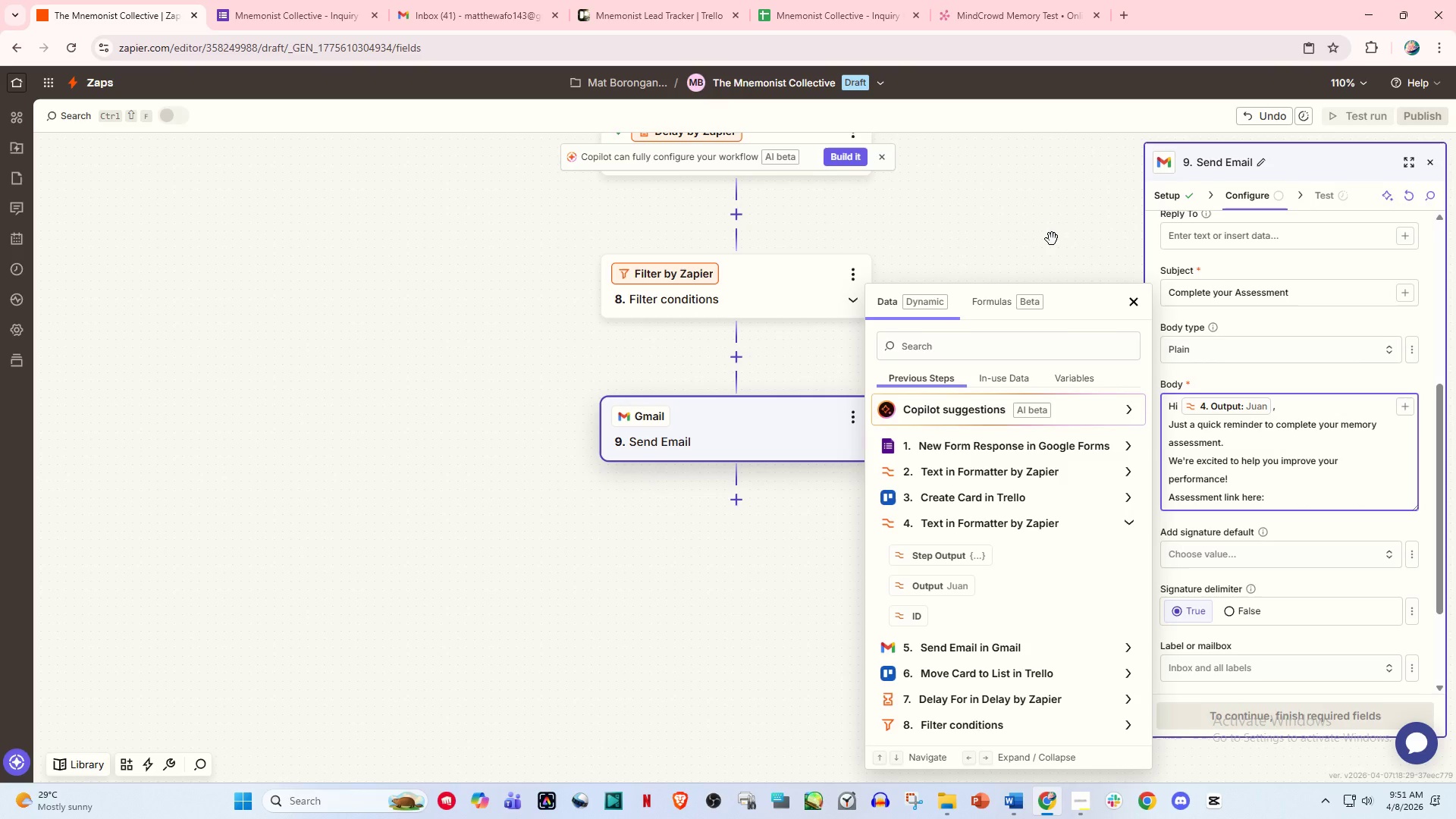 
key(Space)
 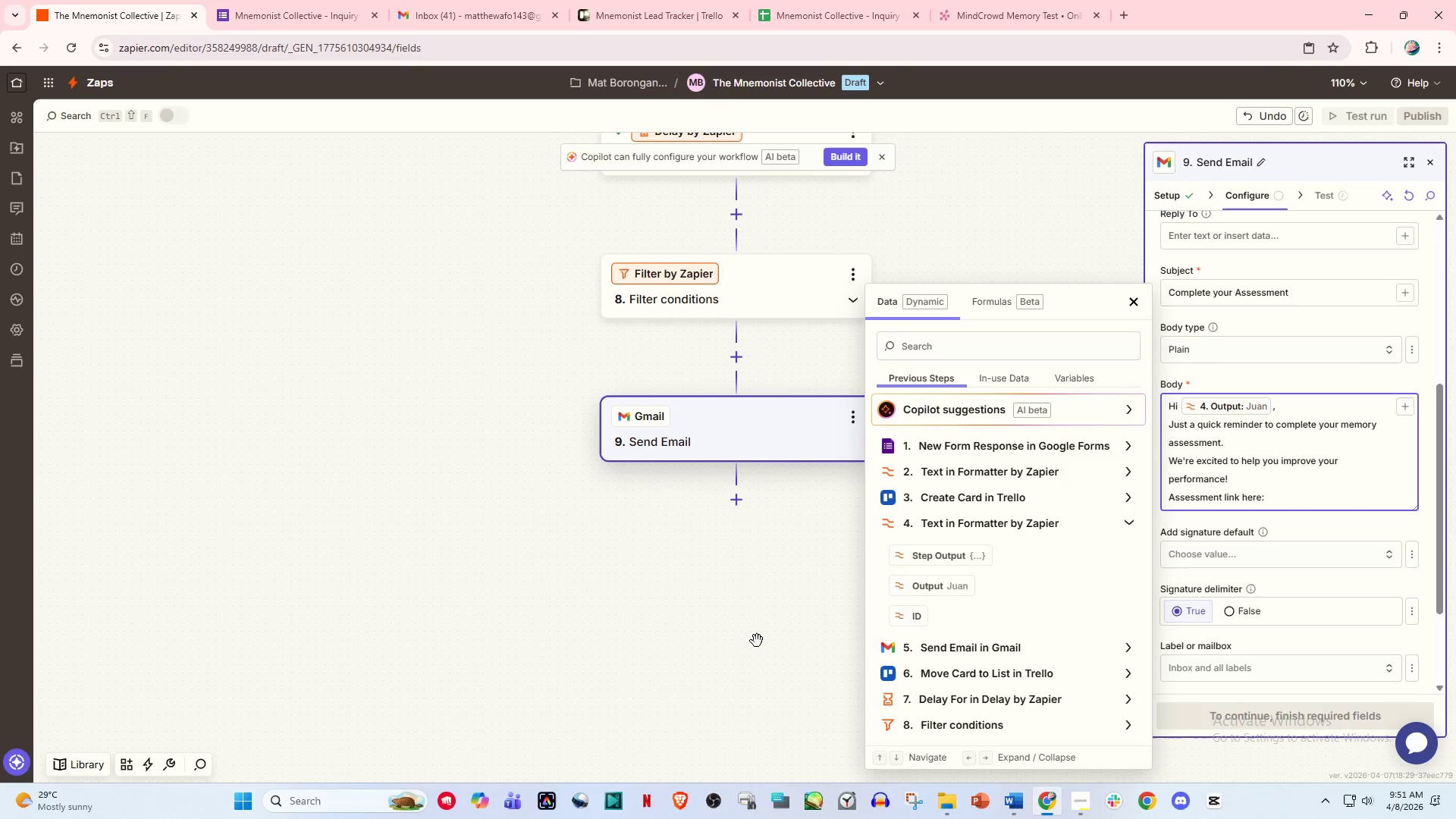 
left_click([756, 639])
 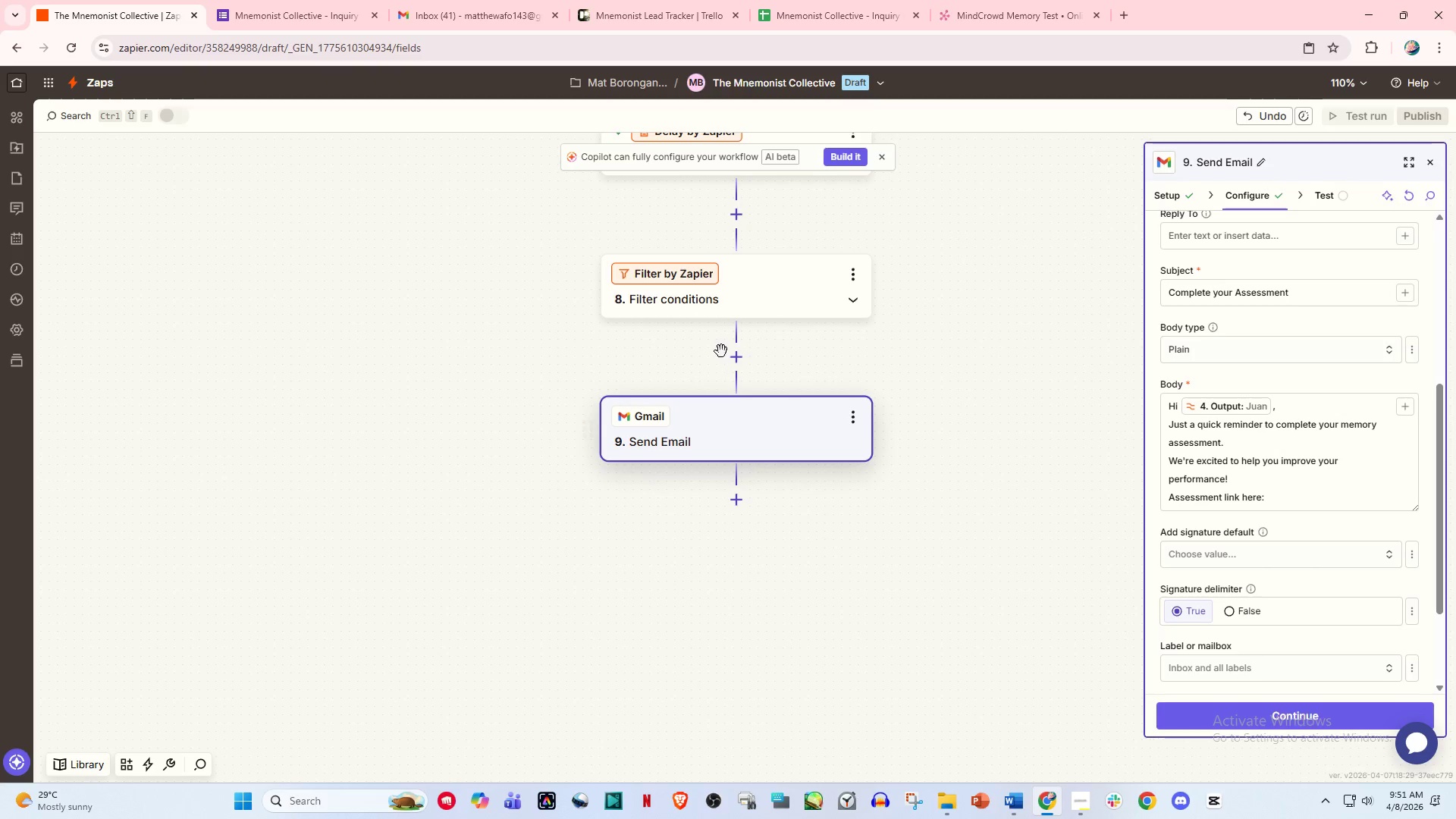 
scroll: coordinate [746, 339], scroll_direction: up, amount: 11.0
 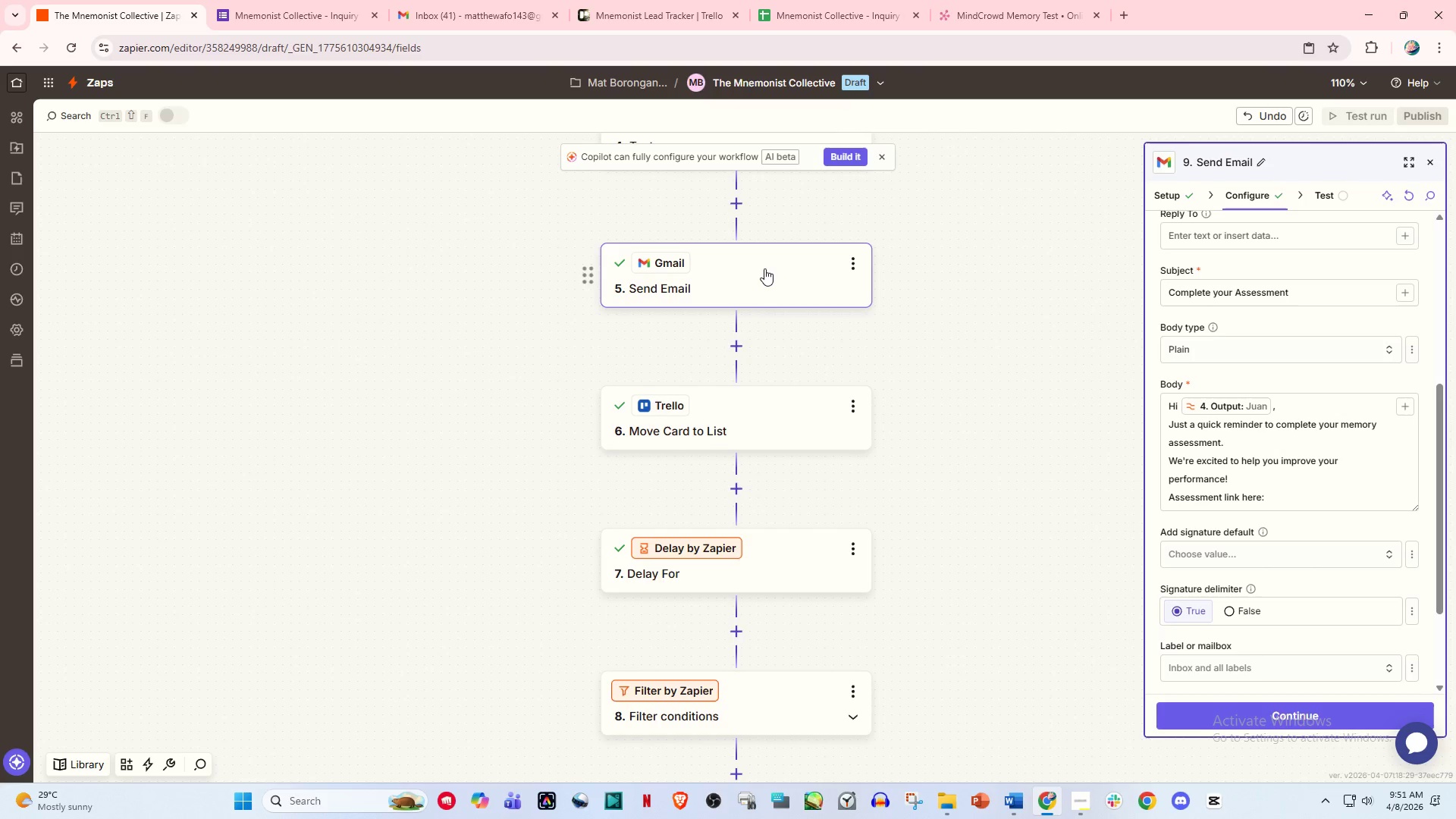 
left_click([764, 268])
 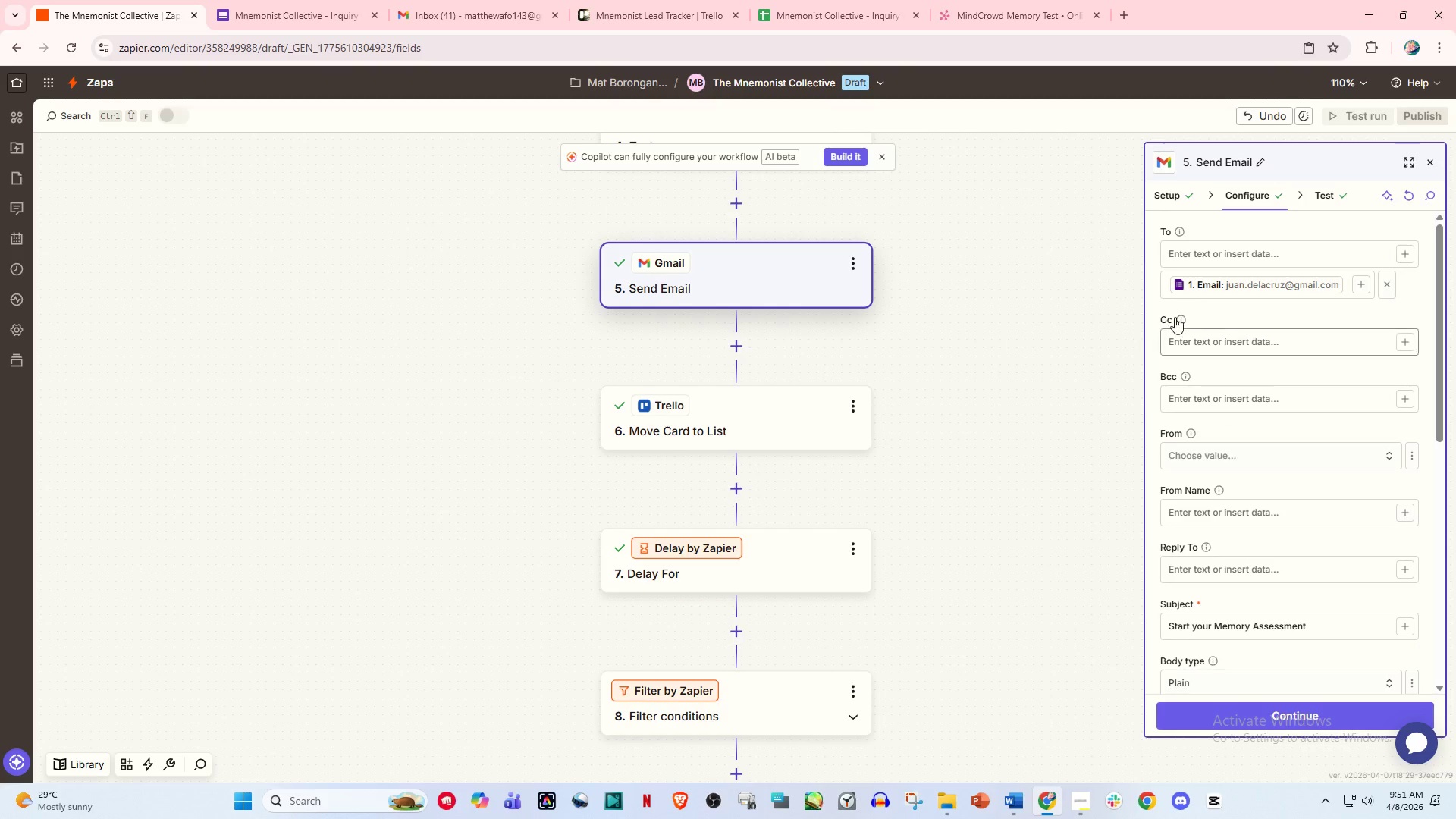 
scroll: coordinate [827, 331], scroll_direction: up, amount: 2.0
 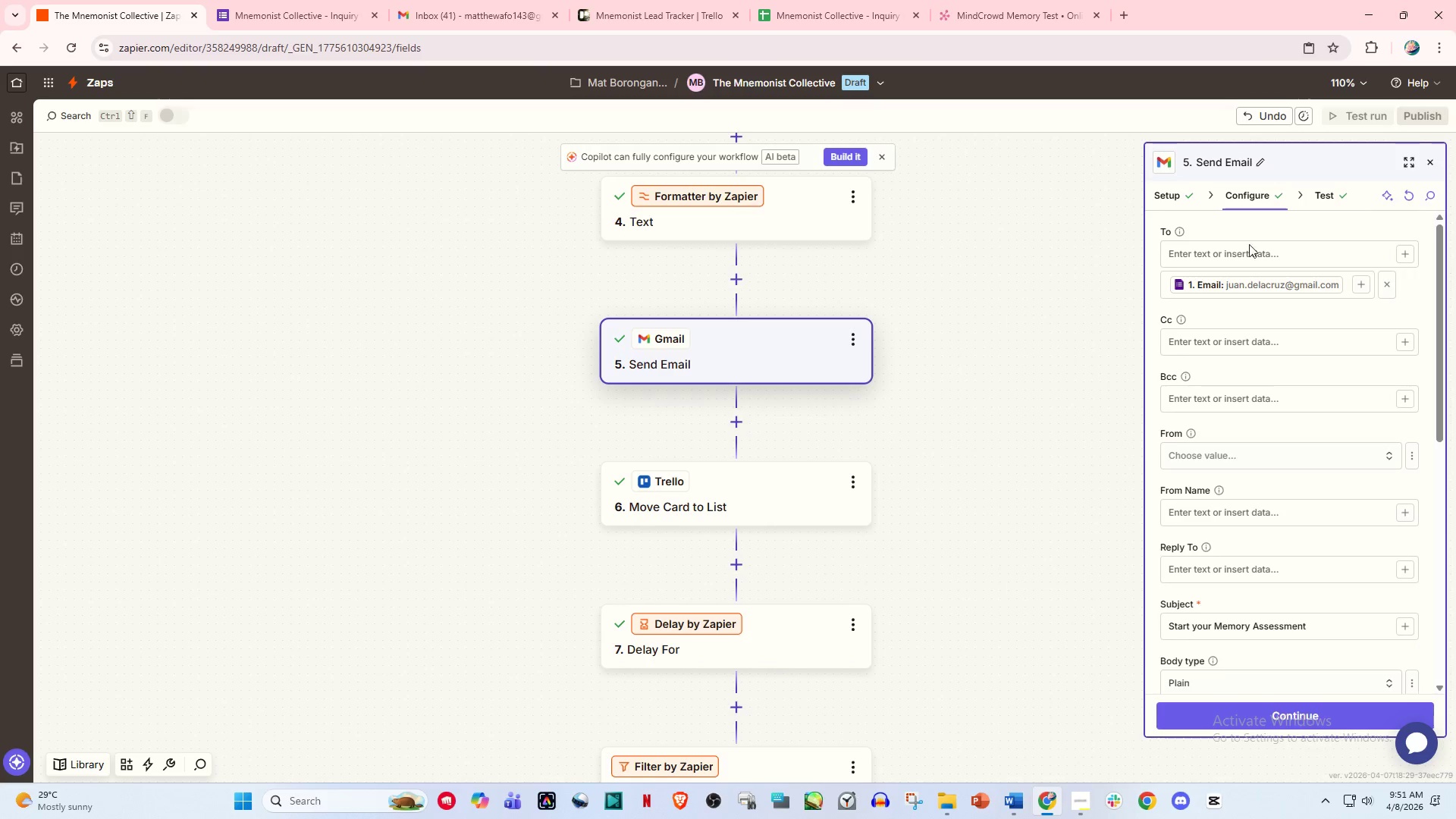 
scroll: coordinate [1233, 506], scroll_direction: down, amount: 6.0
 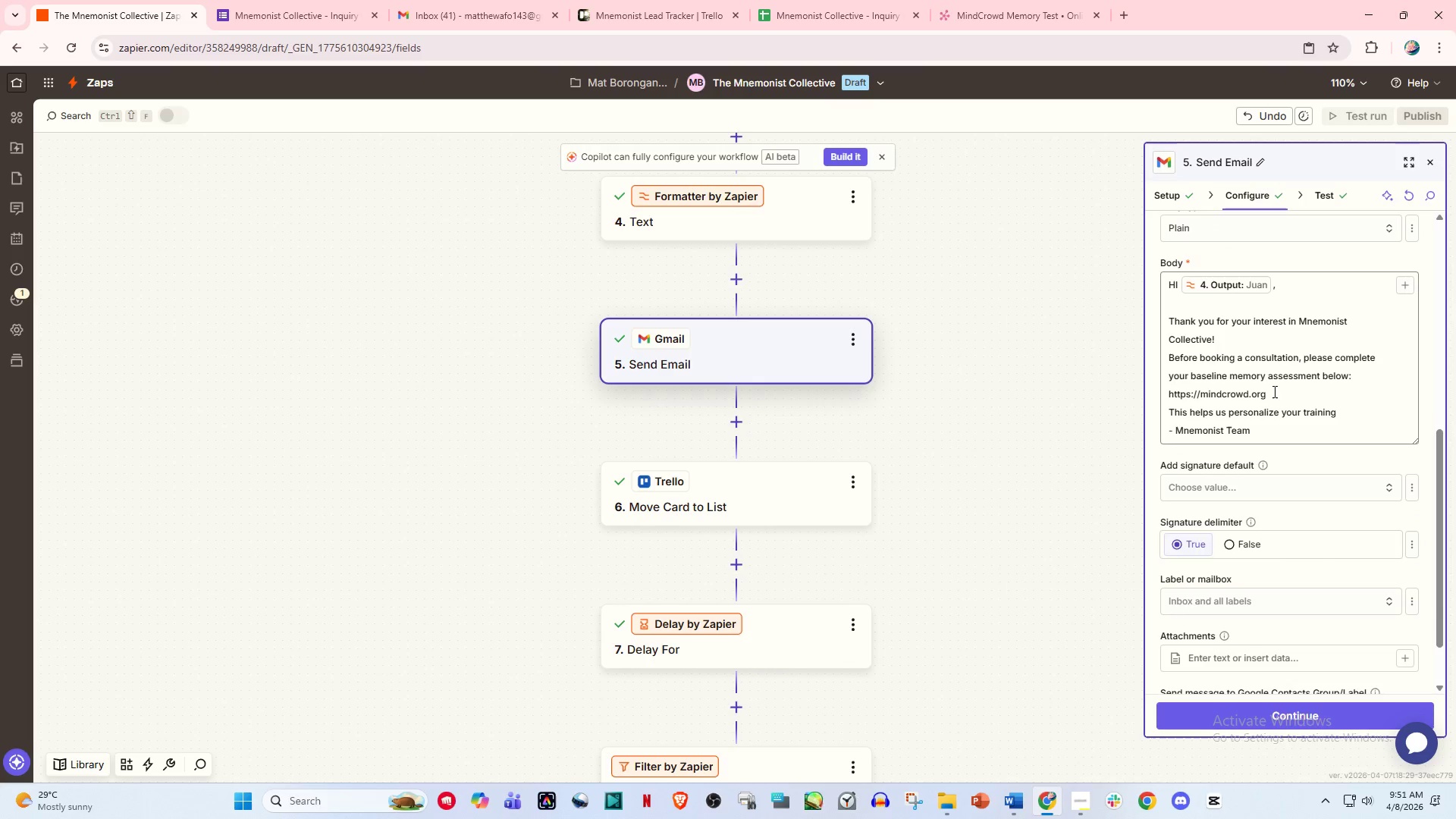 
left_click([1276, 380])
 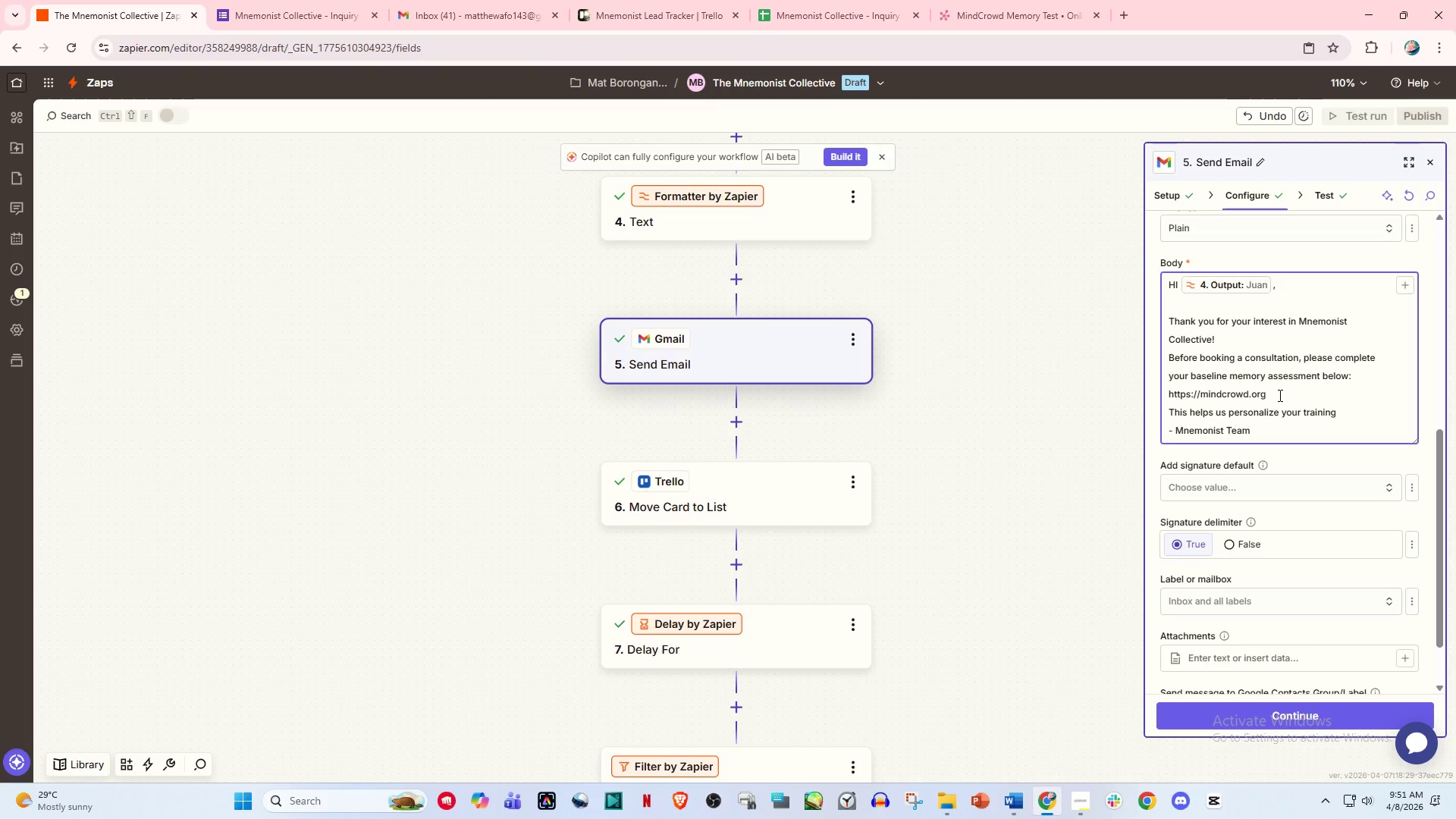 
left_click_drag(start_coordinate=[1278, 399], to_coordinate=[1158, 398])
 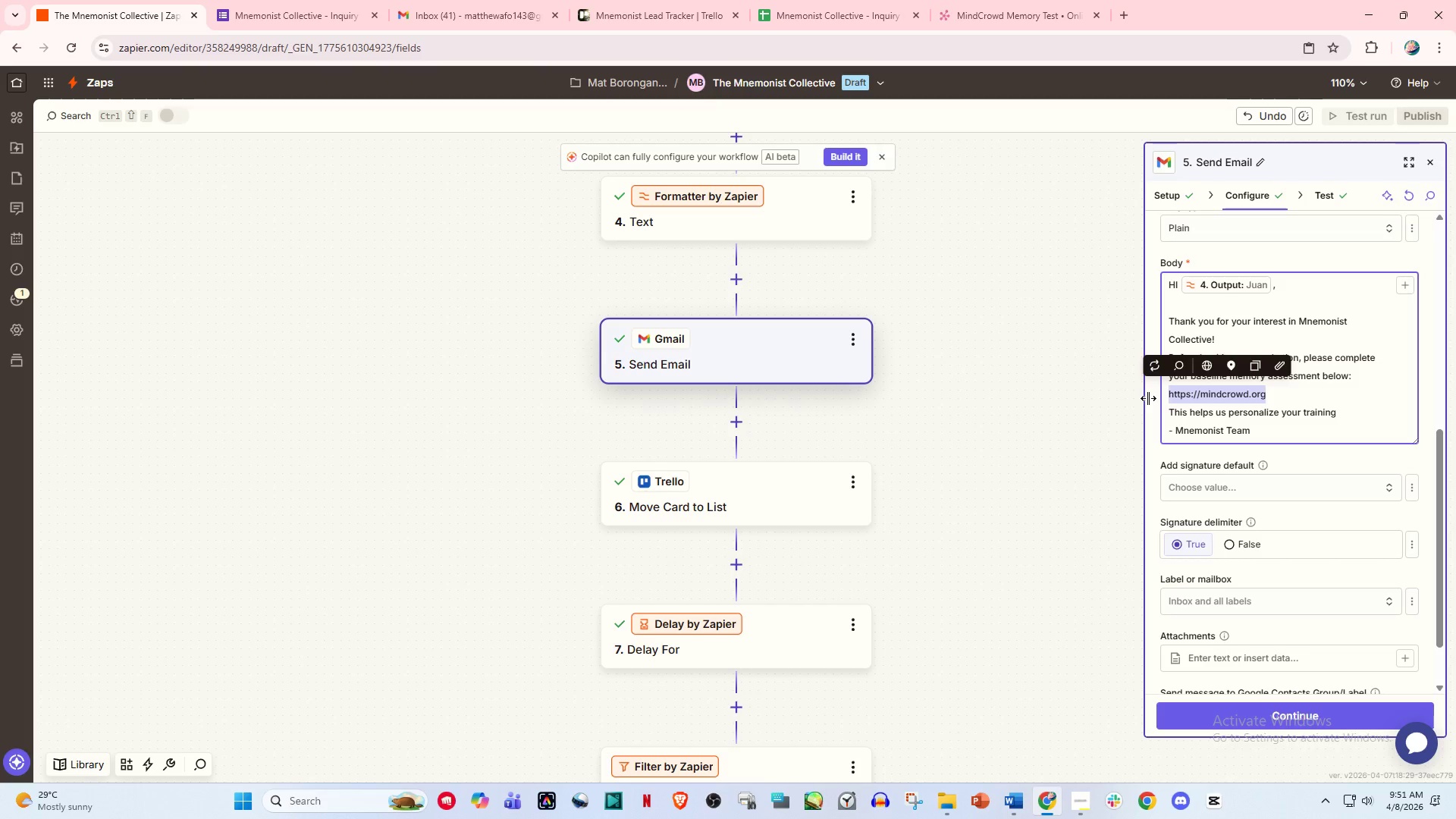 
key(Control+C)
 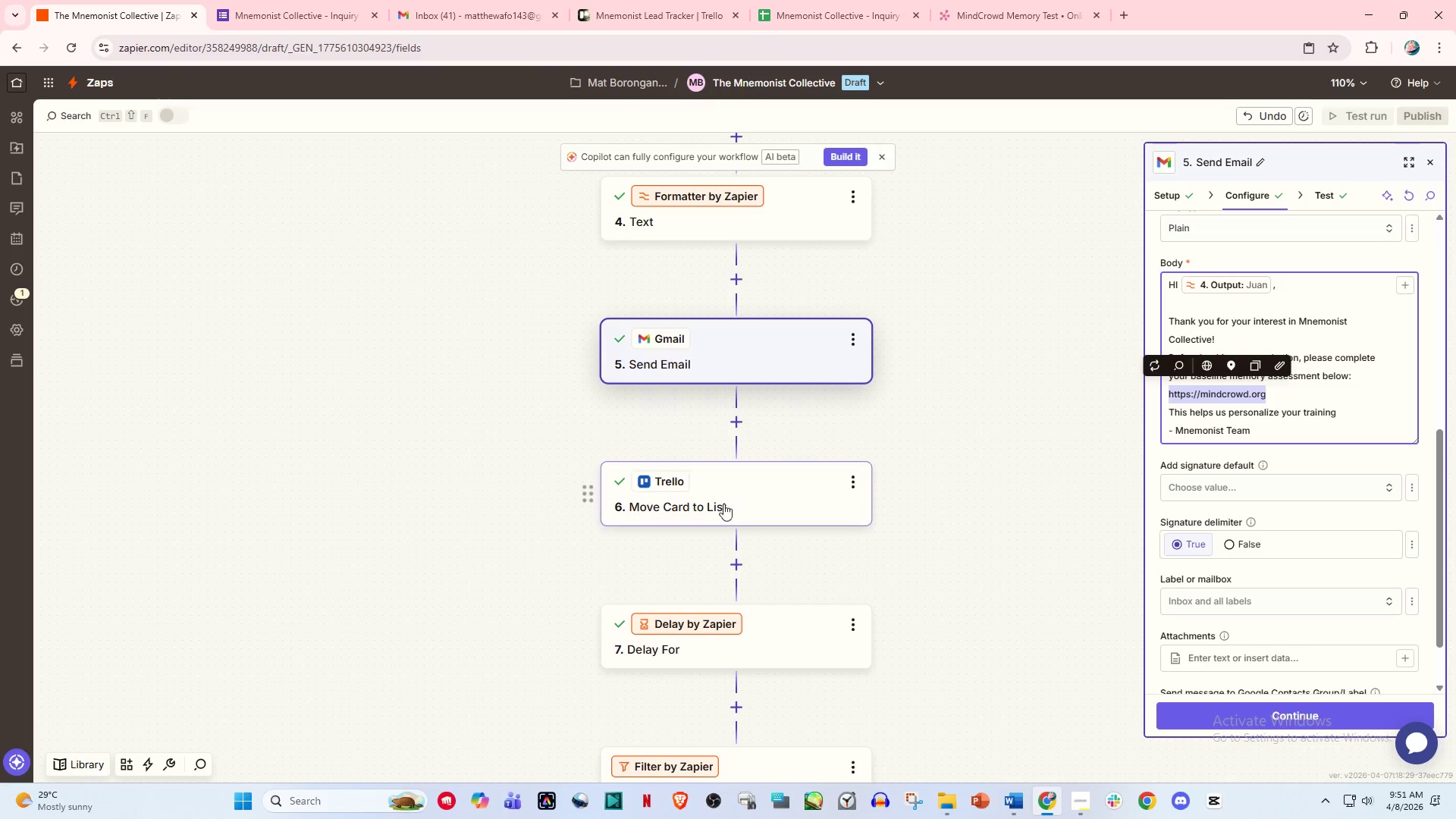 
key(Control+C)
 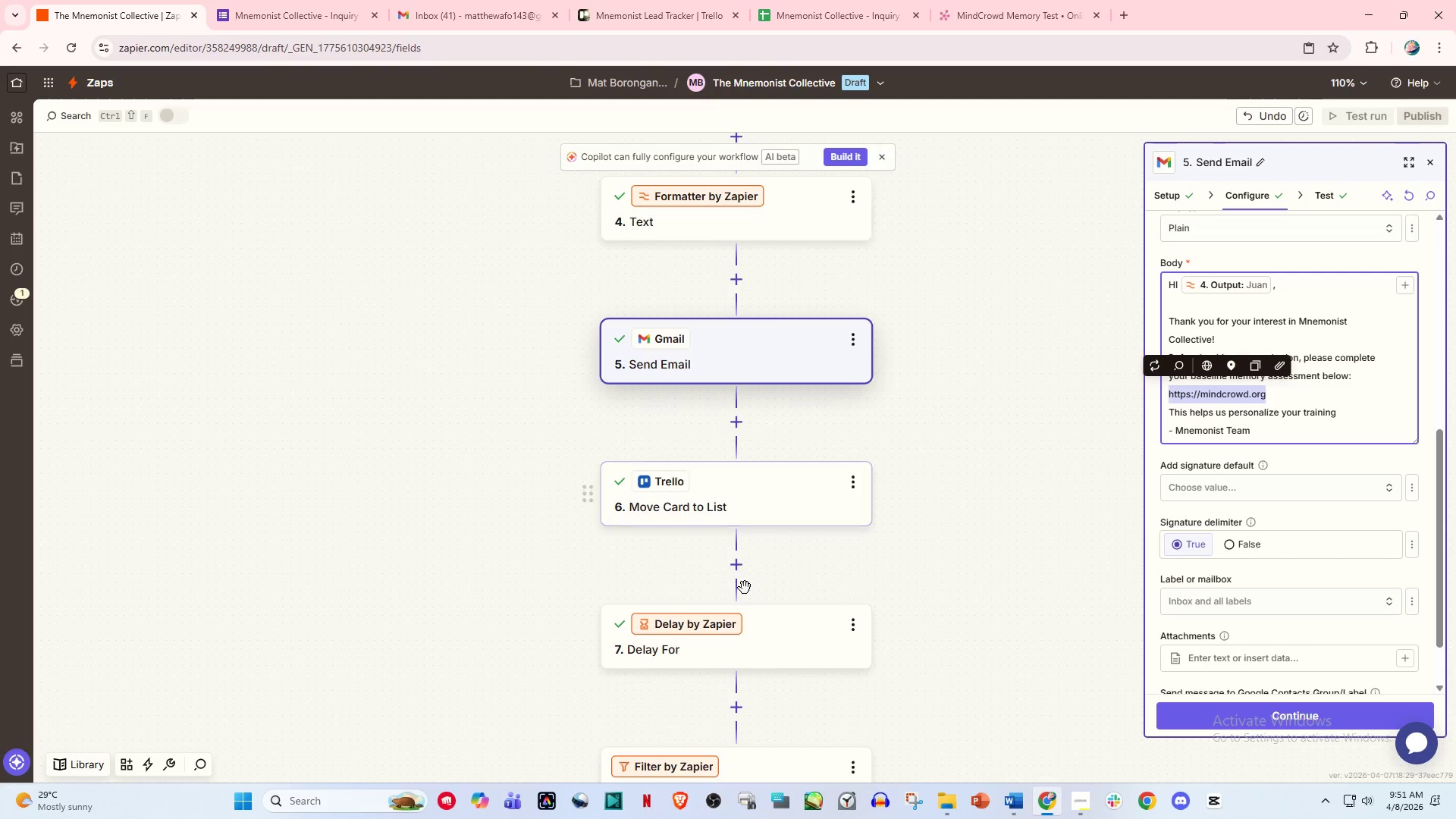 
scroll: coordinate [746, 588], scroll_direction: down, amount: 6.0
 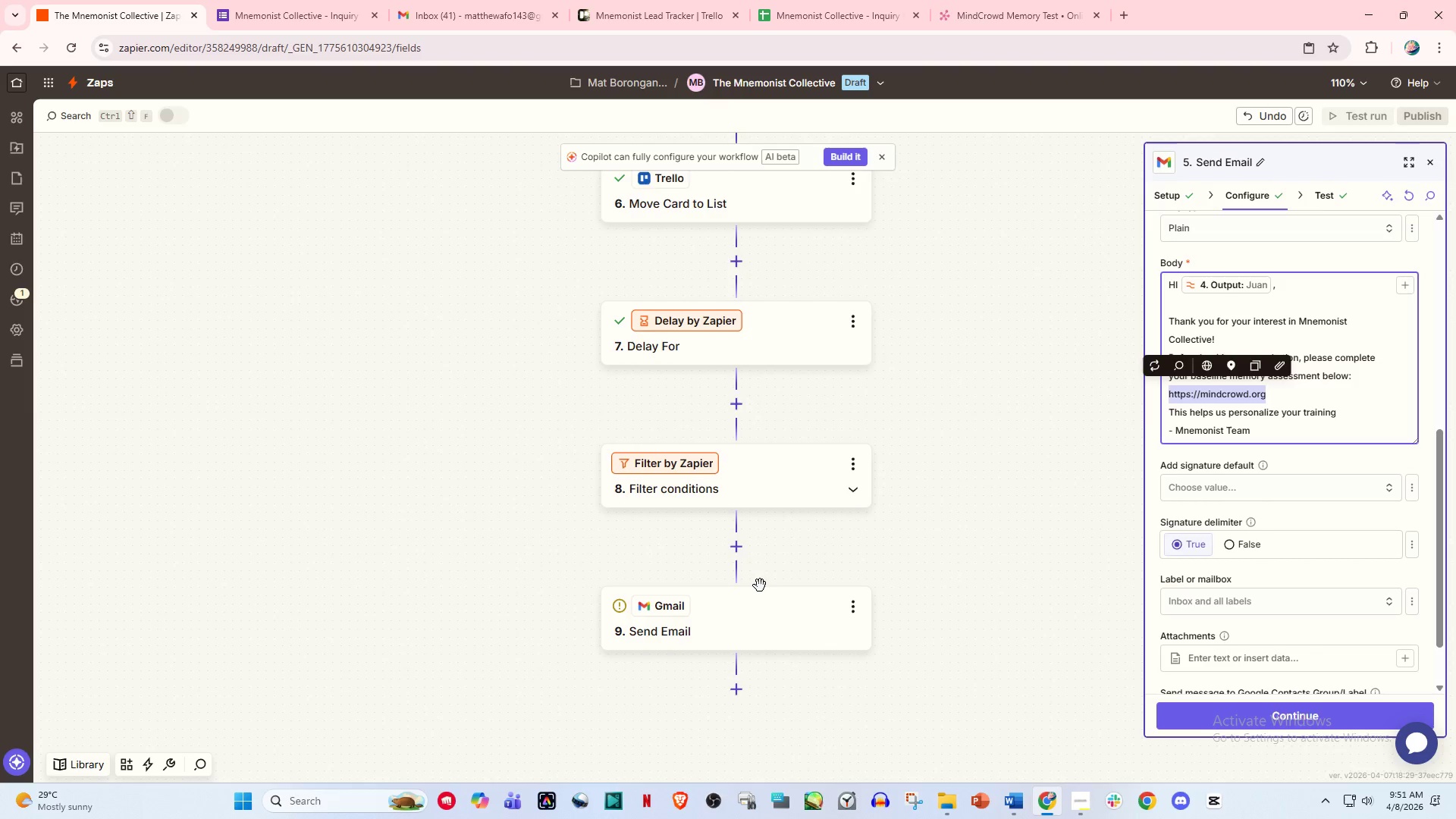 
left_click([745, 557])
 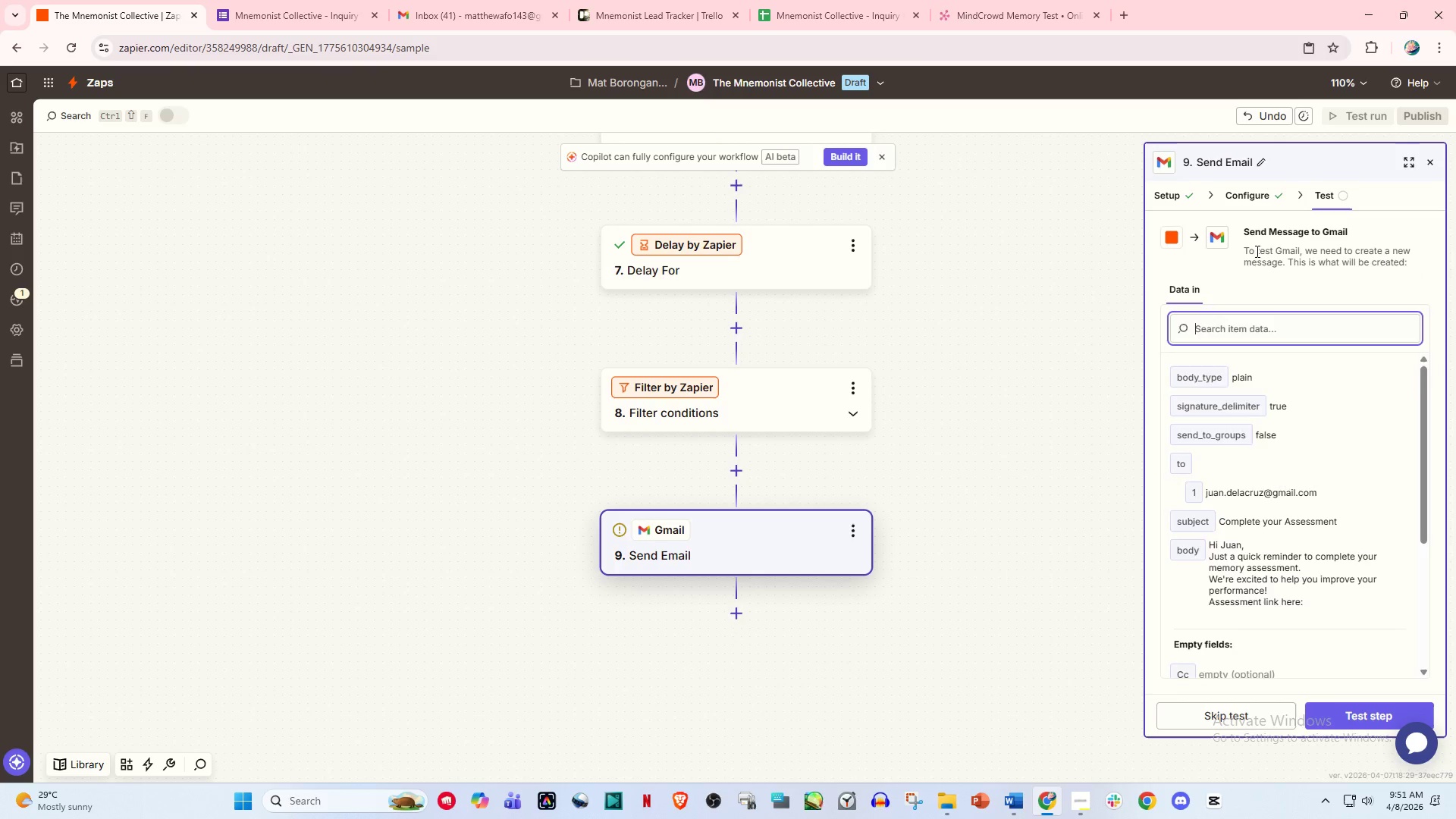 
scroll: coordinate [760, 585], scroll_direction: down, amount: 4.0
 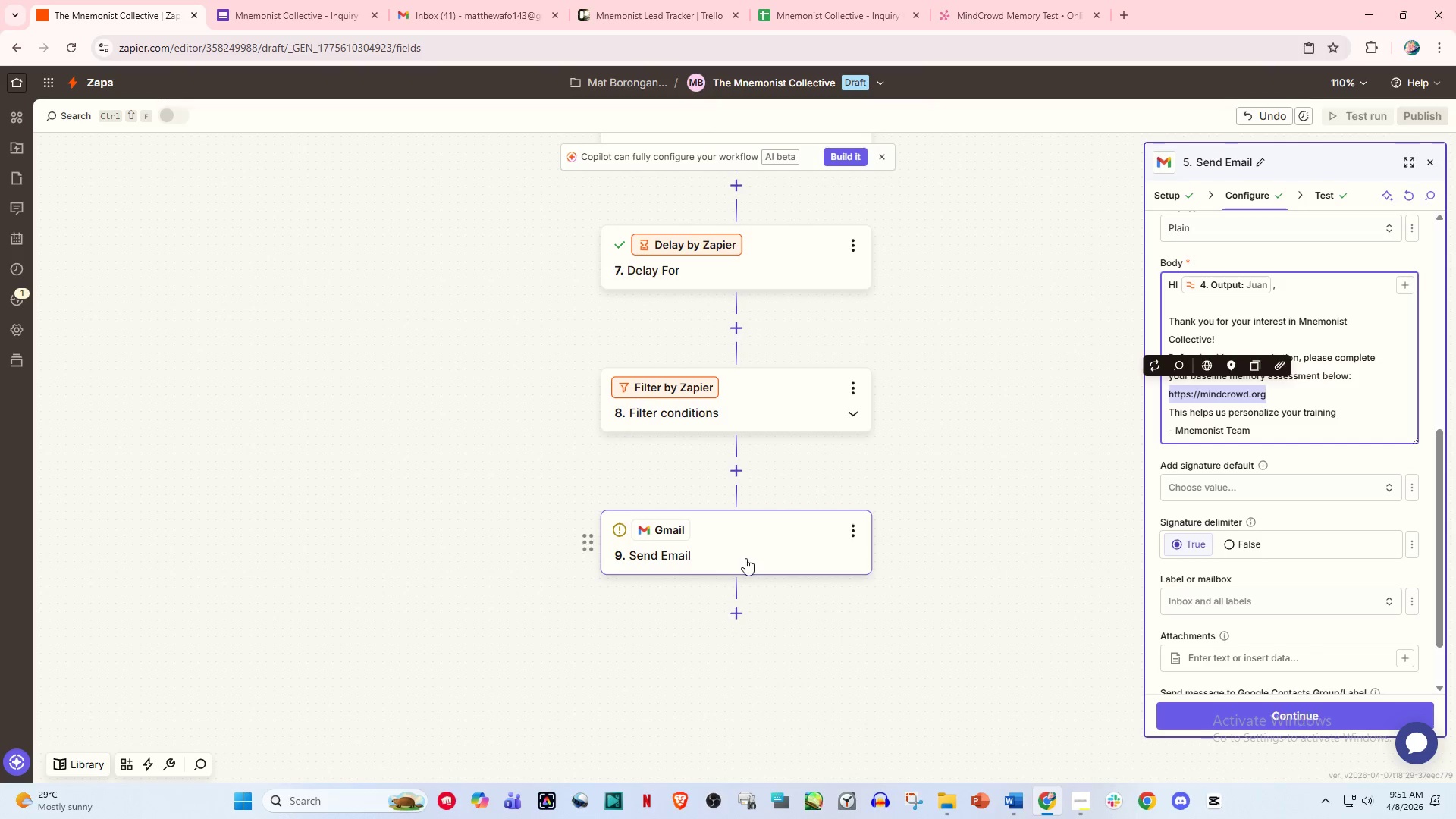 
left_click([1249, 193])
 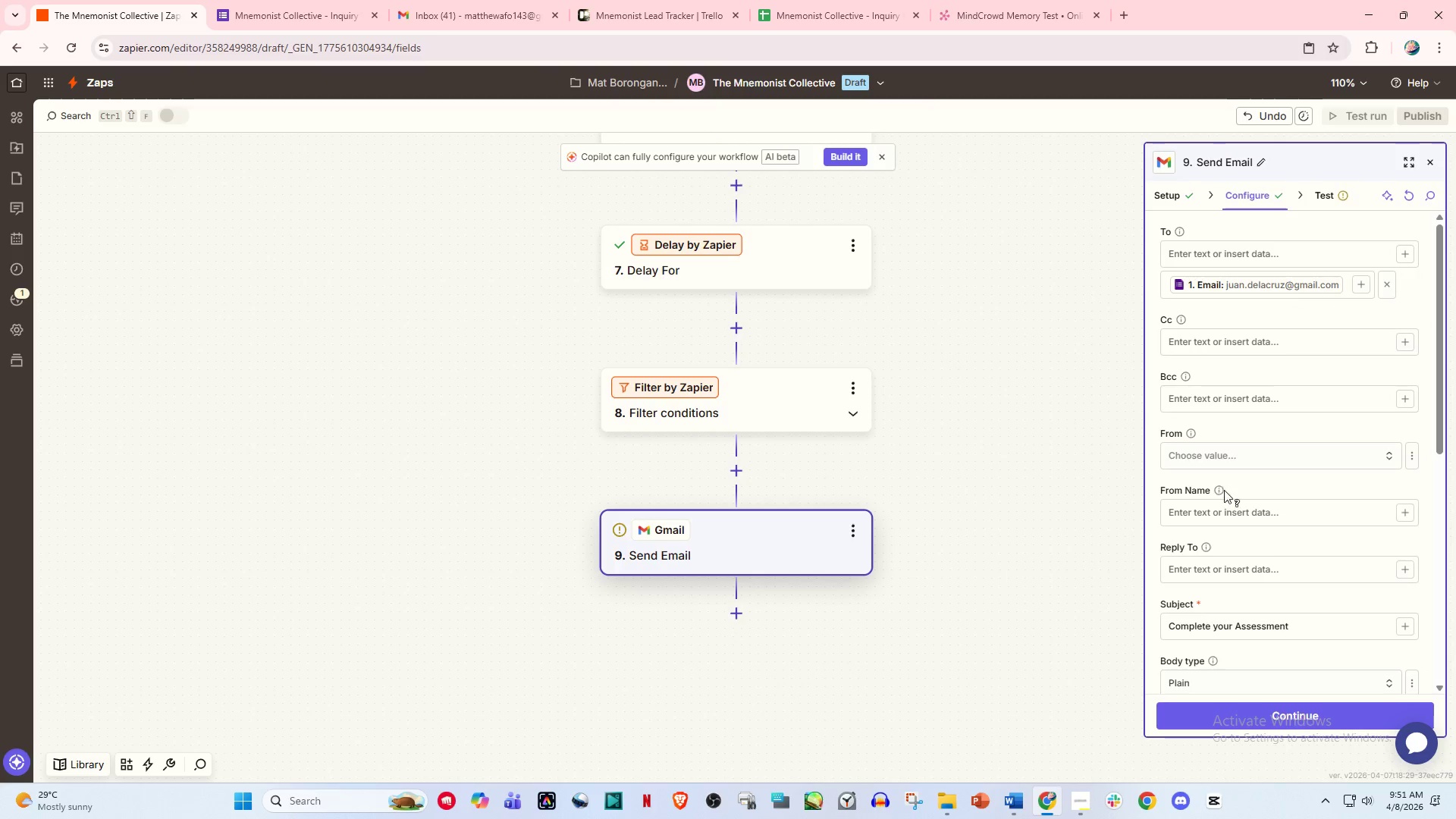 
scroll: coordinate [1251, 534], scroll_direction: down, amount: 5.0
 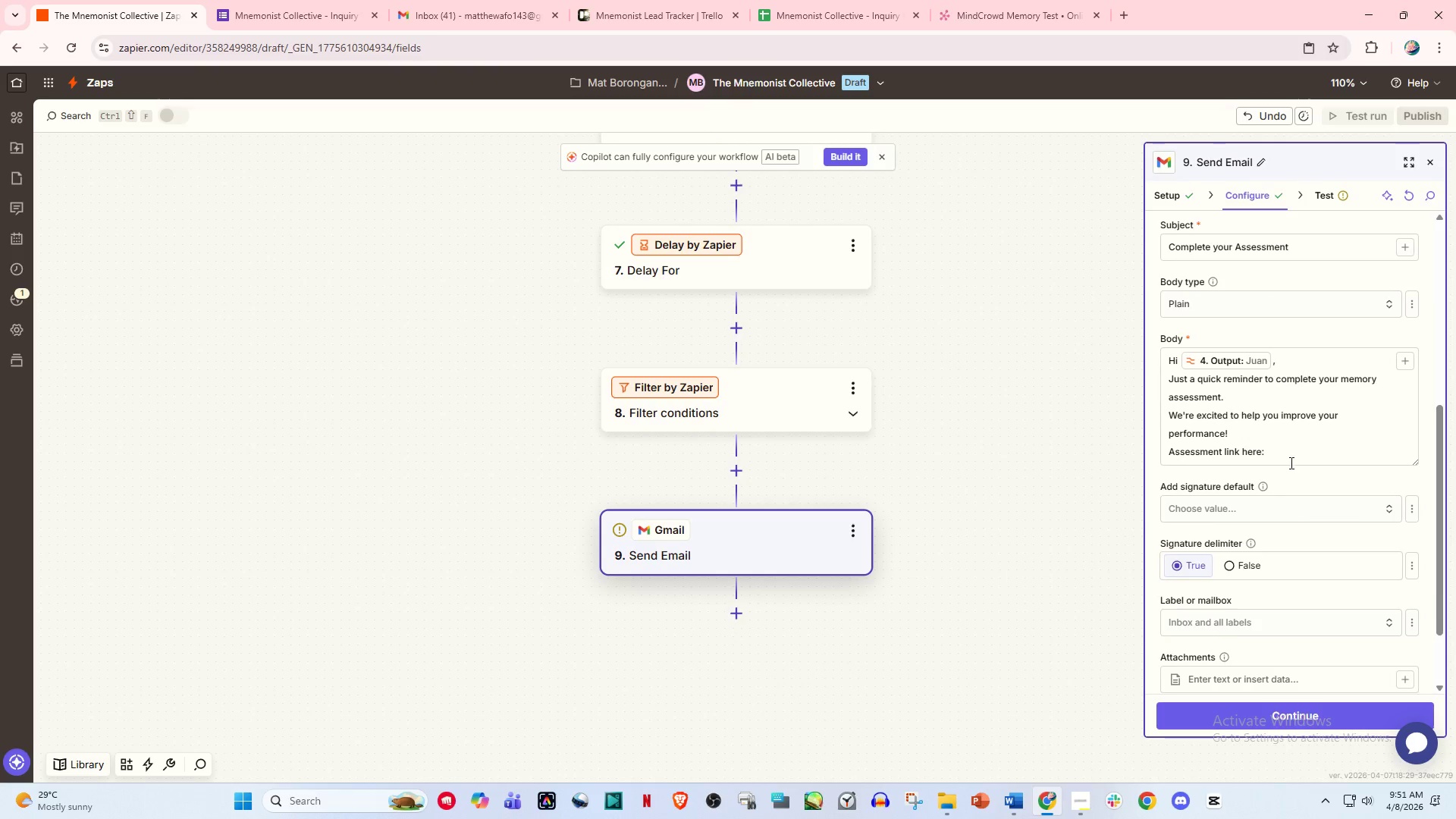 
left_click([1285, 447])
 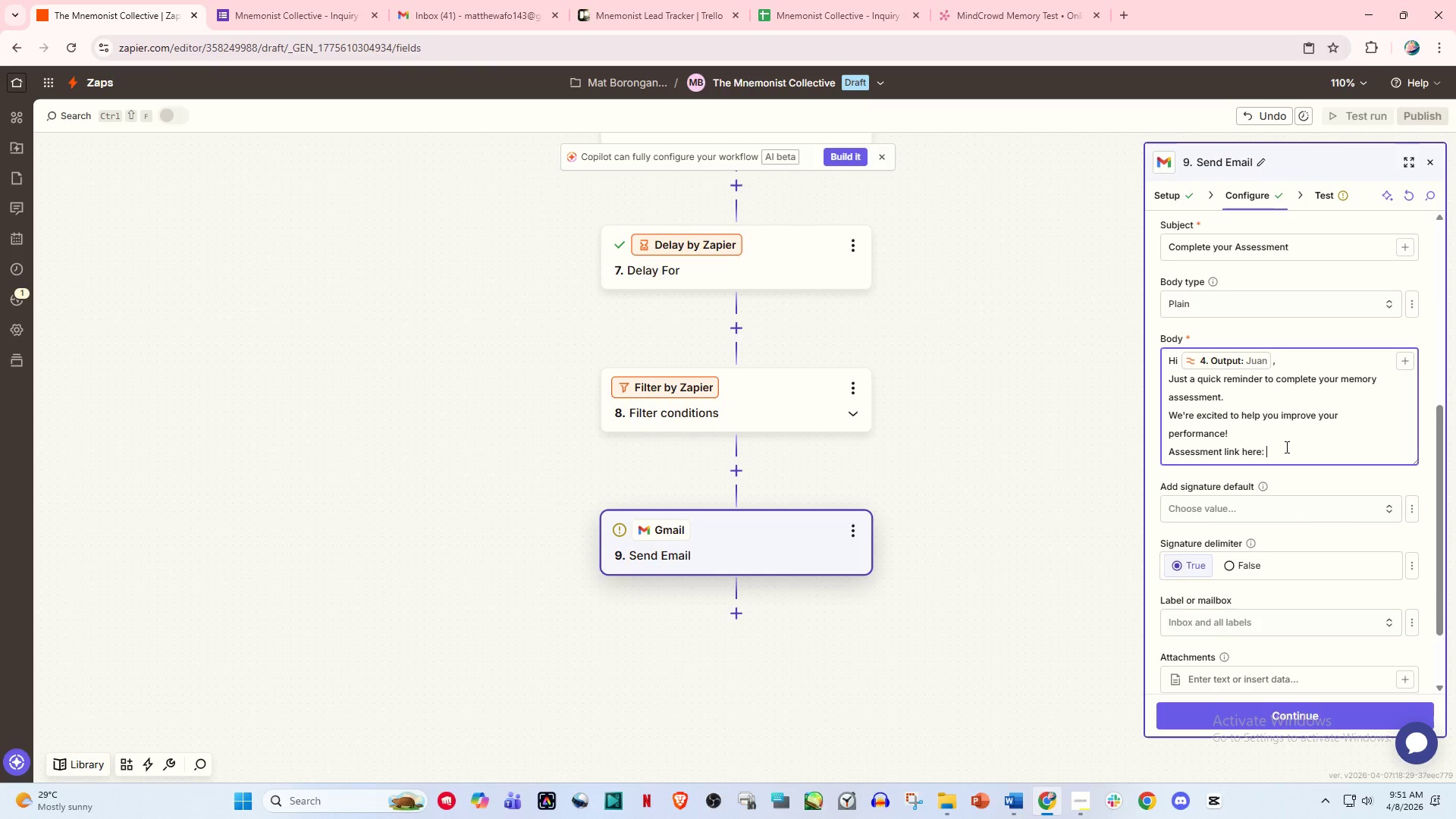 
hold_key(key=ControlLeft, duration=0.47)
 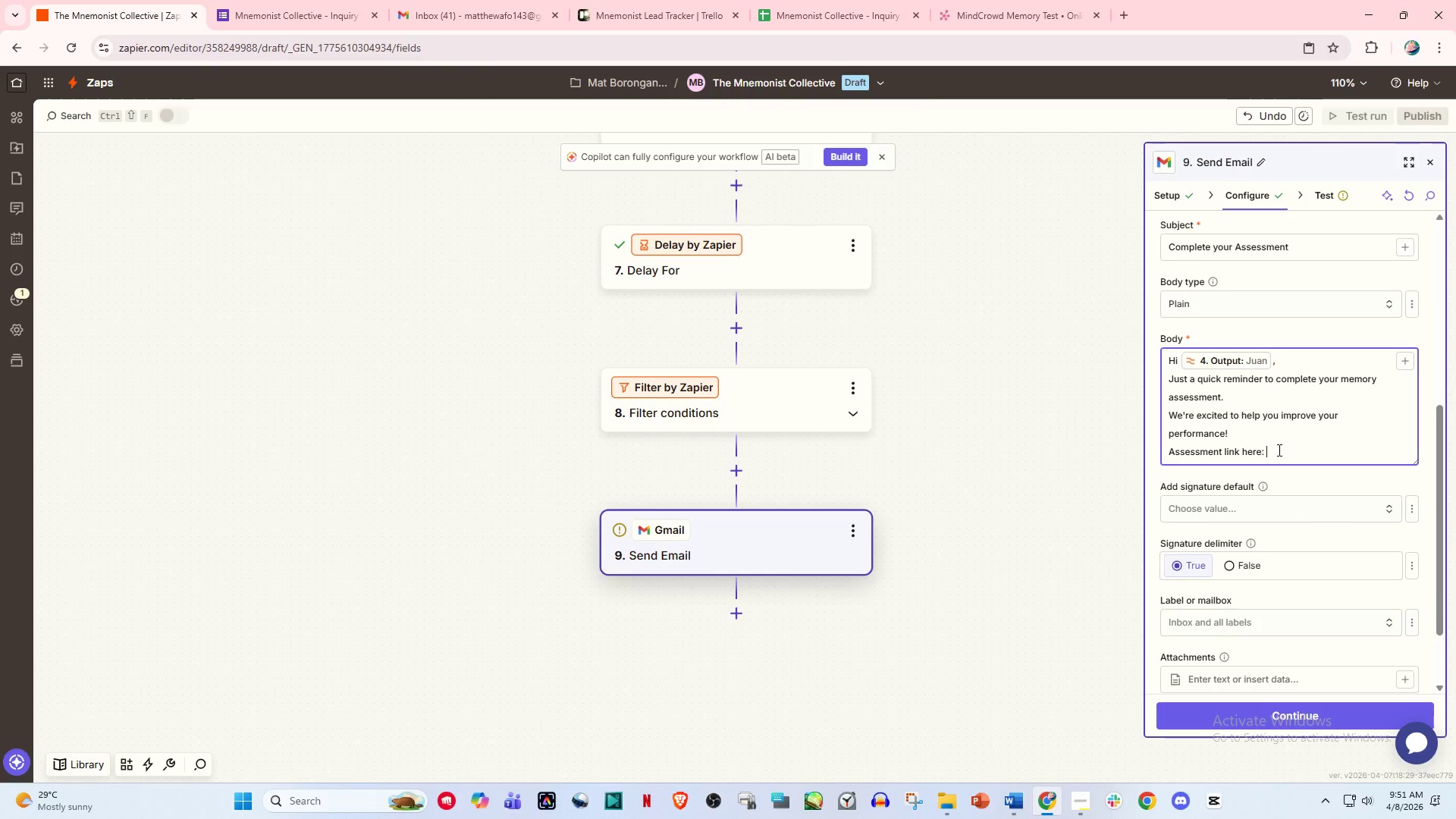 
key(Control+V)
 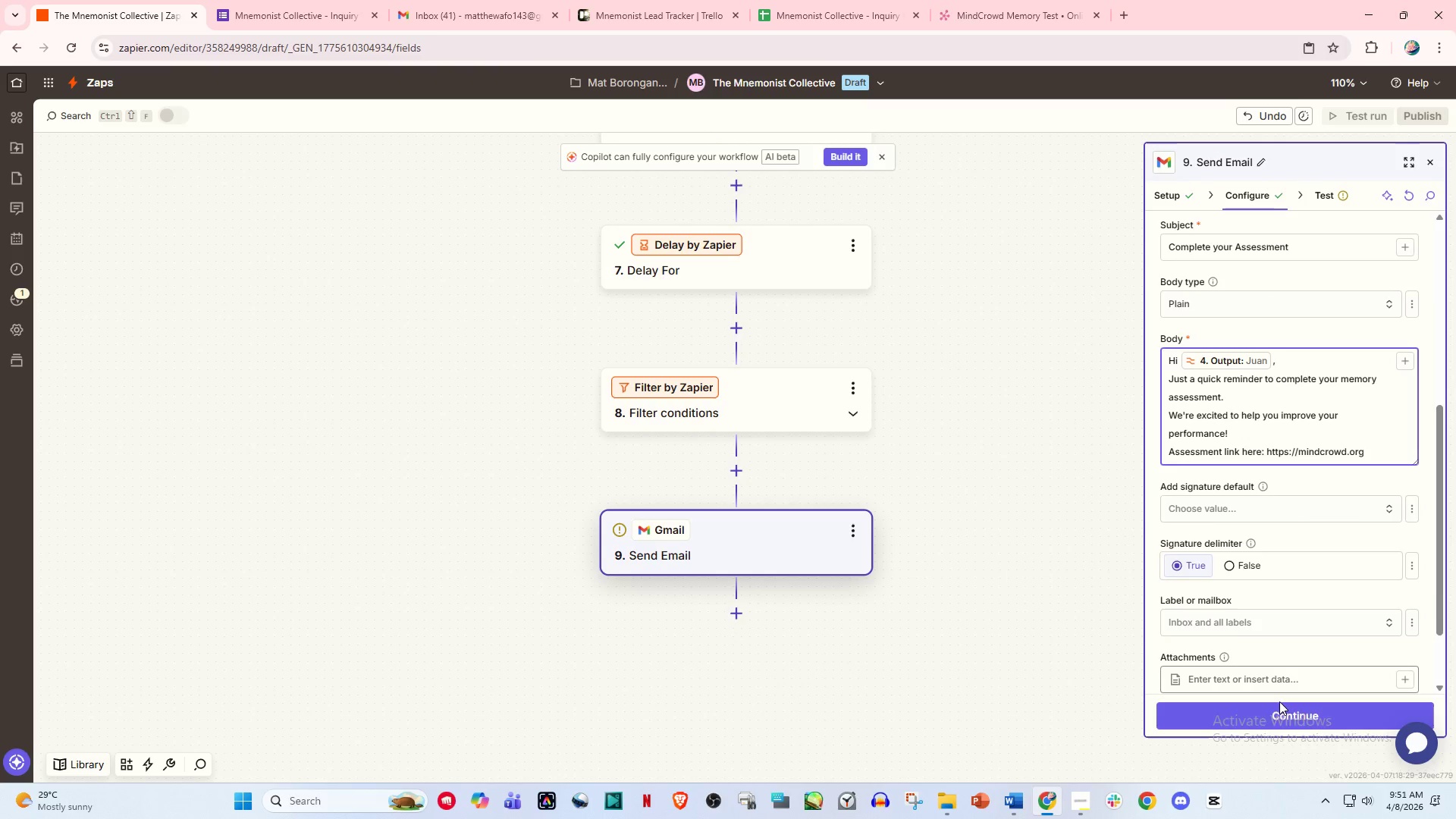 
left_click([1285, 722])
 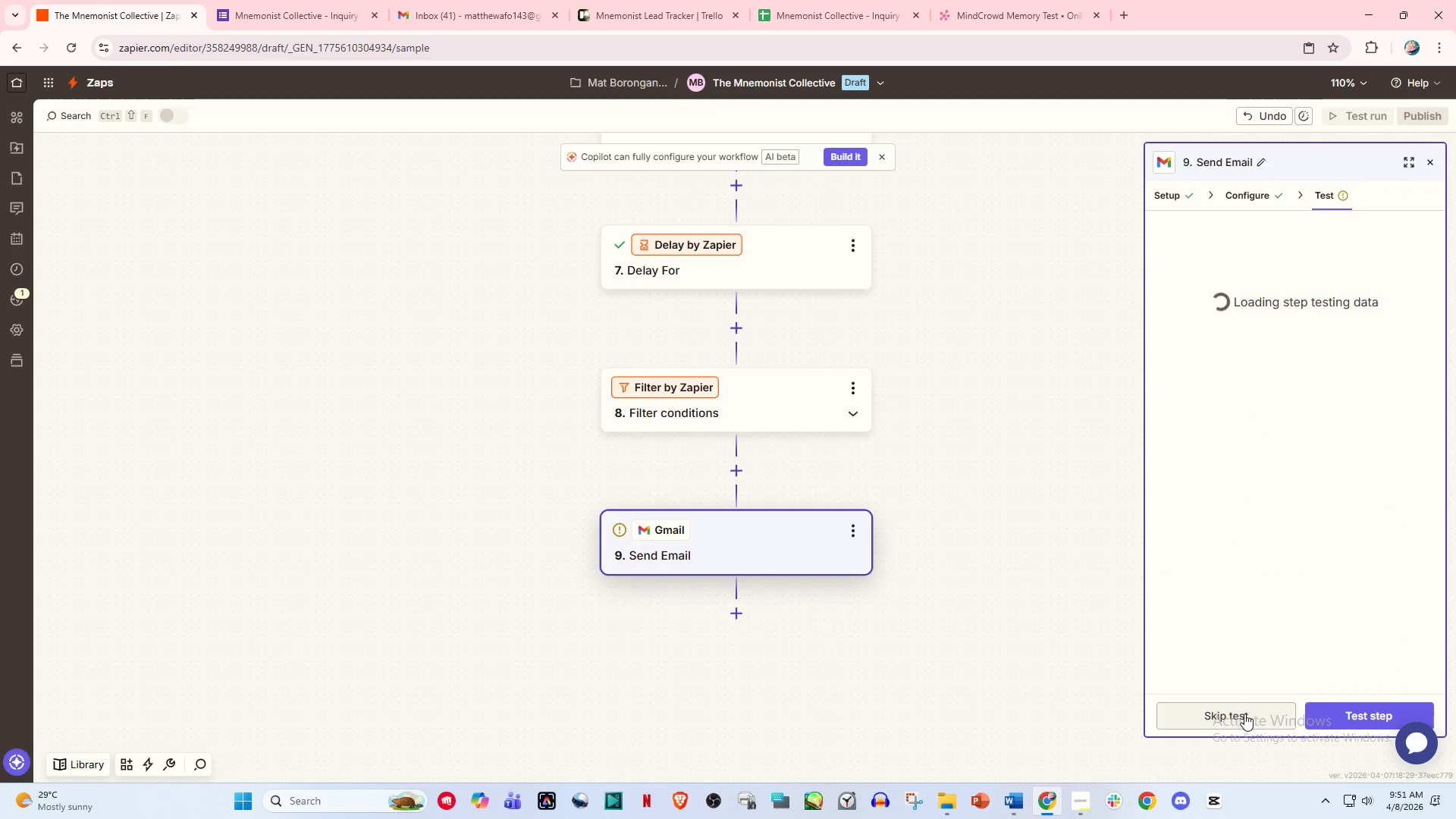 
left_click([1354, 711])
 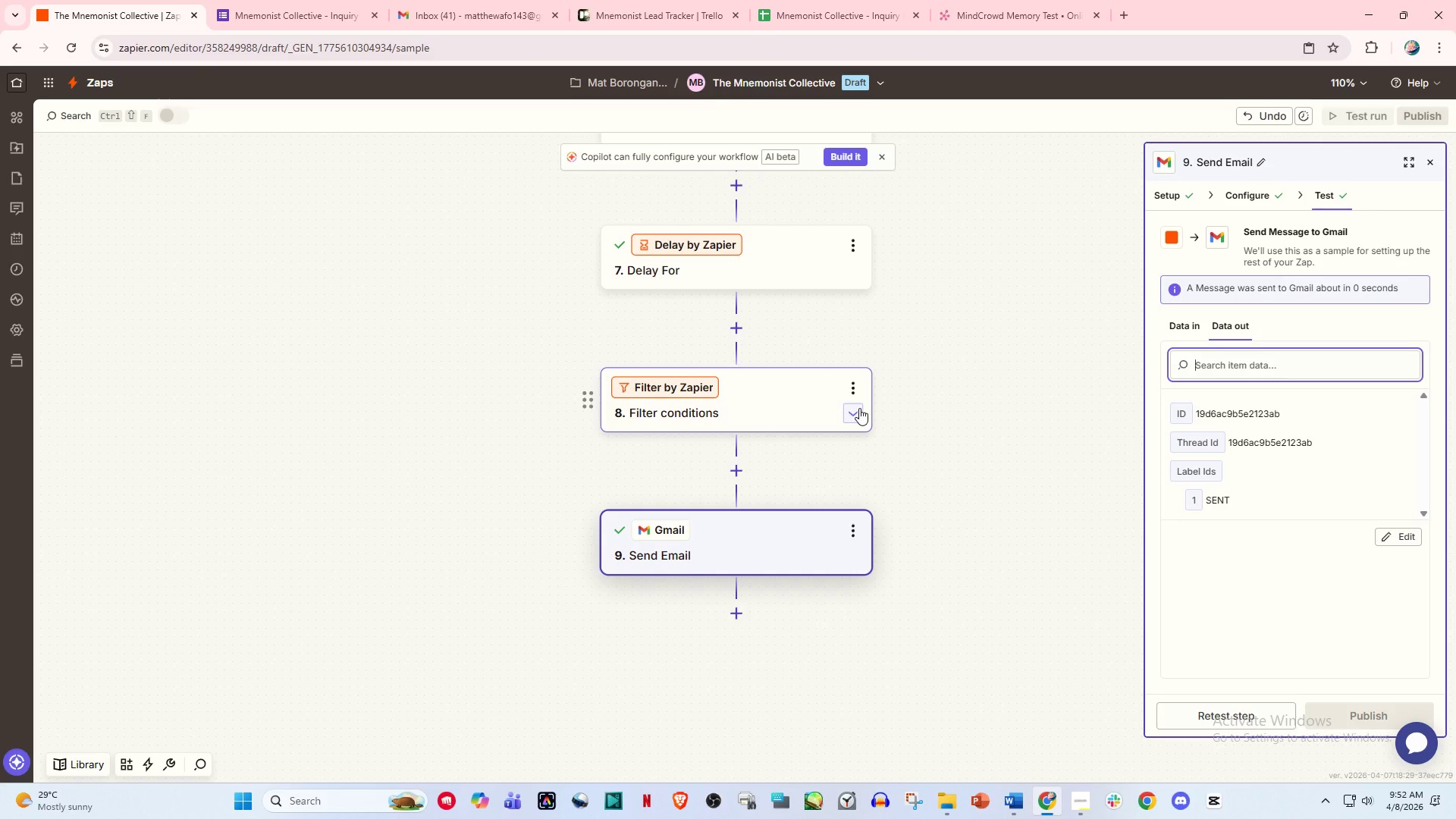 
wait(43.45)
 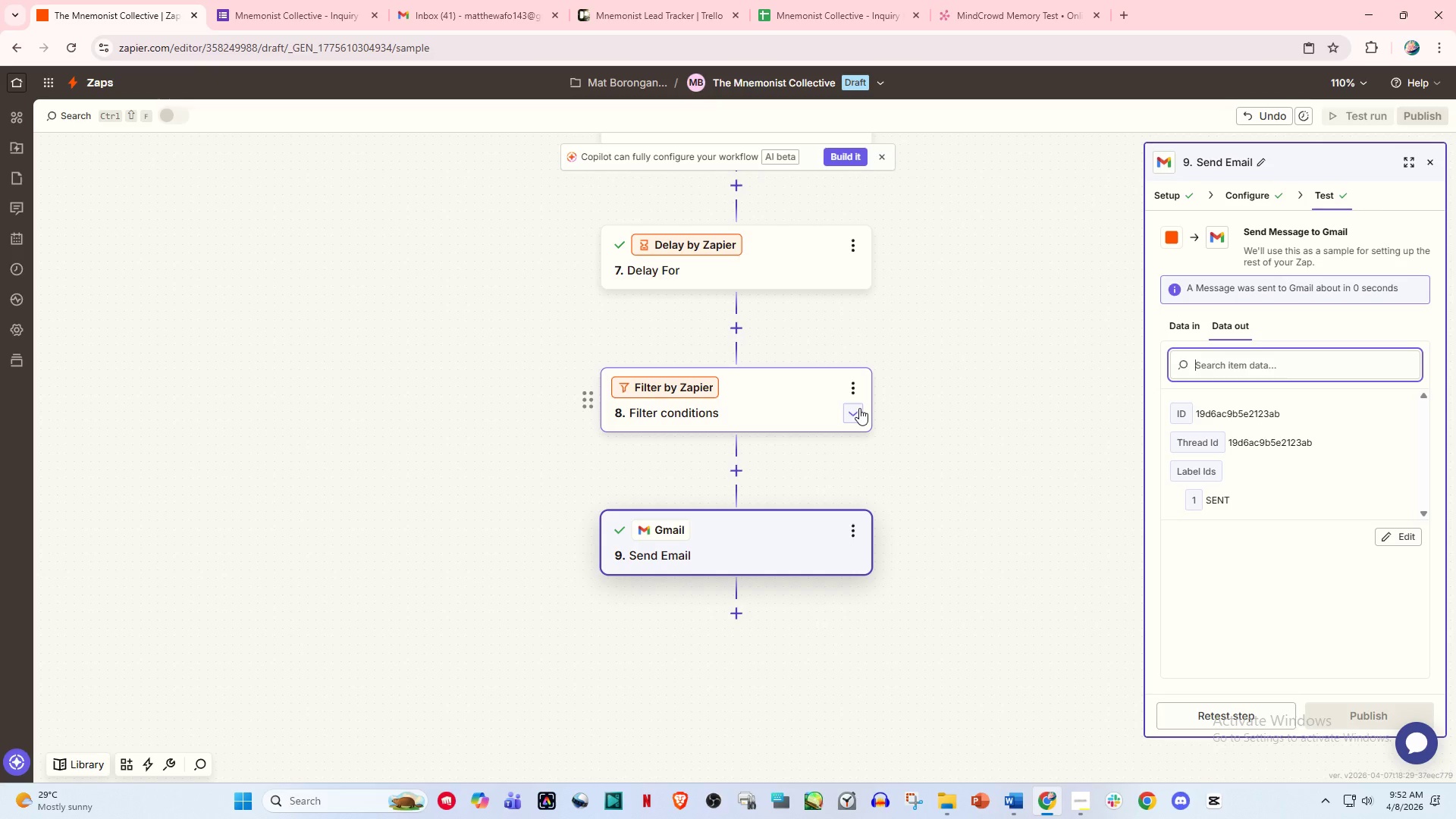 
scroll: coordinate [852, 419], scroll_direction: up, amount: 2.0
 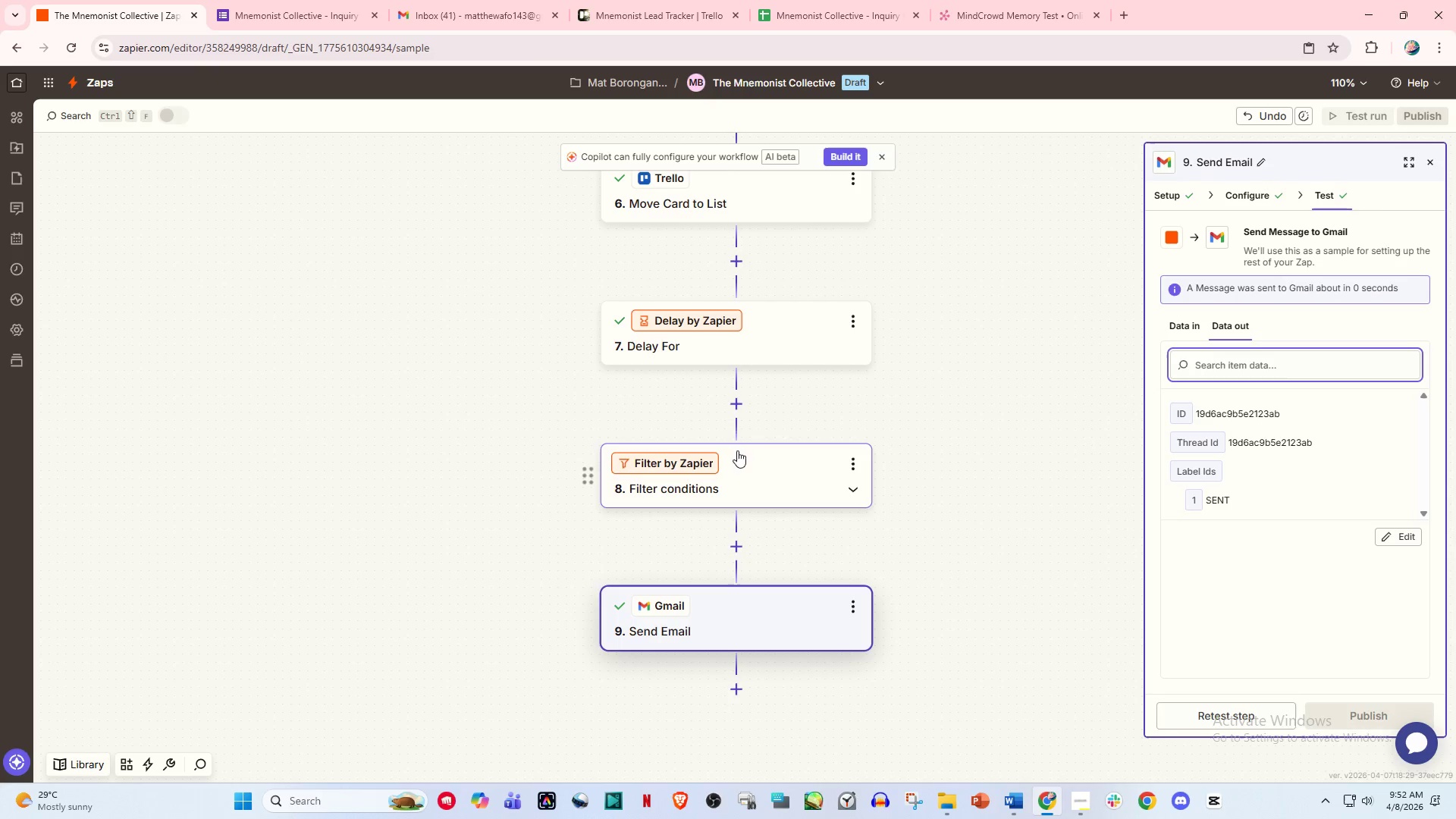 
wait(19.47)
 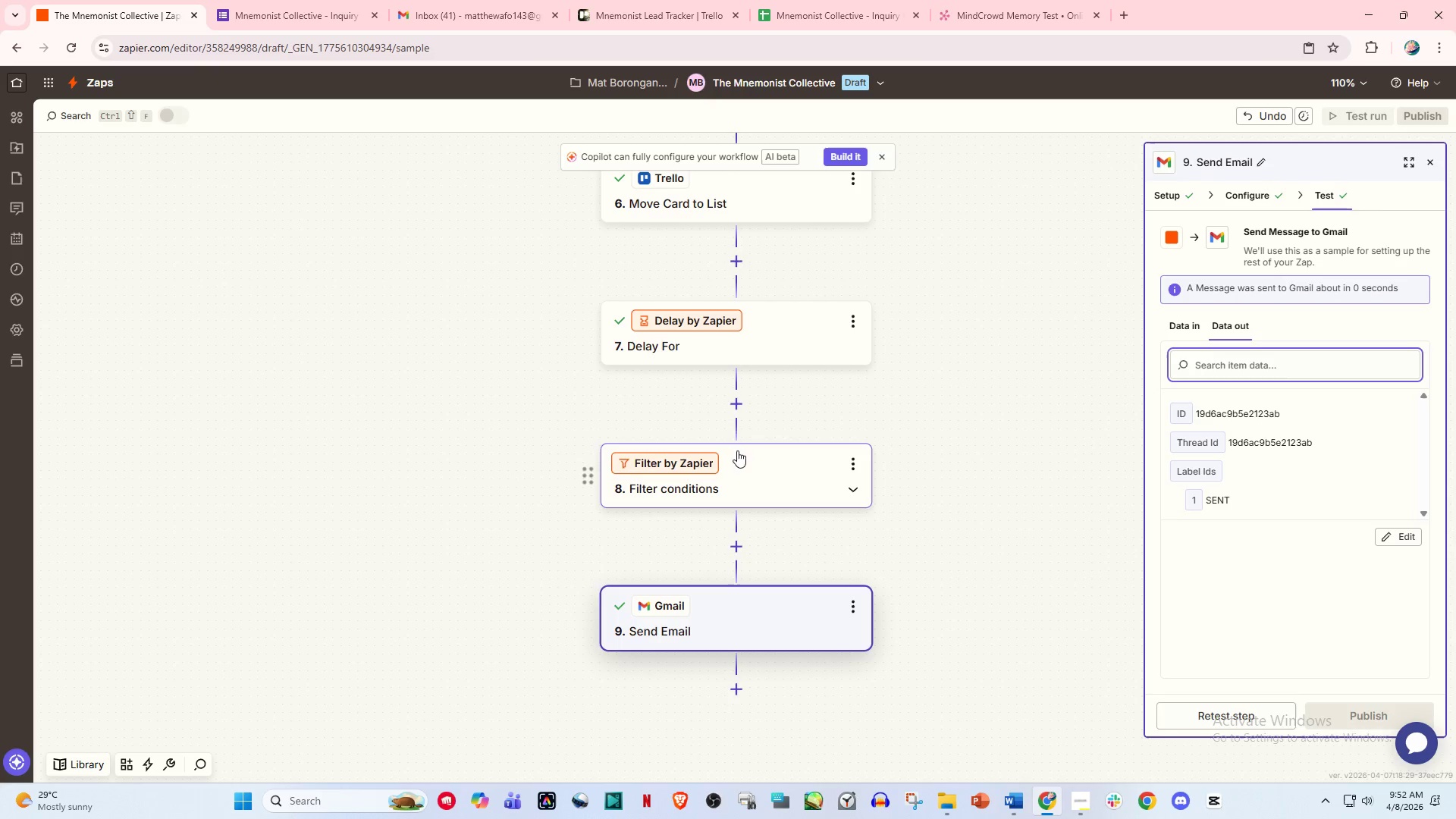 
left_click([736, 410])
 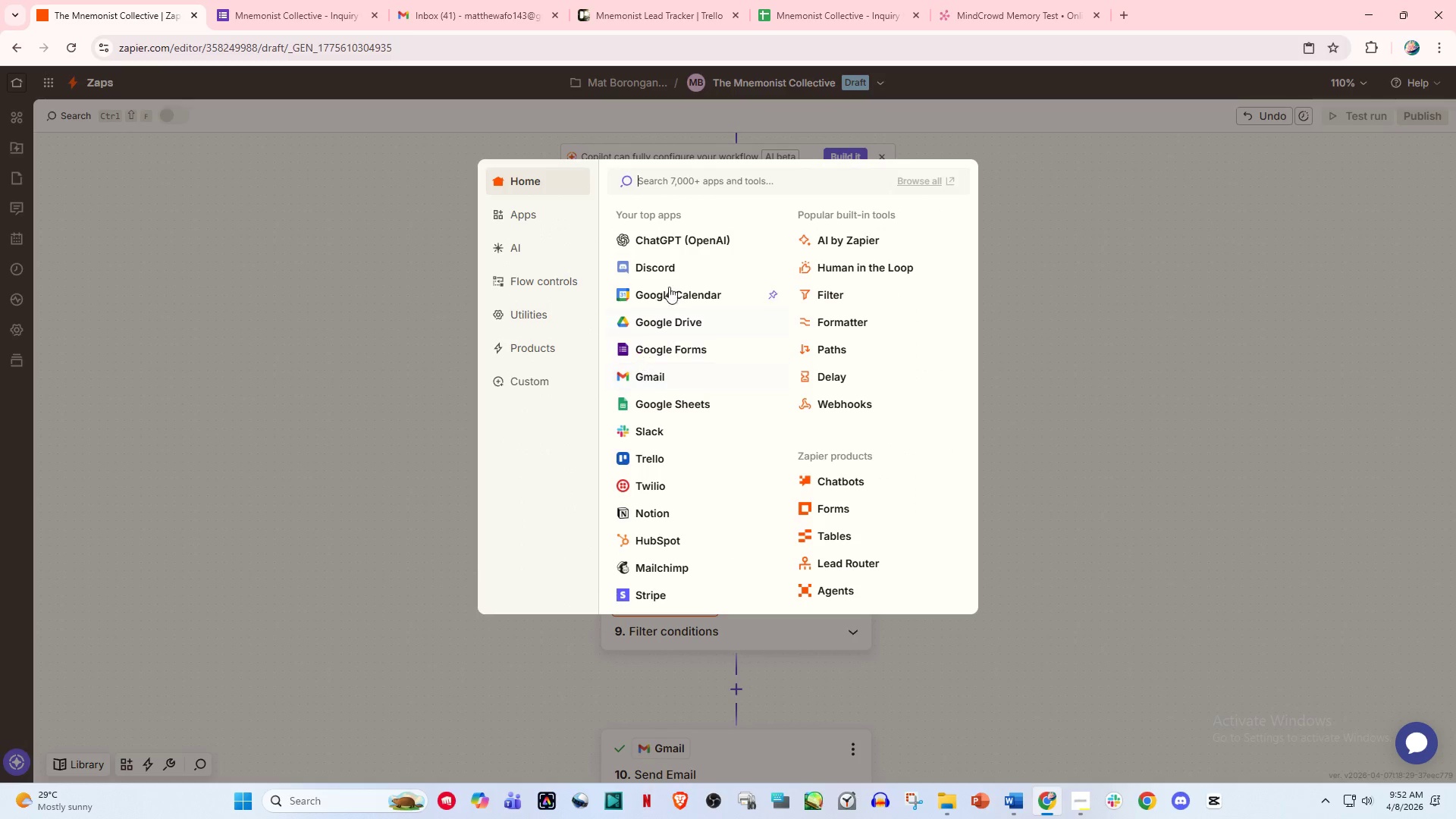 
left_click([680, 190])
 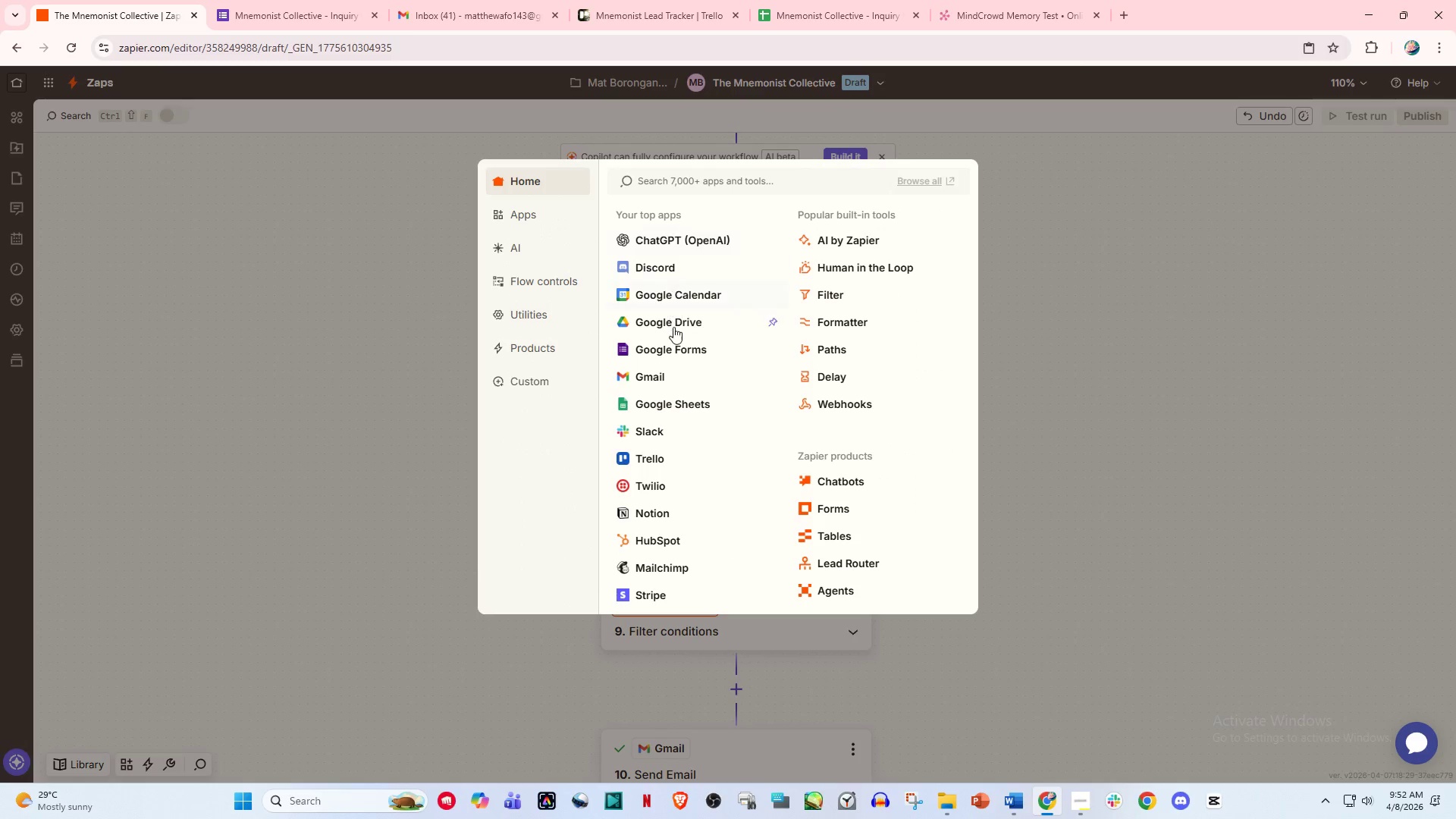 
left_click([674, 403])
 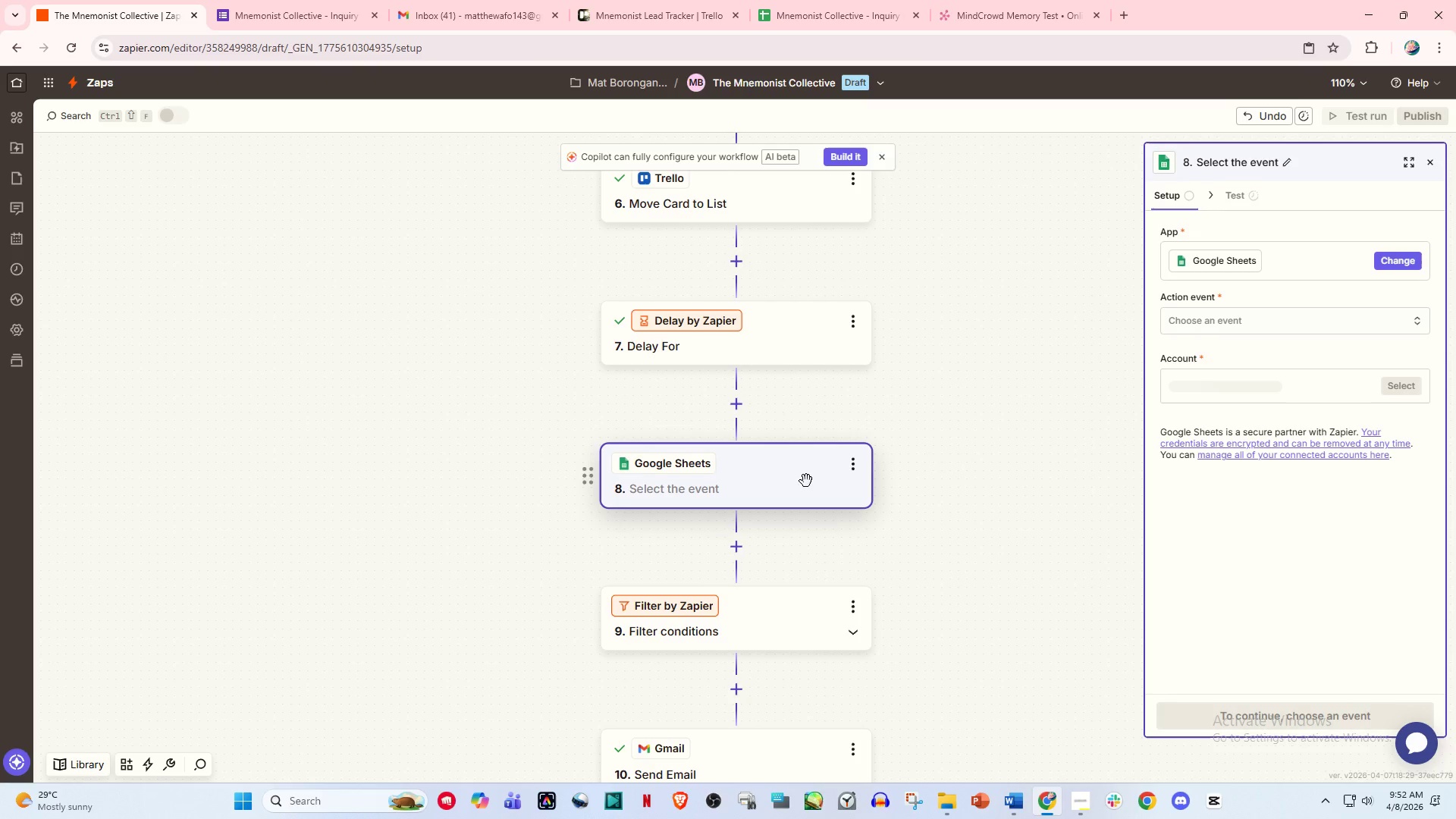 
left_click([1190, 341])
 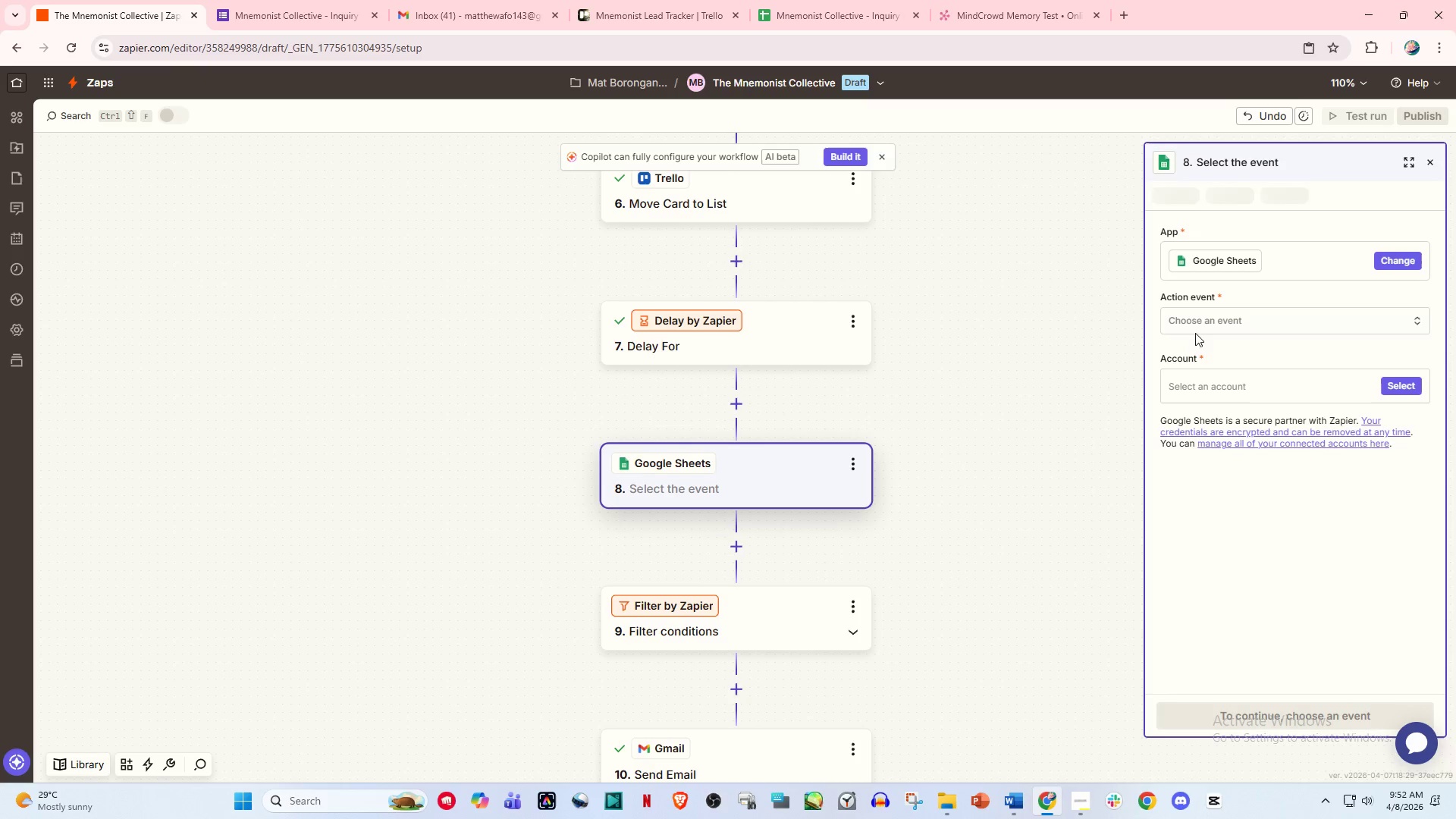 
left_click([1201, 321])
 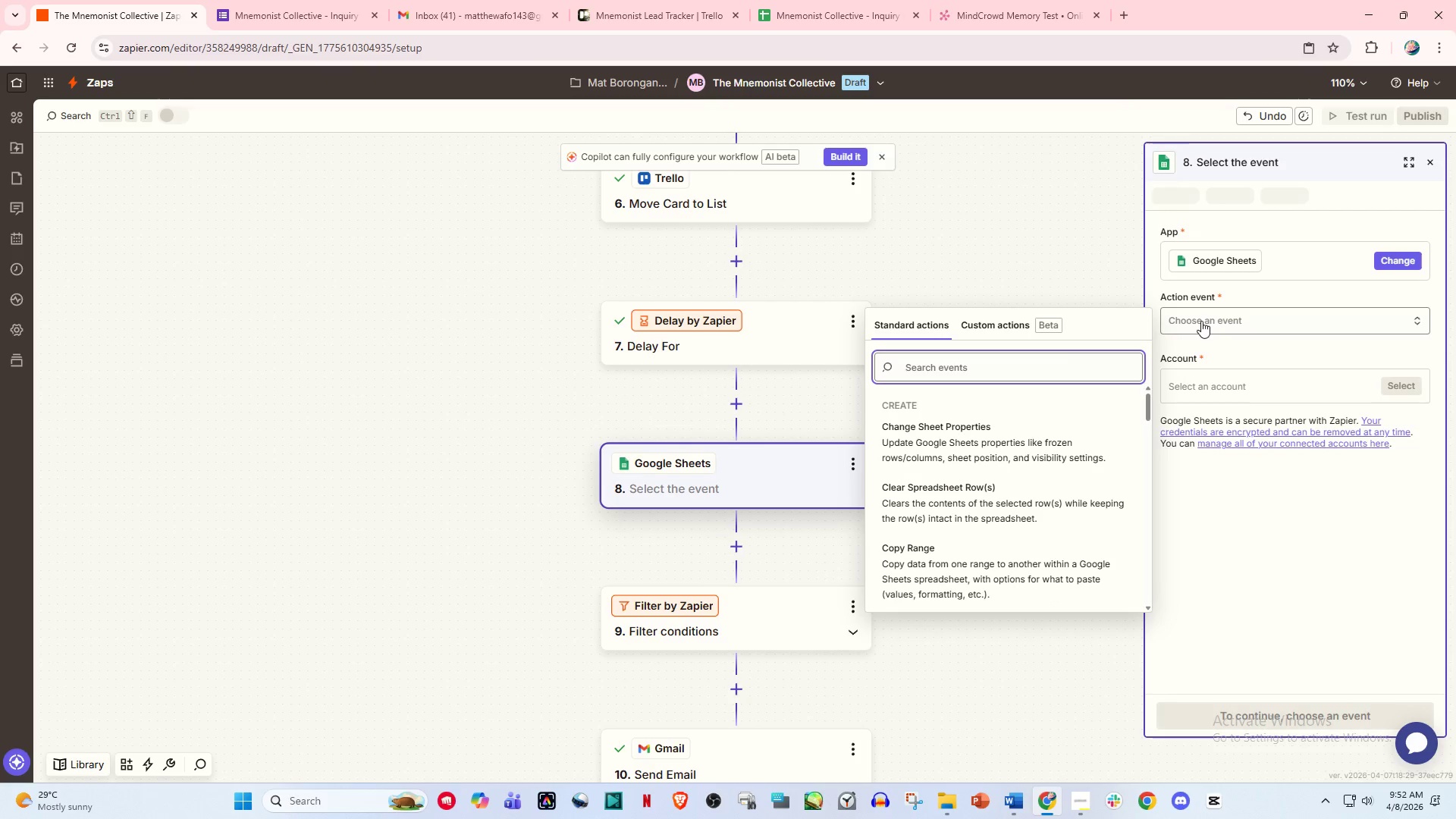 
type(find)
 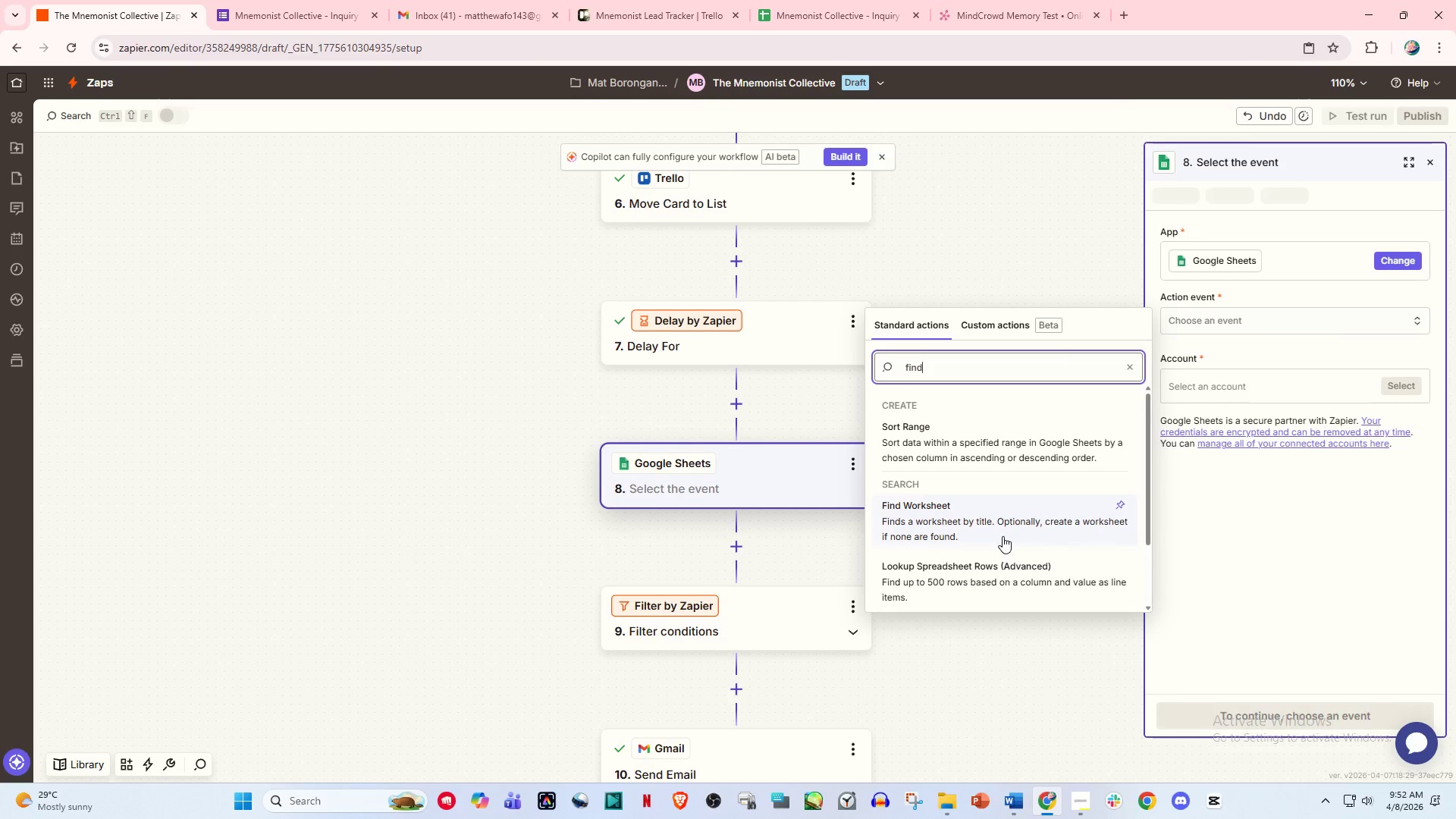 
type( row)
 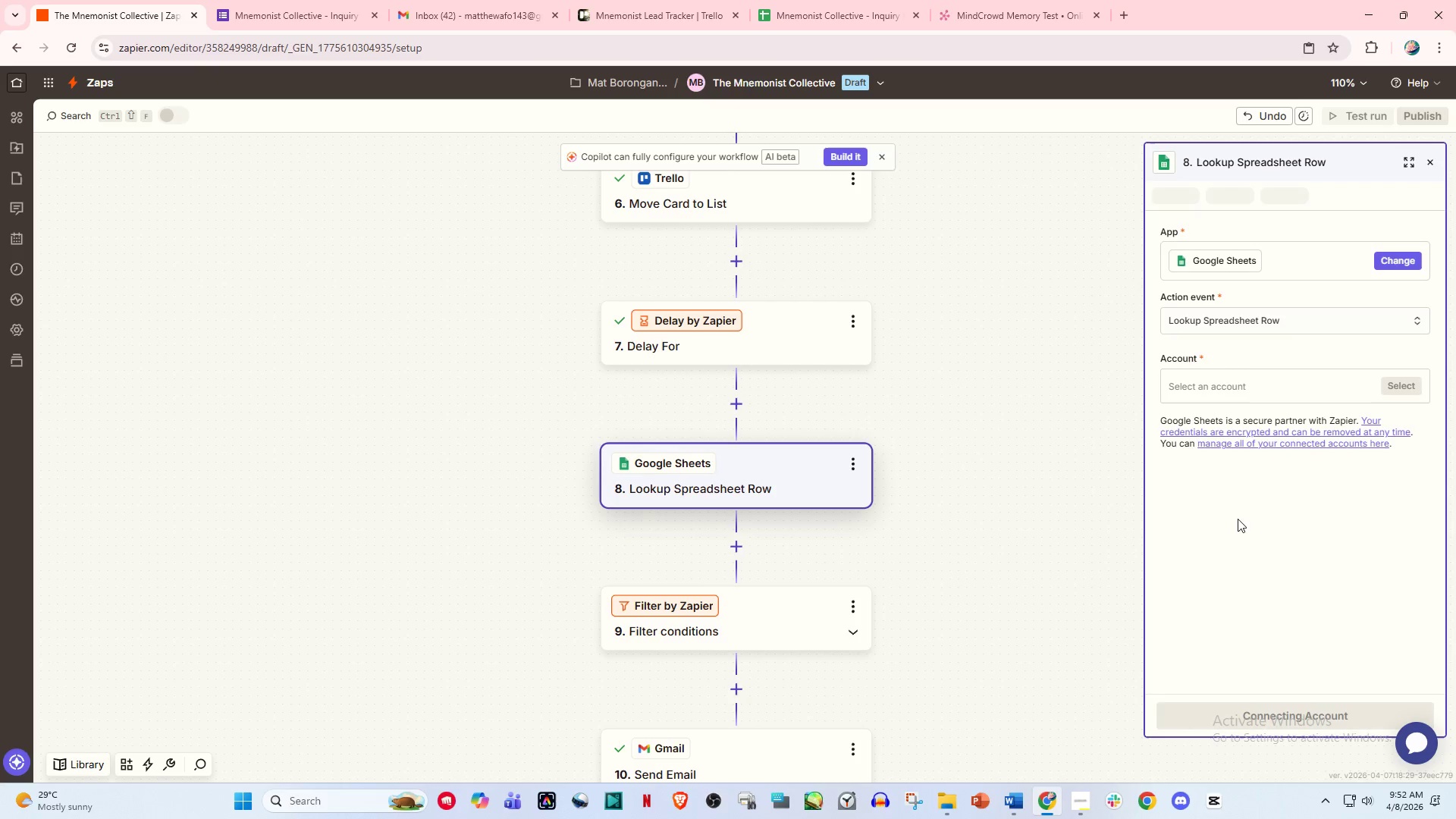 
wait(6.06)
 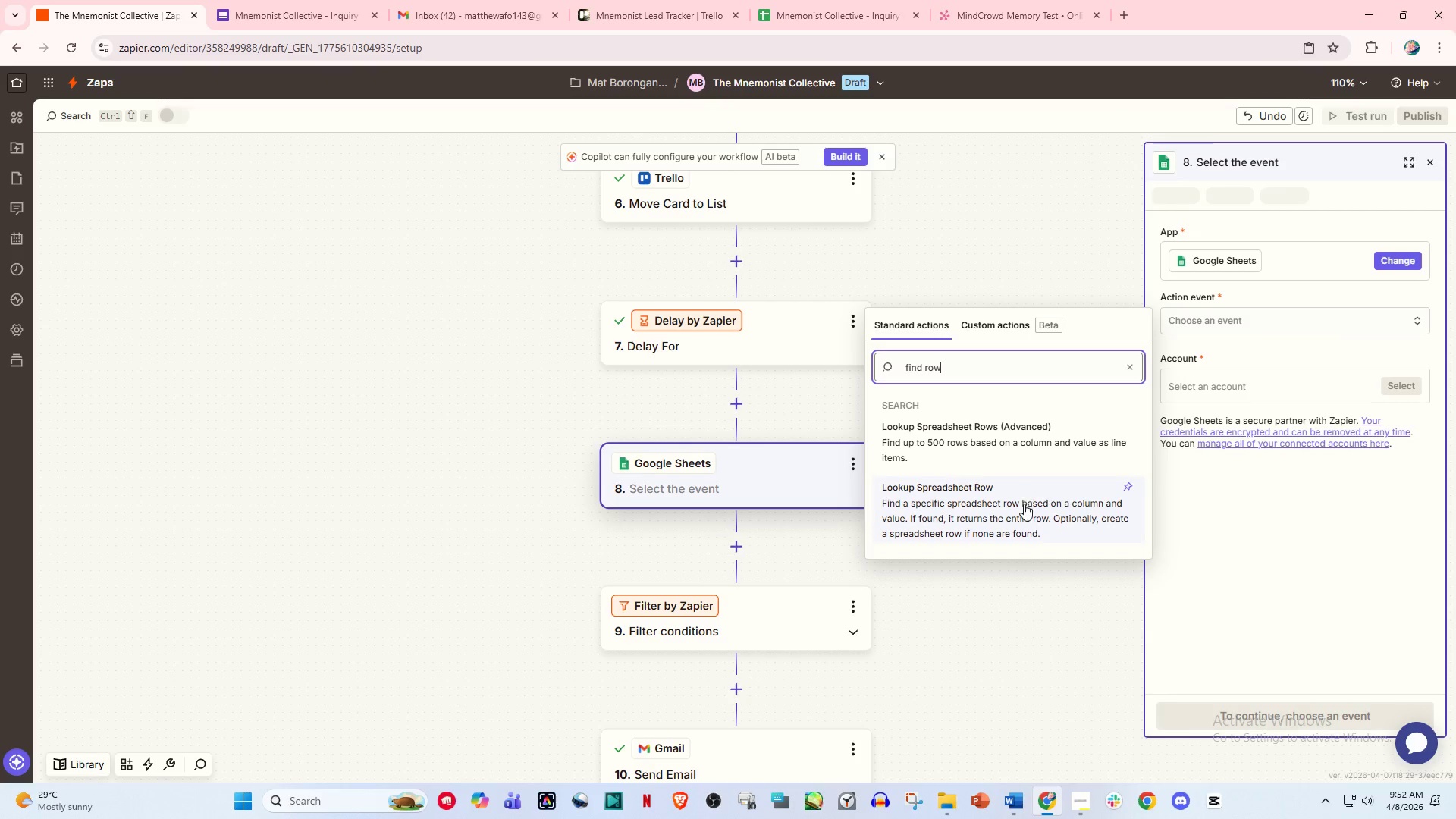 
left_click([1272, 711])
 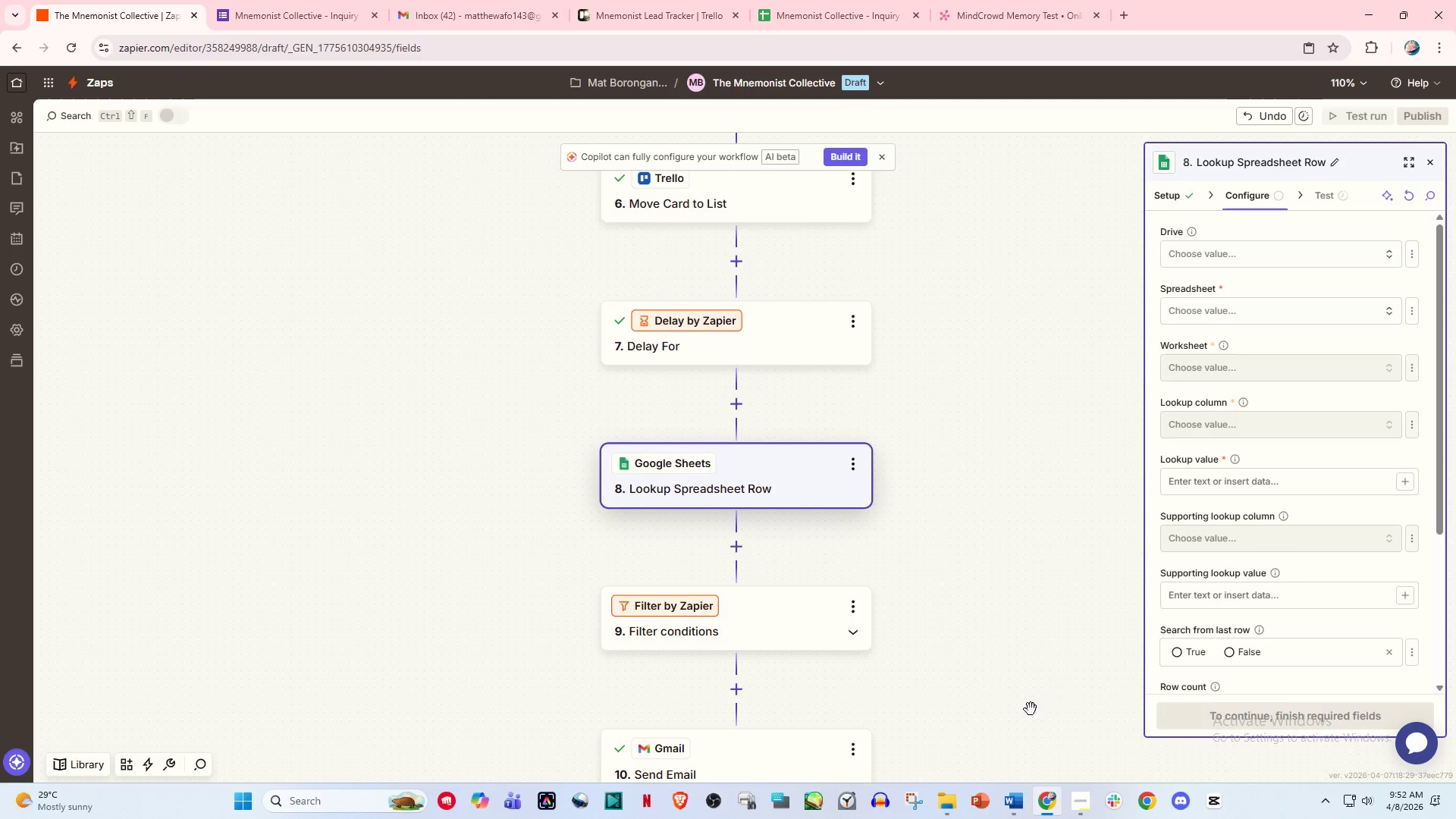 
left_click([1192, 255])
 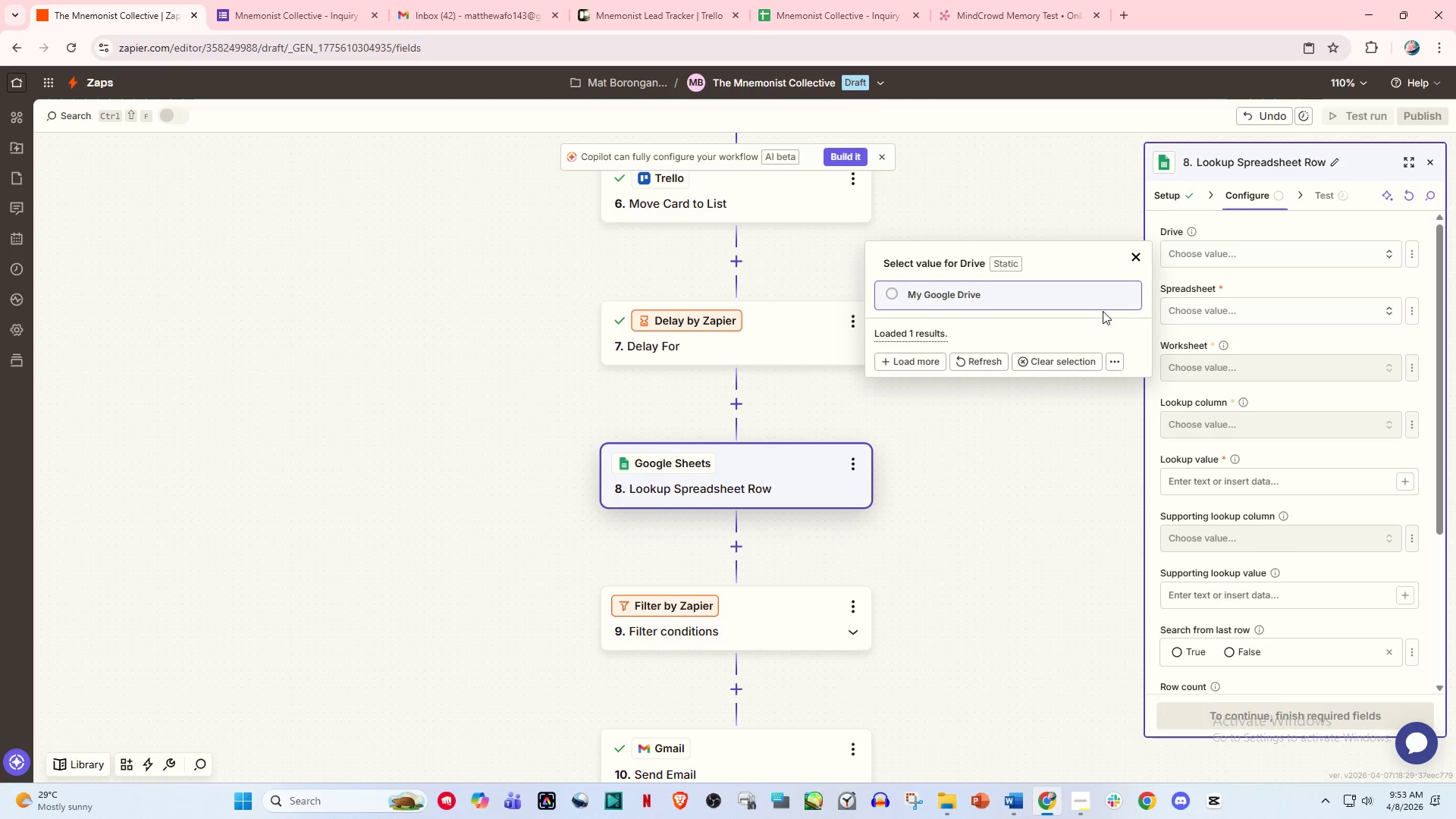 
left_click([1000, 293])
 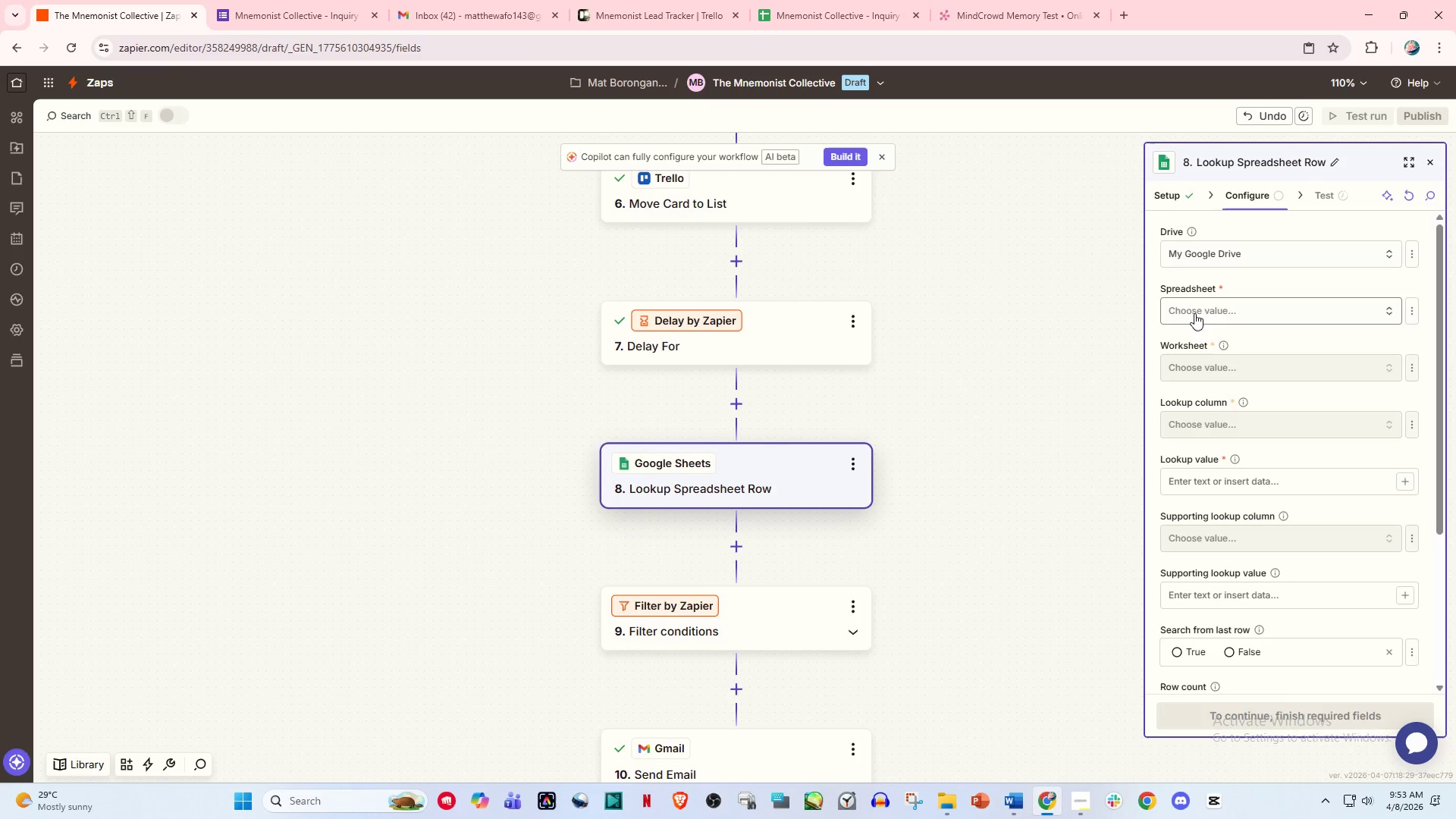 
left_click([1210, 315])
 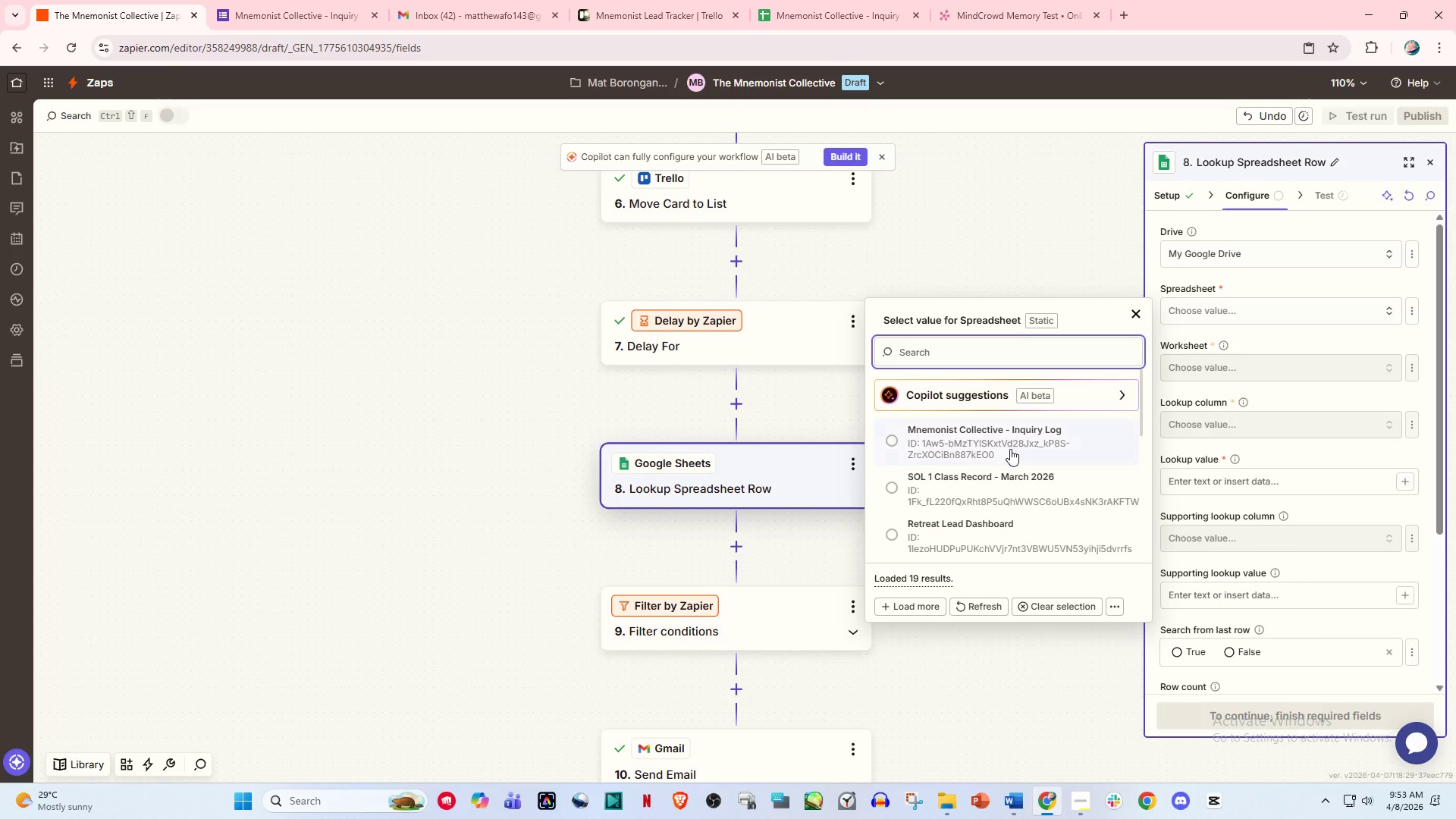 
left_click([1012, 451])
 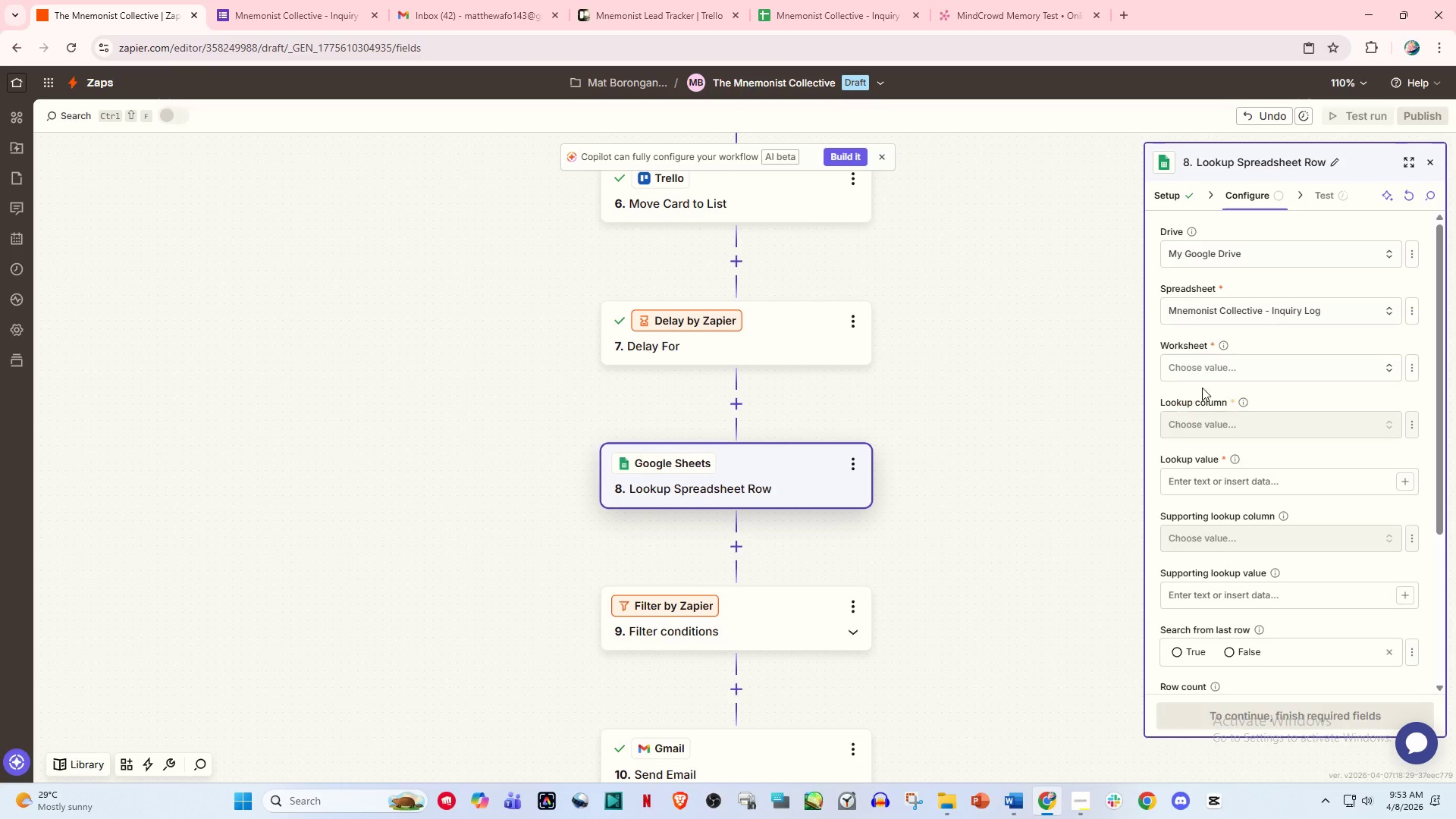 
left_click([1208, 378])
 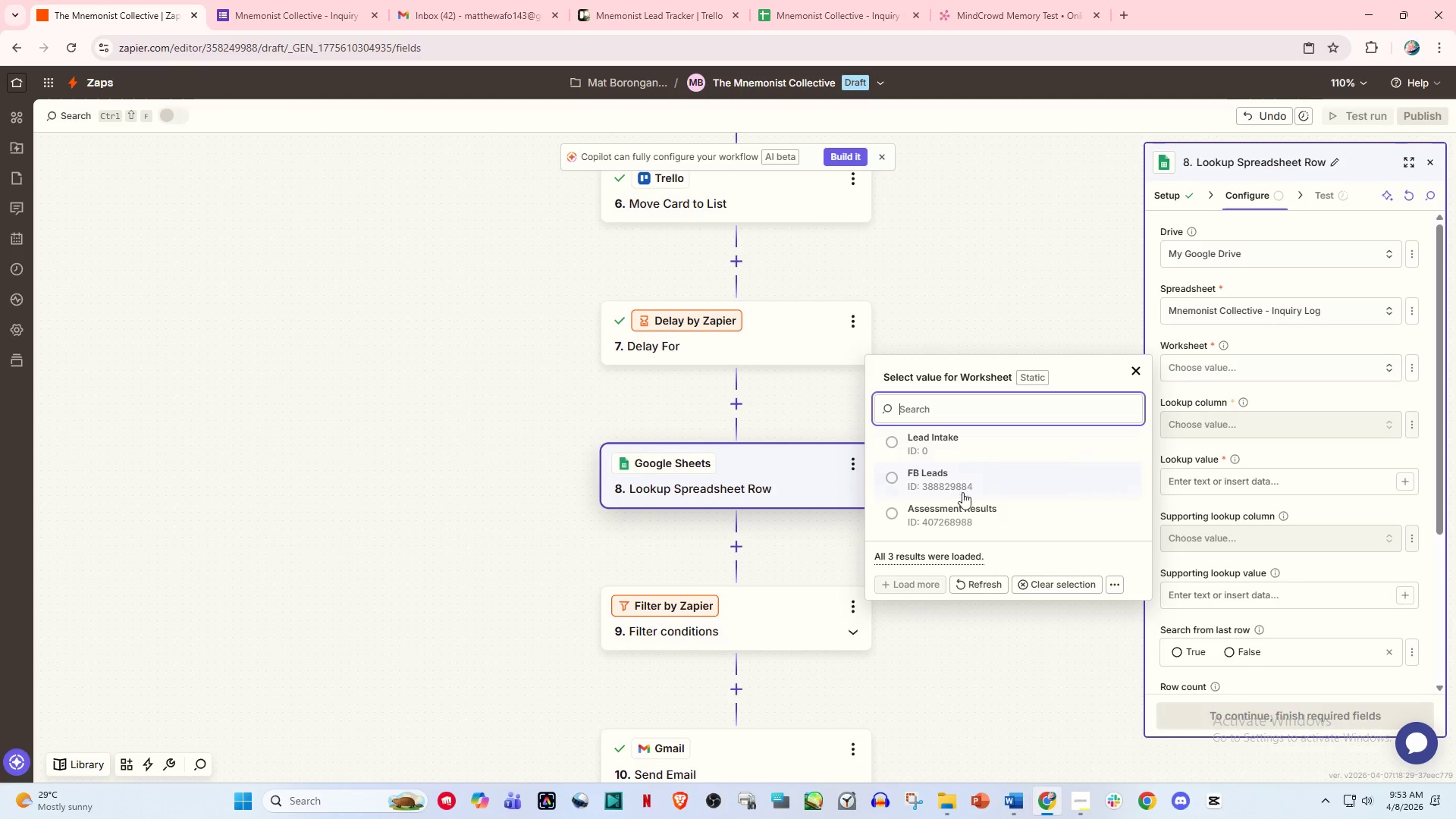 
left_click([974, 506])
 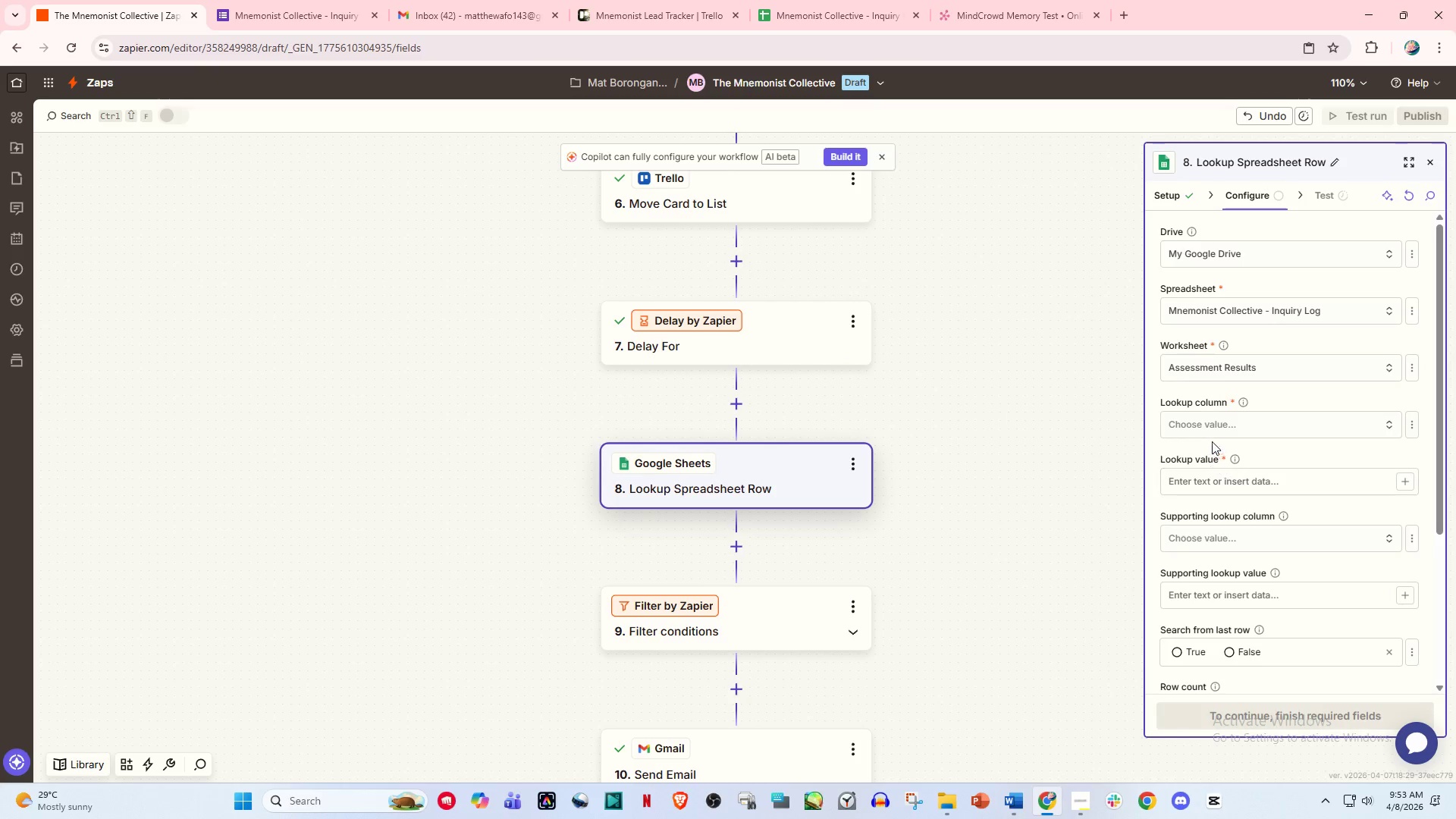 
left_click([1216, 433])
 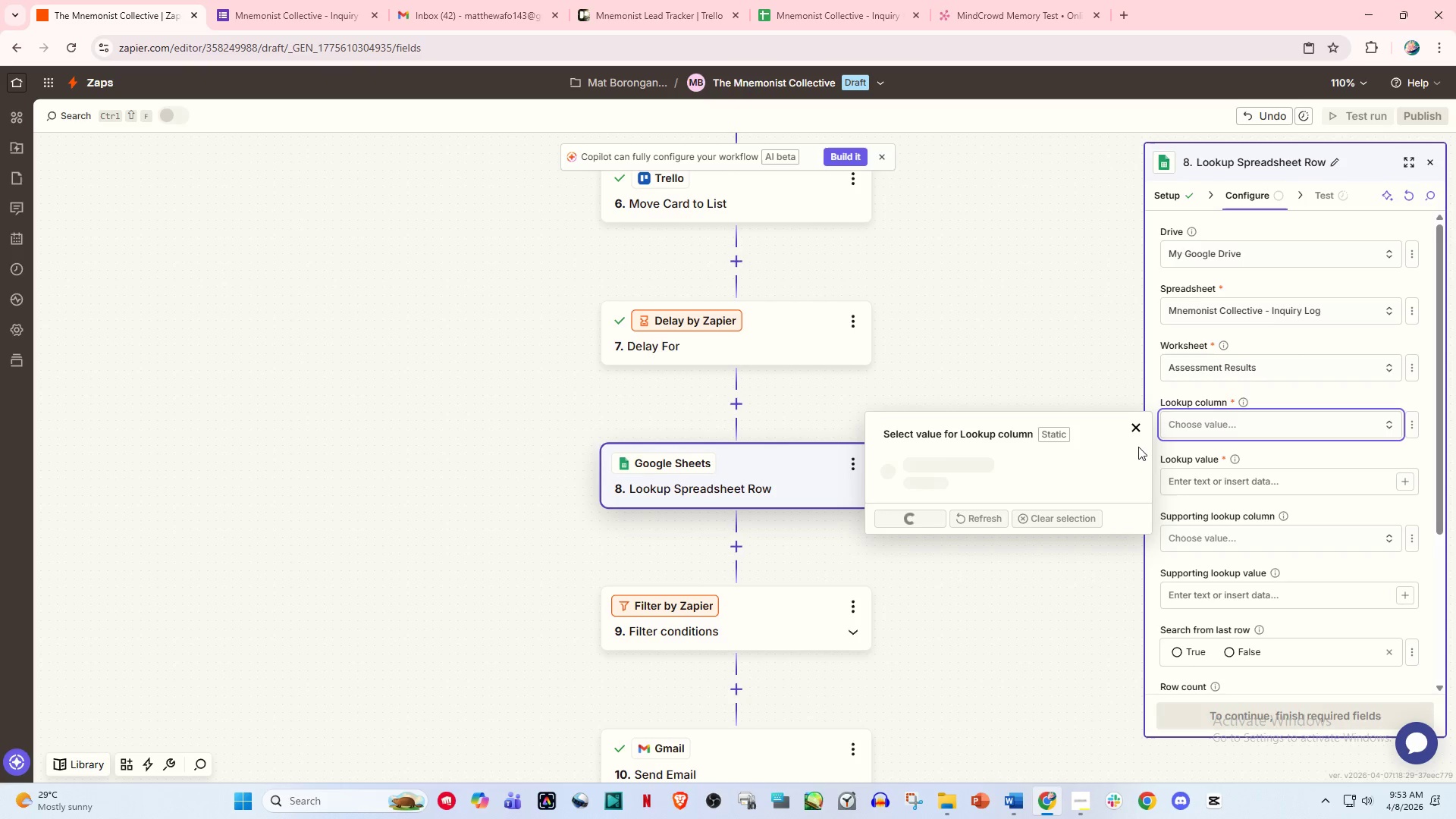 
wait(13.33)
 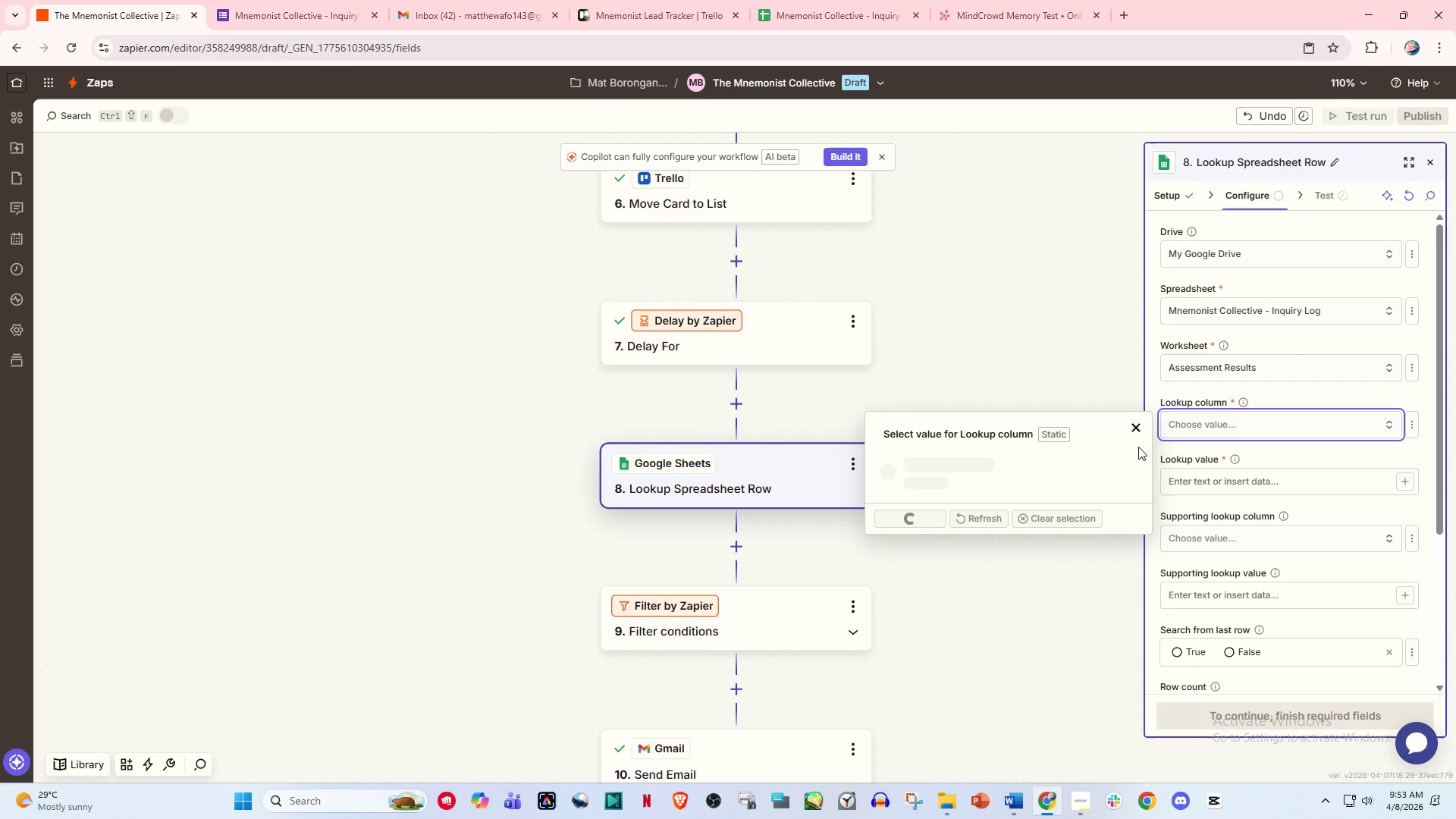 
scroll: coordinate [767, 376], scroll_direction: up, amount: 1.0
 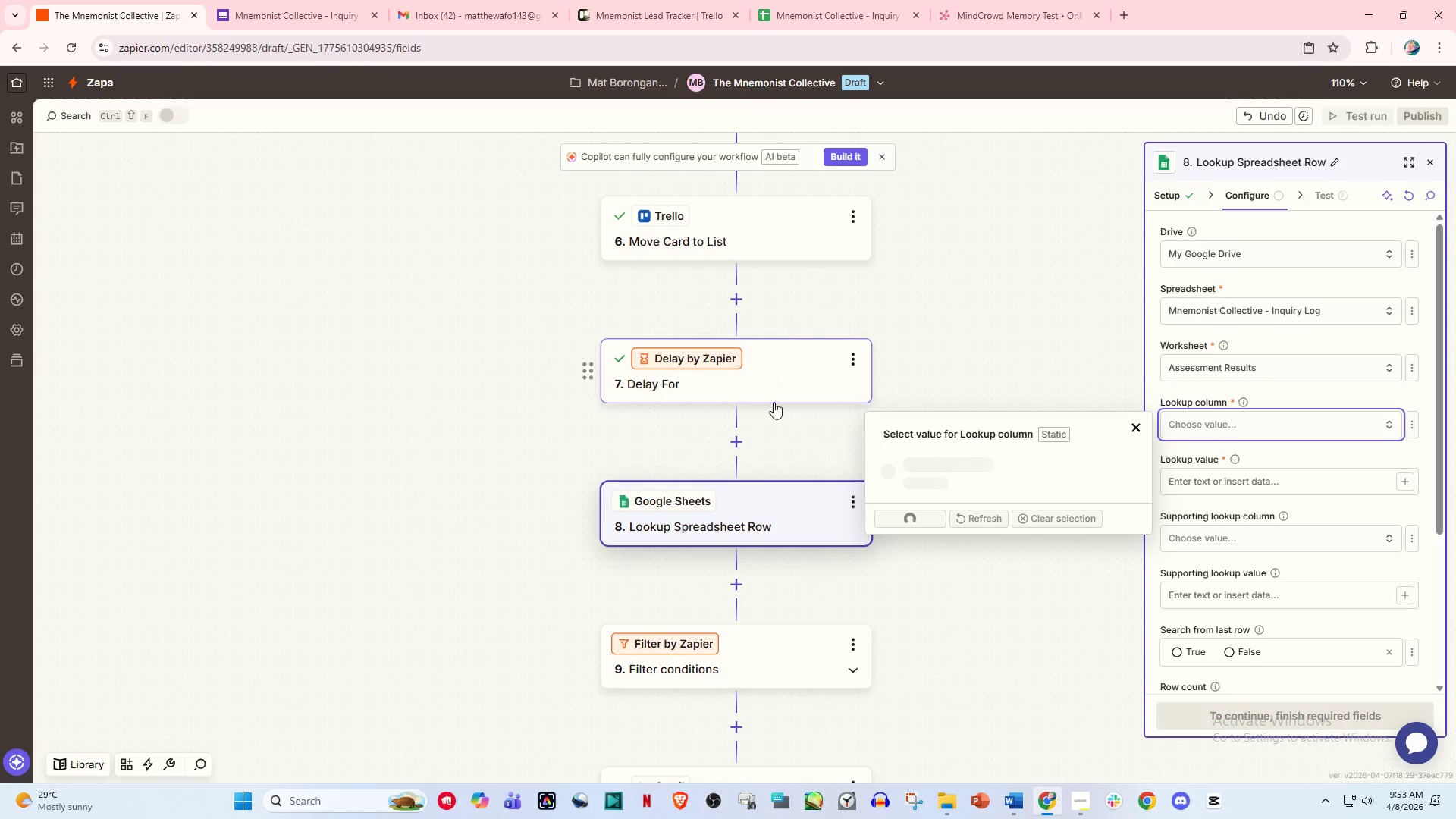 
scroll: coordinate [781, 433], scroll_direction: down, amount: 2.0
 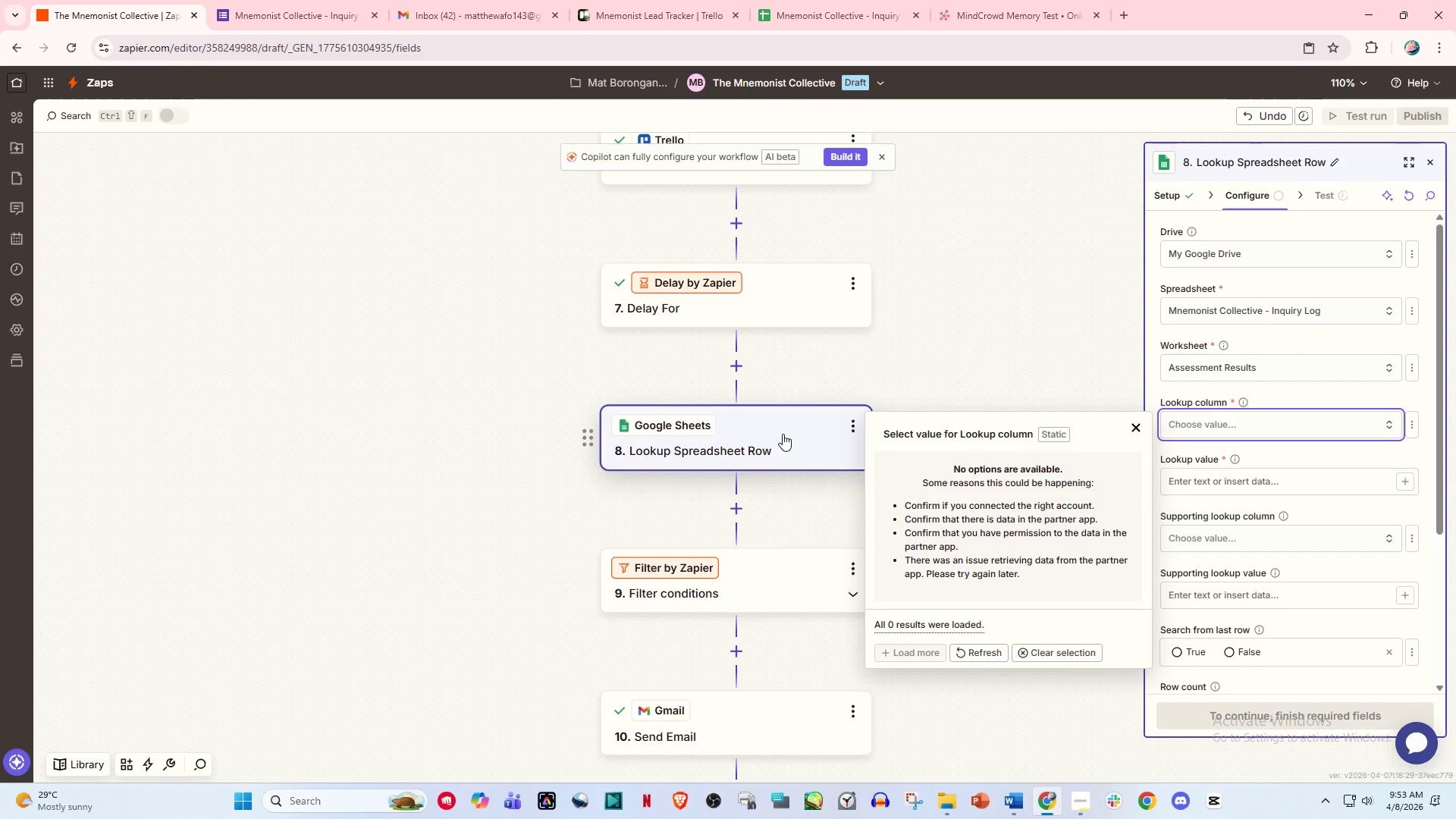 
wait(19.93)
 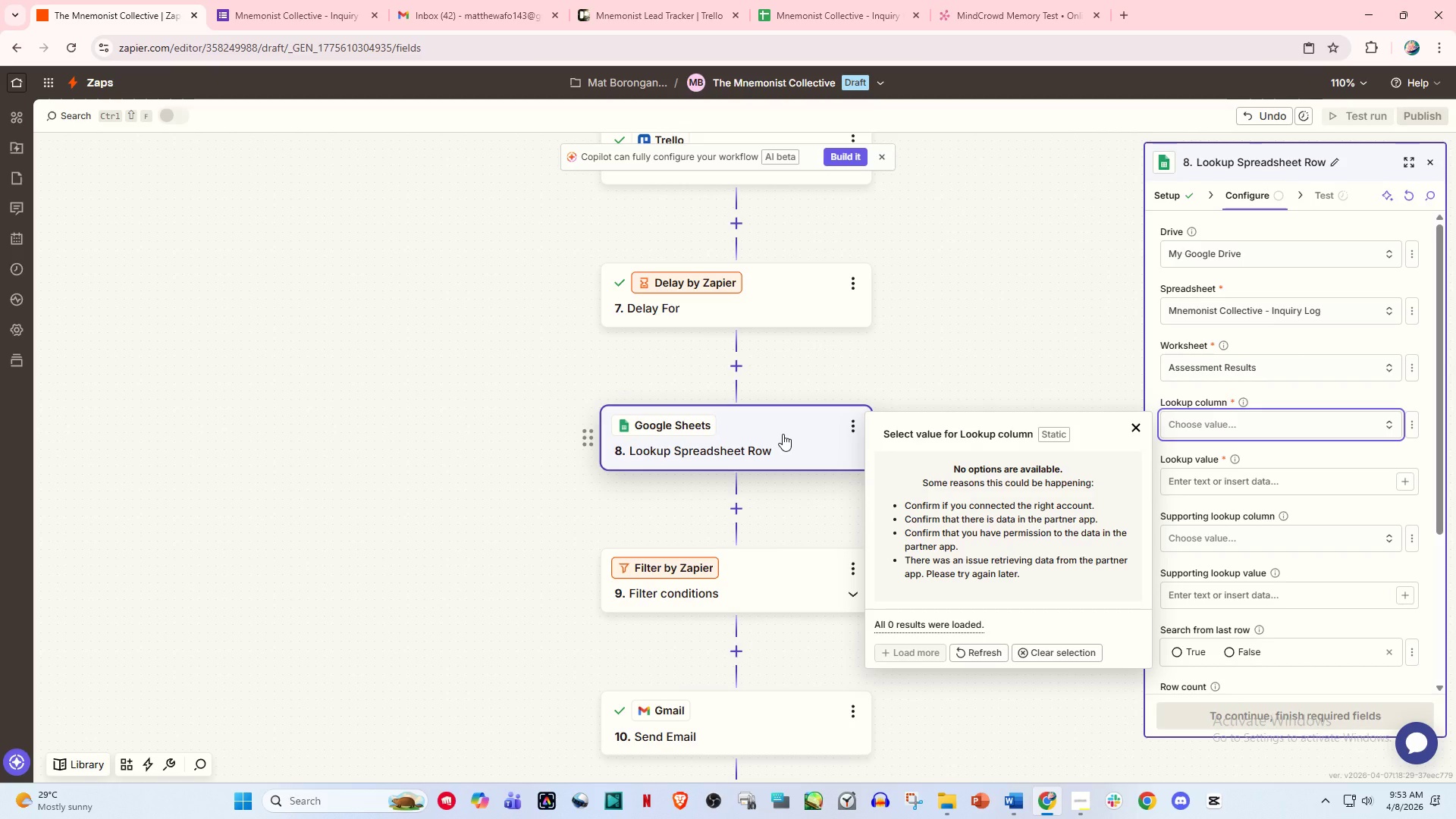 
left_click([1138, 429])
 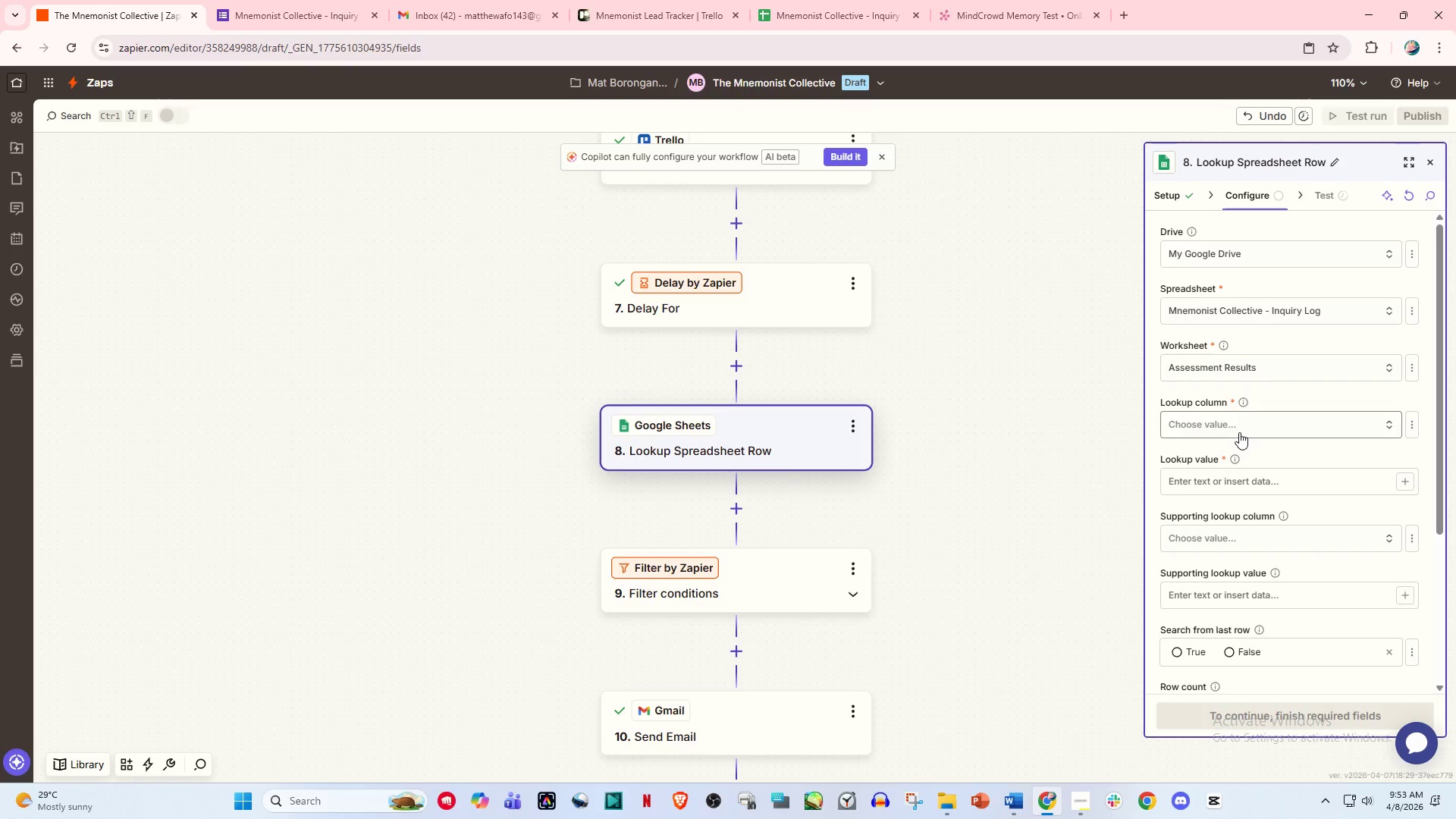 
scroll: coordinate [1239, 432], scroll_direction: up, amount: 1.0
 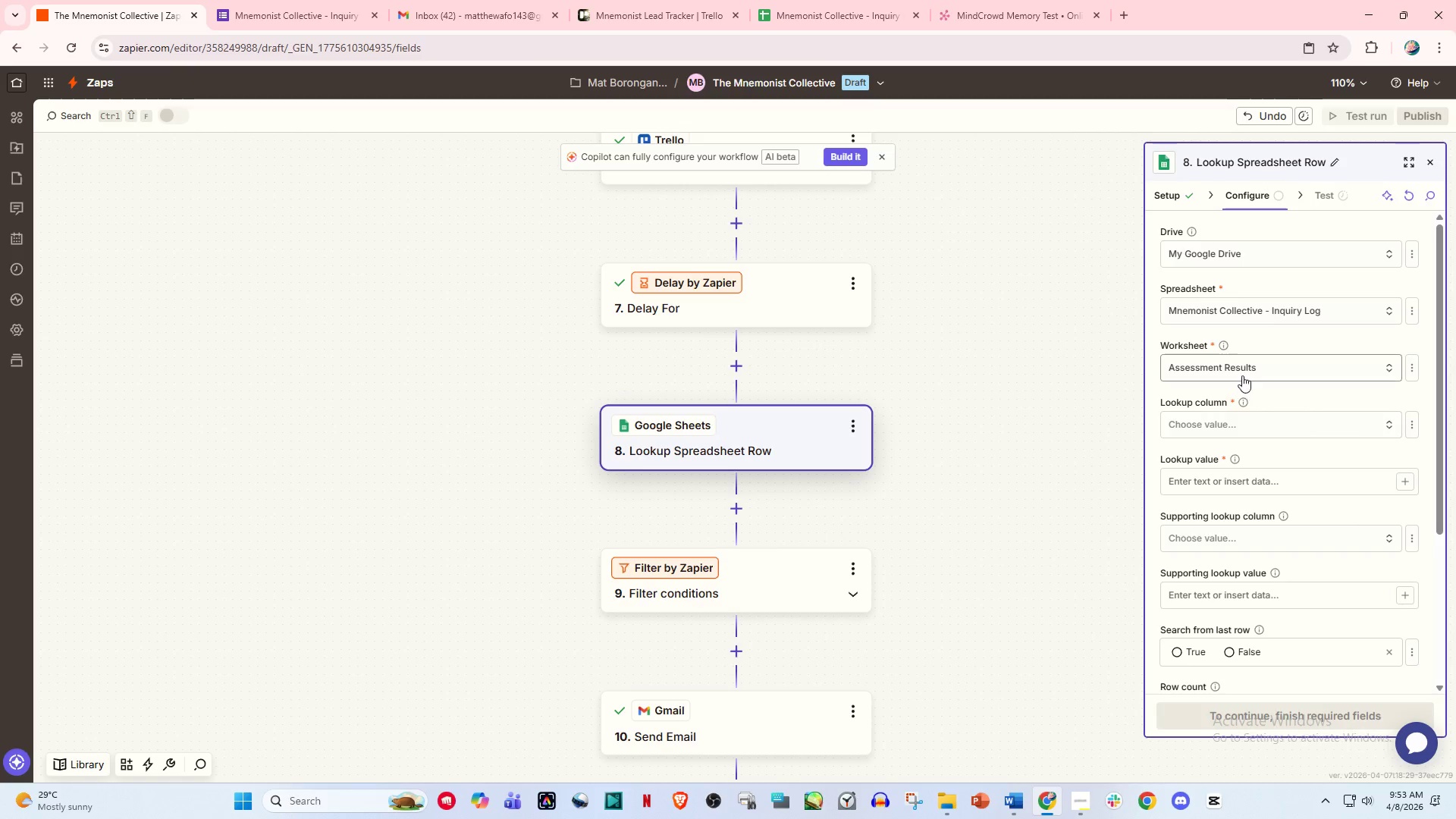 
left_click([1237, 422])
 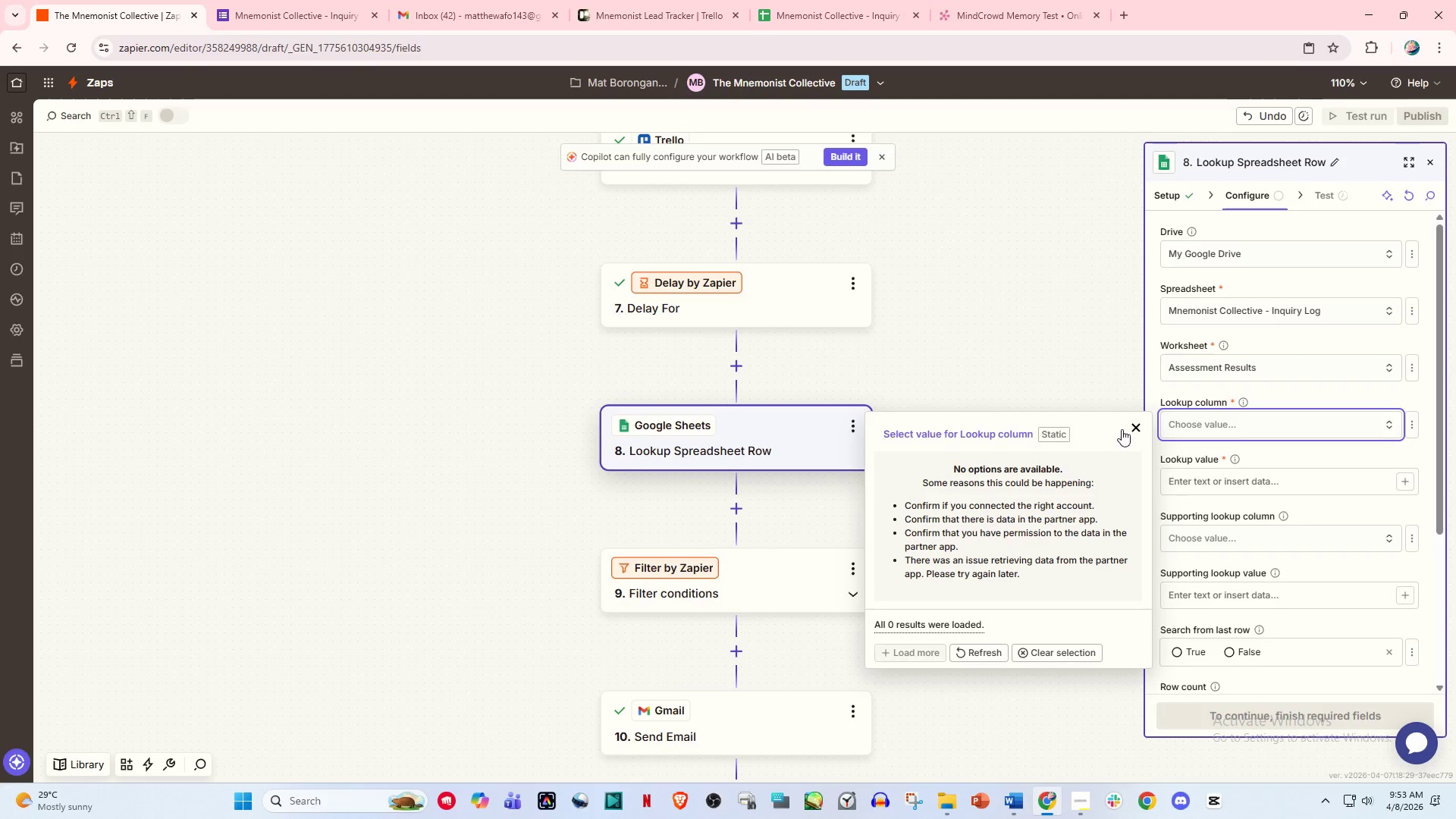 
left_click([1136, 429])
 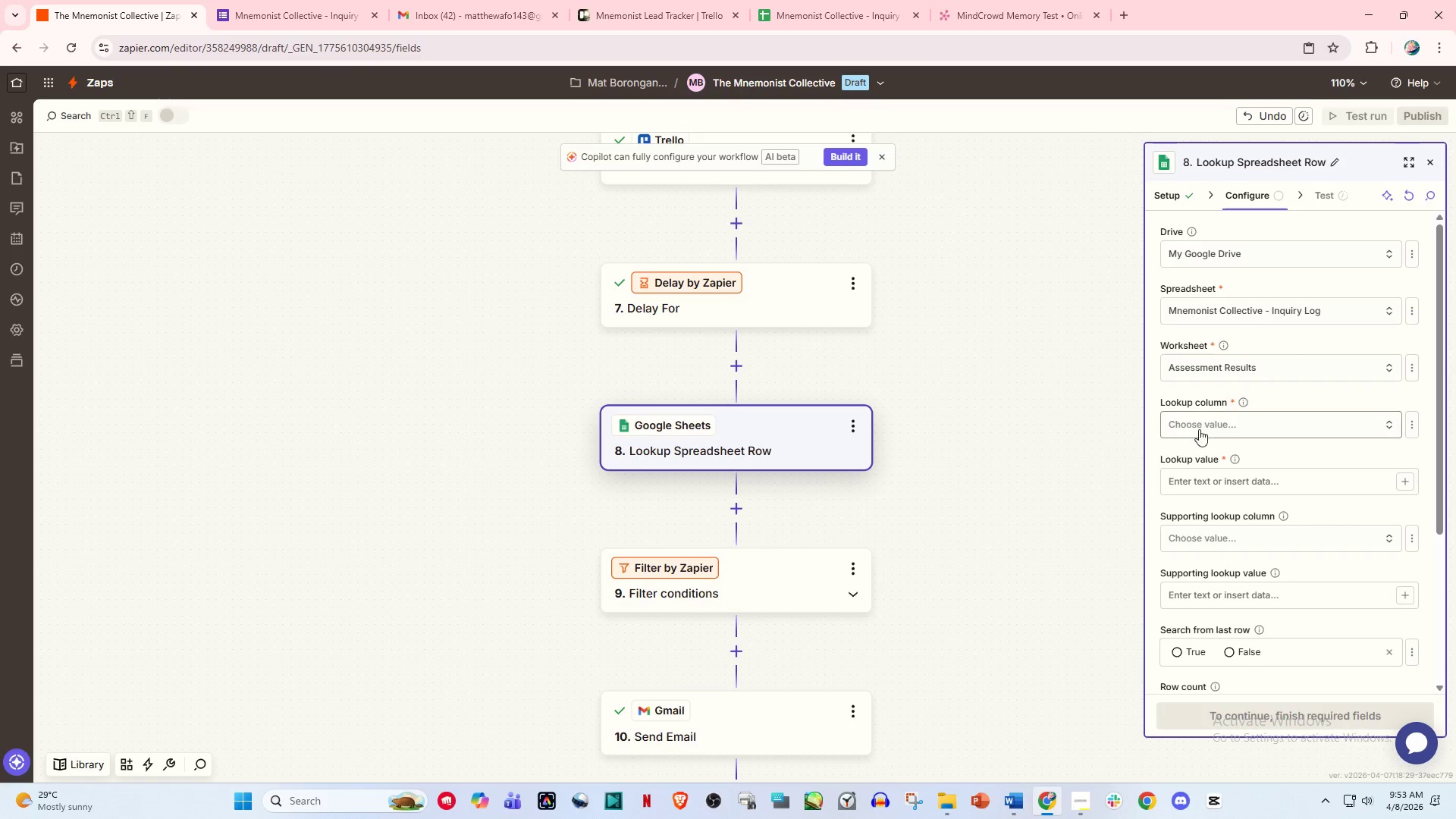 
left_click([1210, 429])
 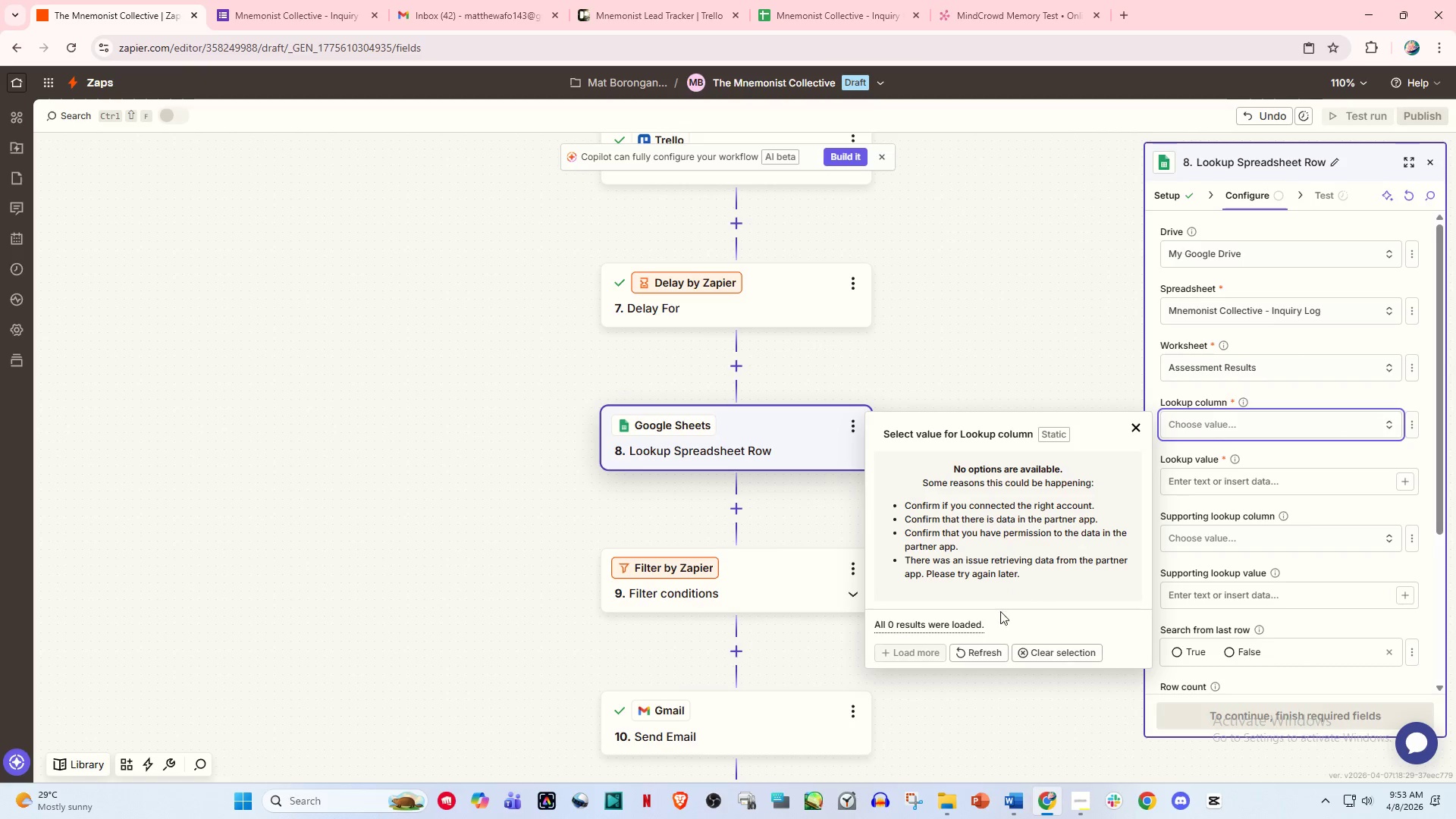 
left_click([978, 651])
 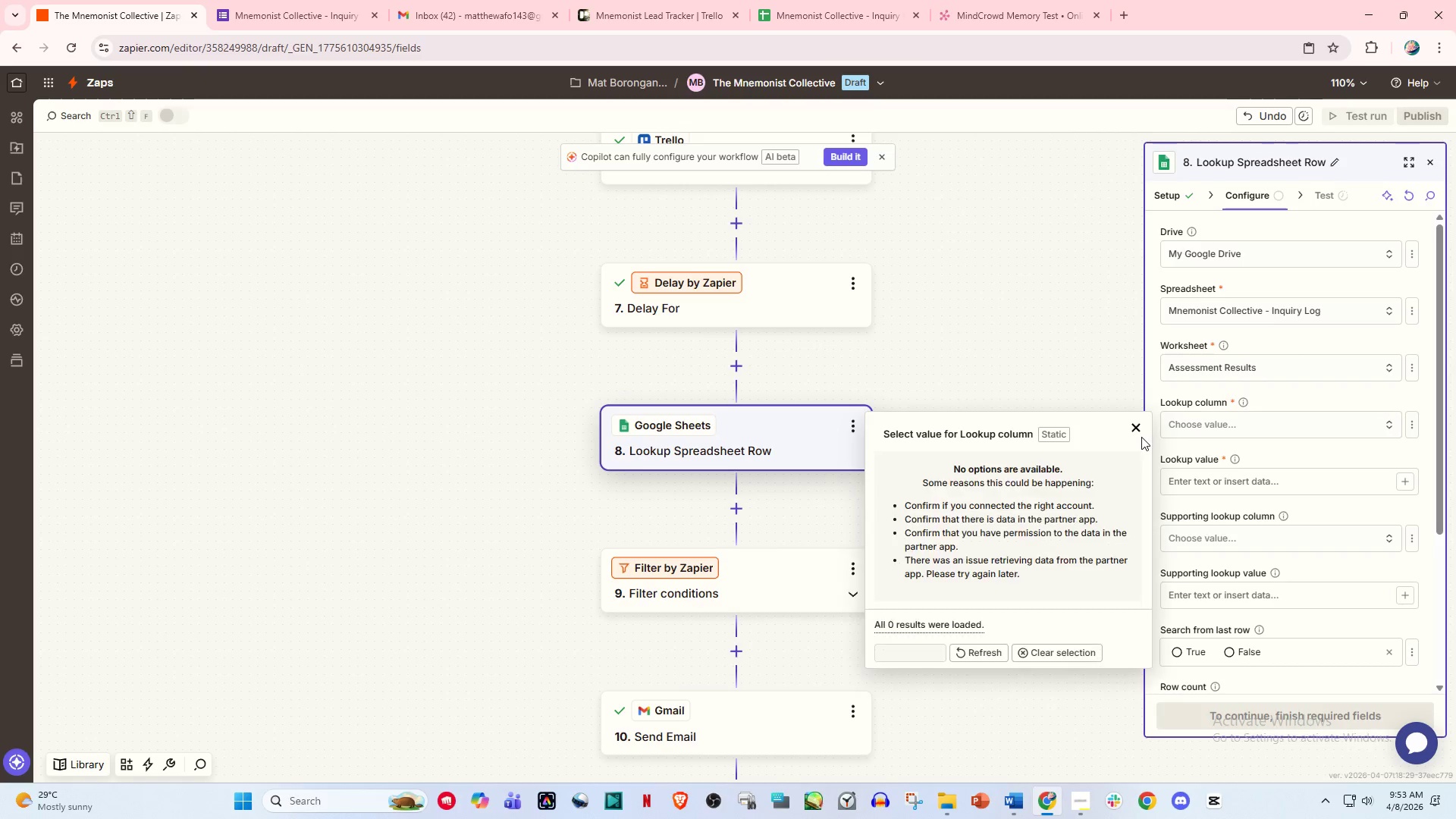 
left_click([1128, 428])
 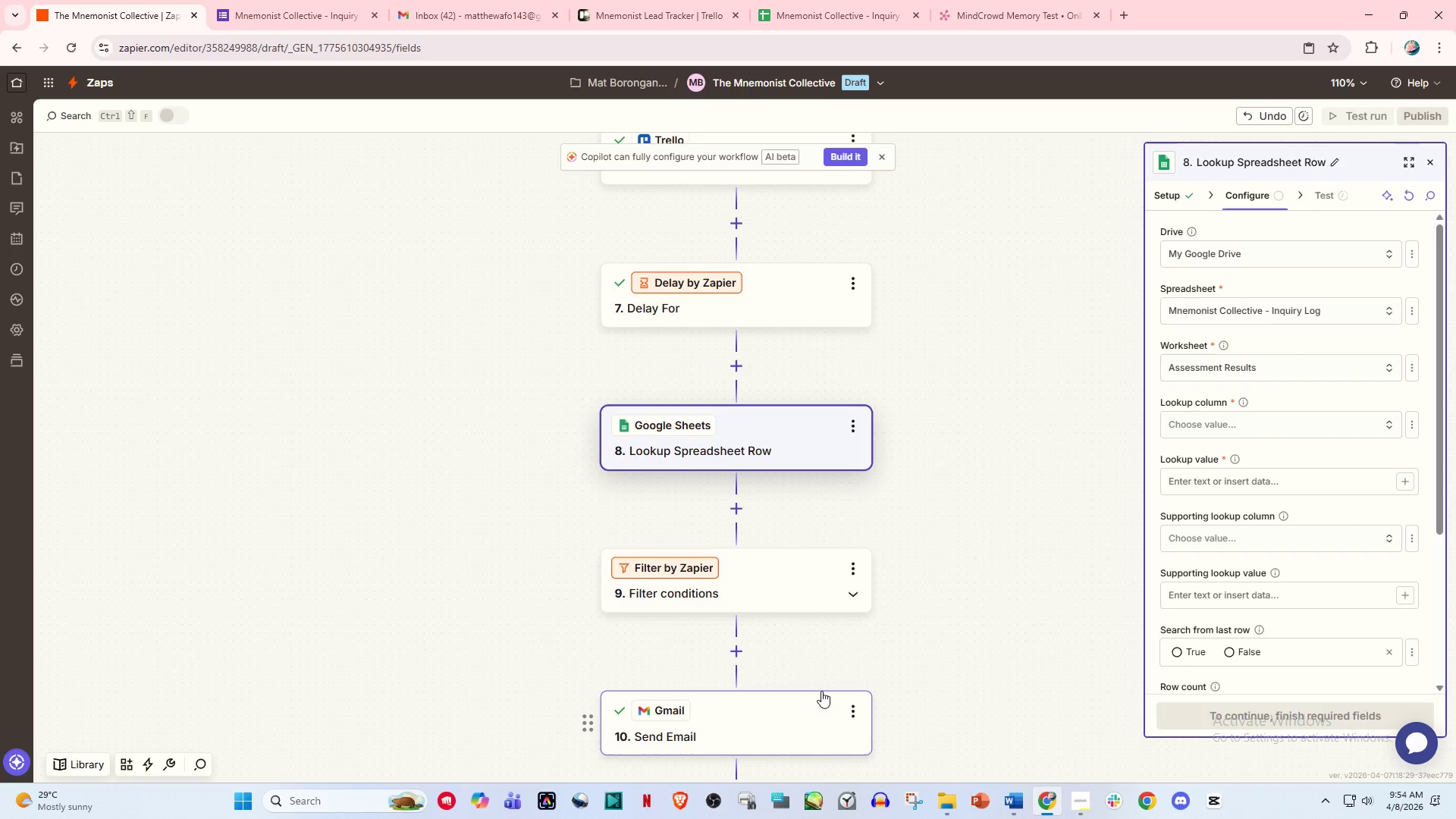 
wait(63.84)
 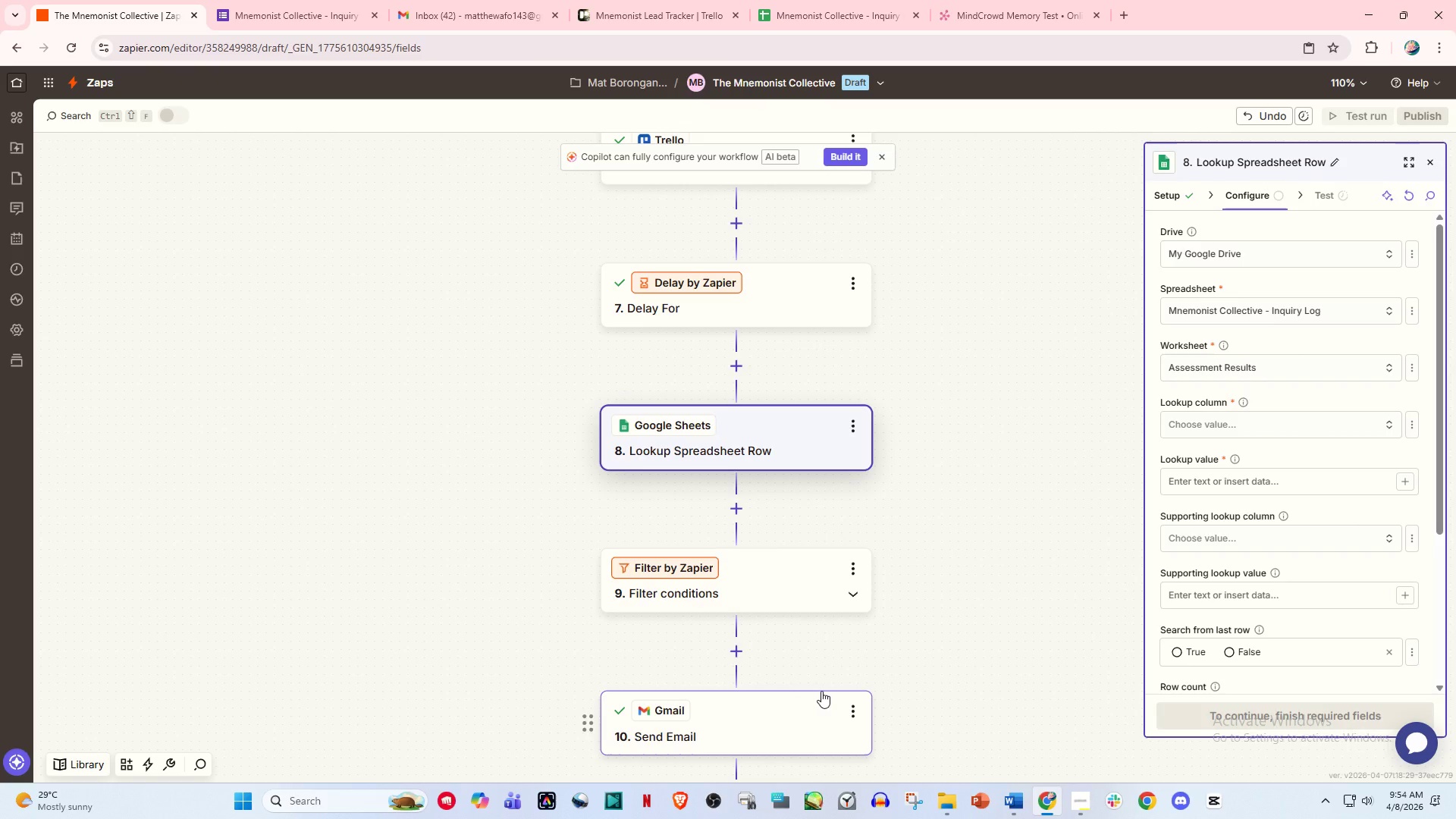 
left_click([822, 0])
 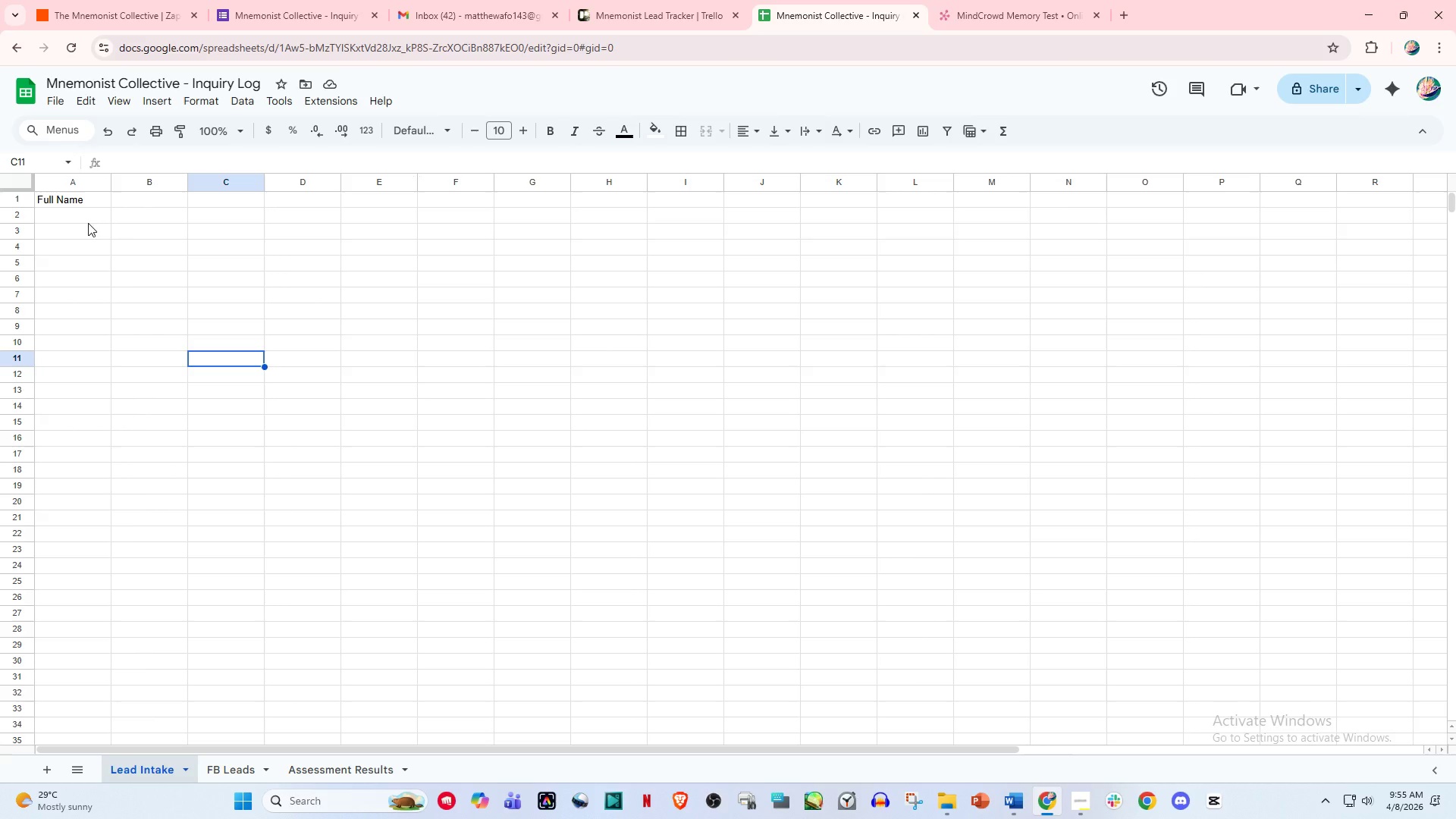 
left_click([86, 215])
 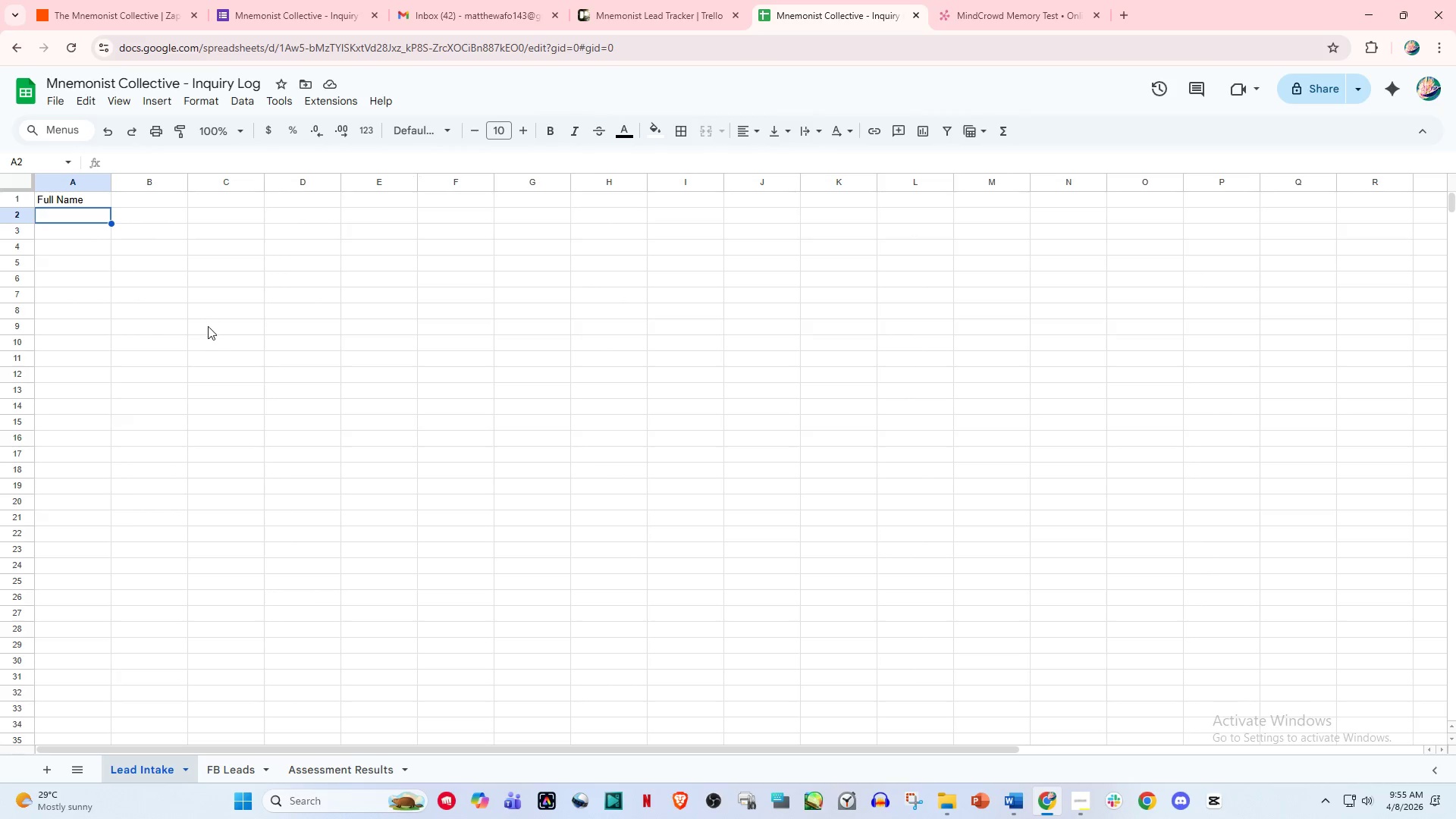 
left_click([114, 193])
 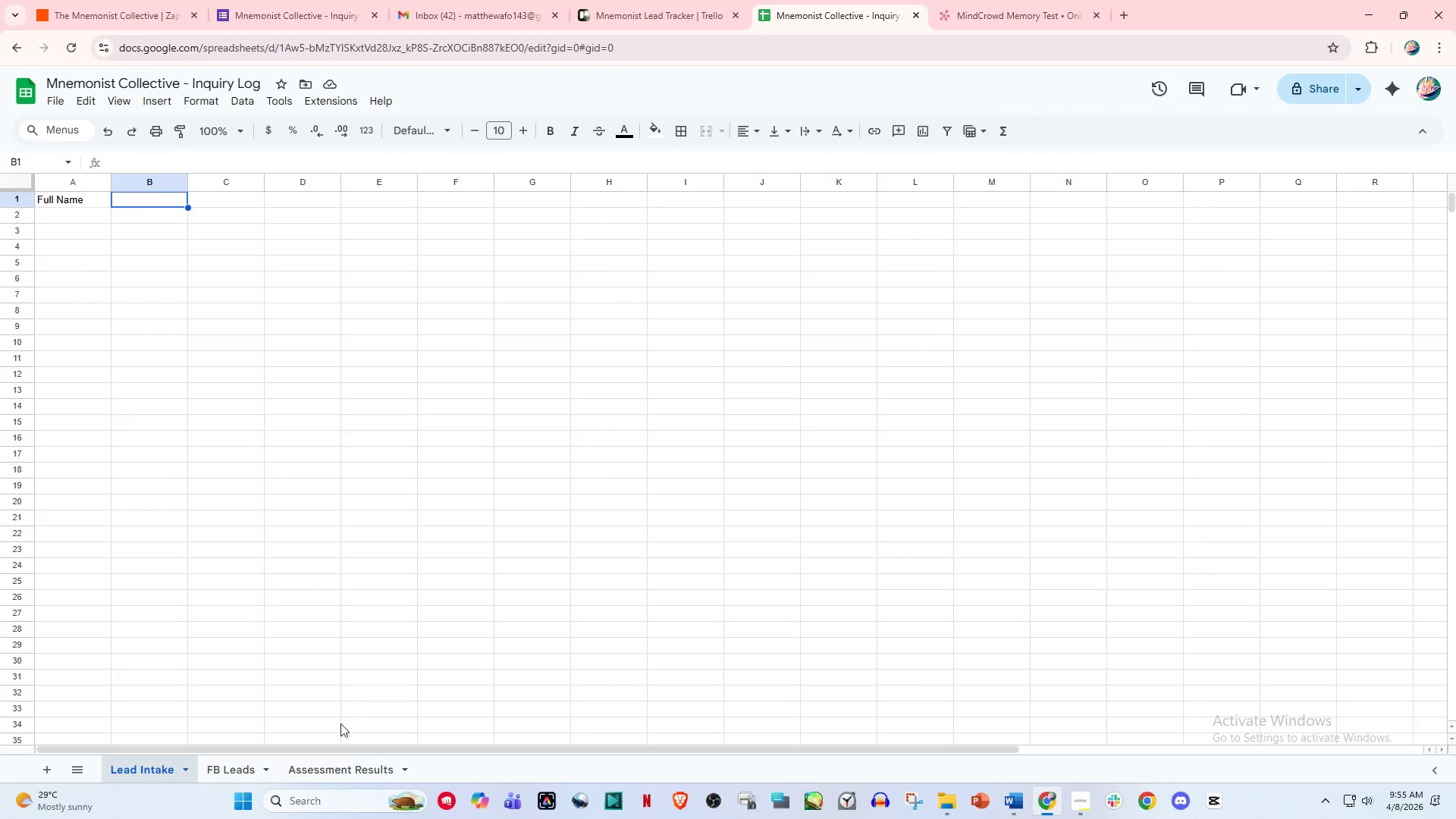 
left_click([328, 764])
 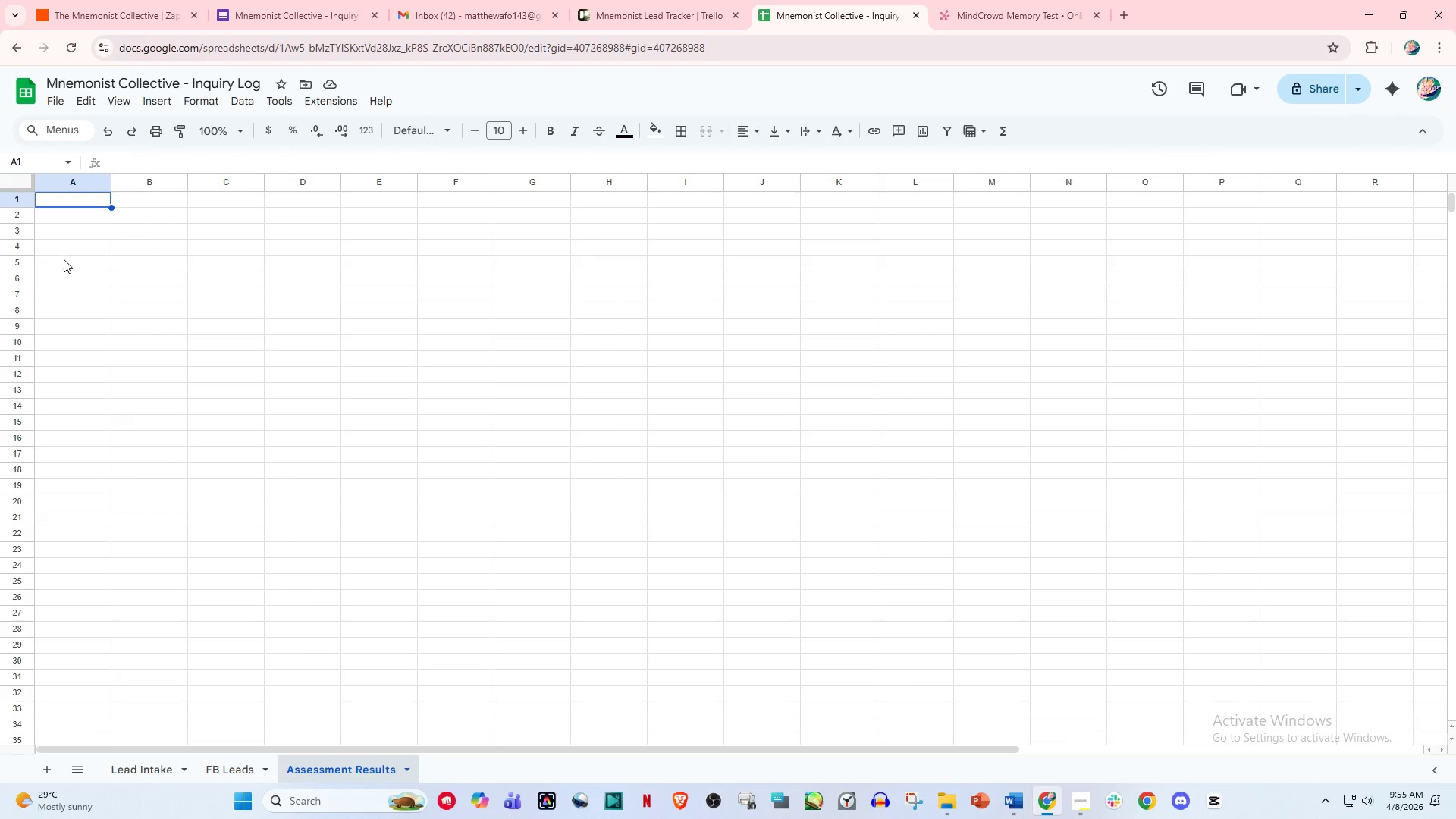 
type(Email)
 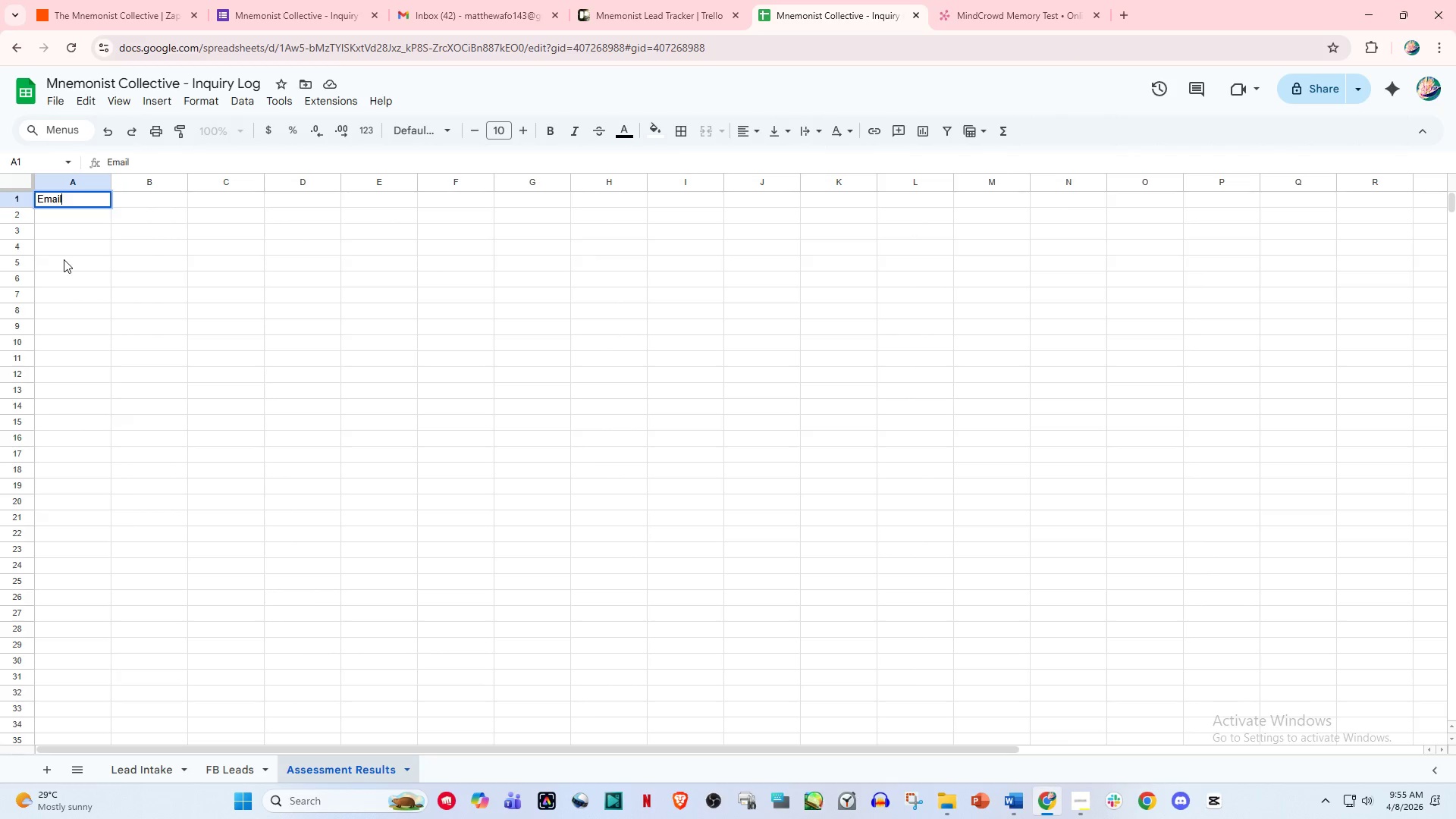 
key(ArrowRight)
 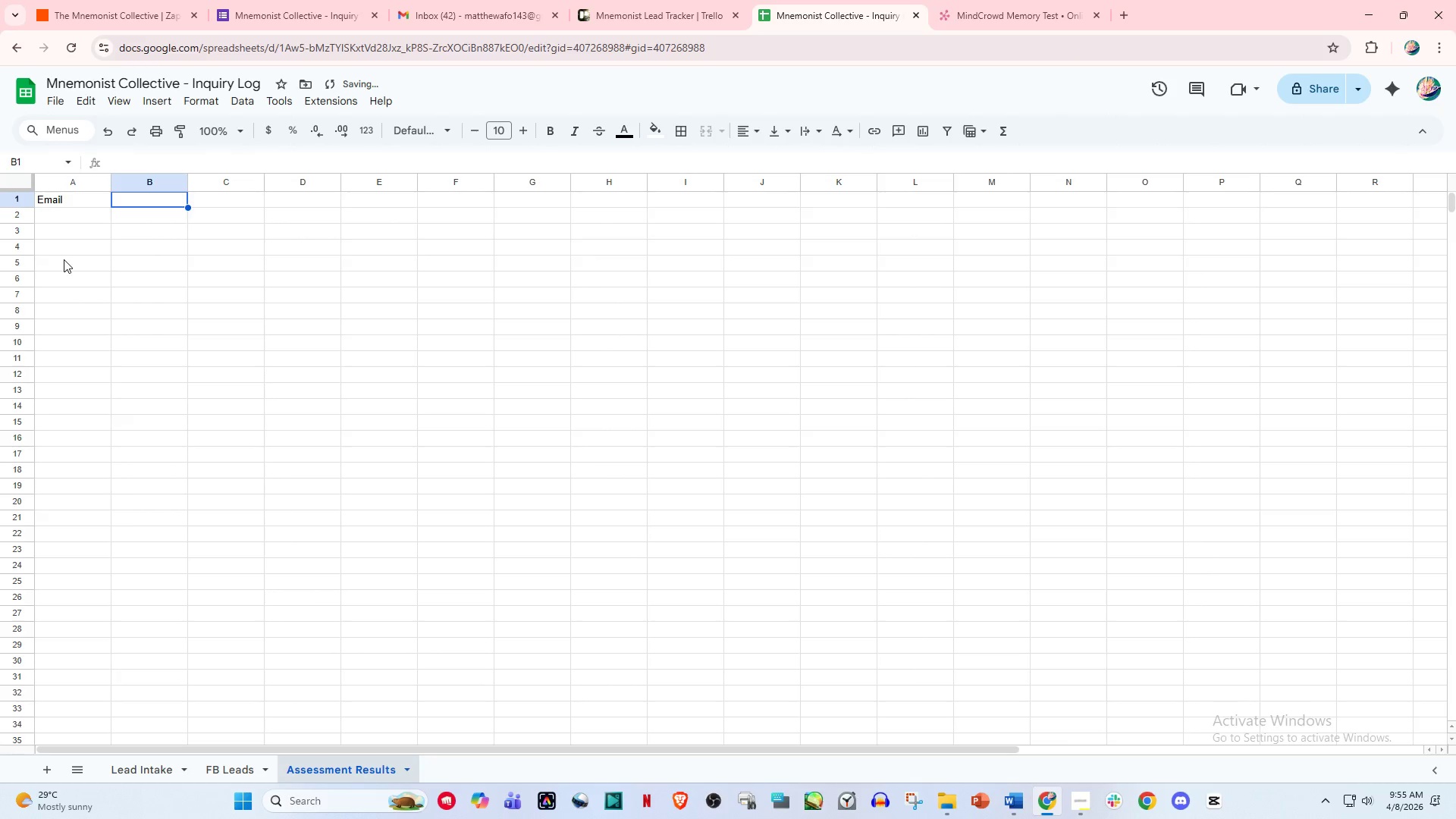 
type(Score)
 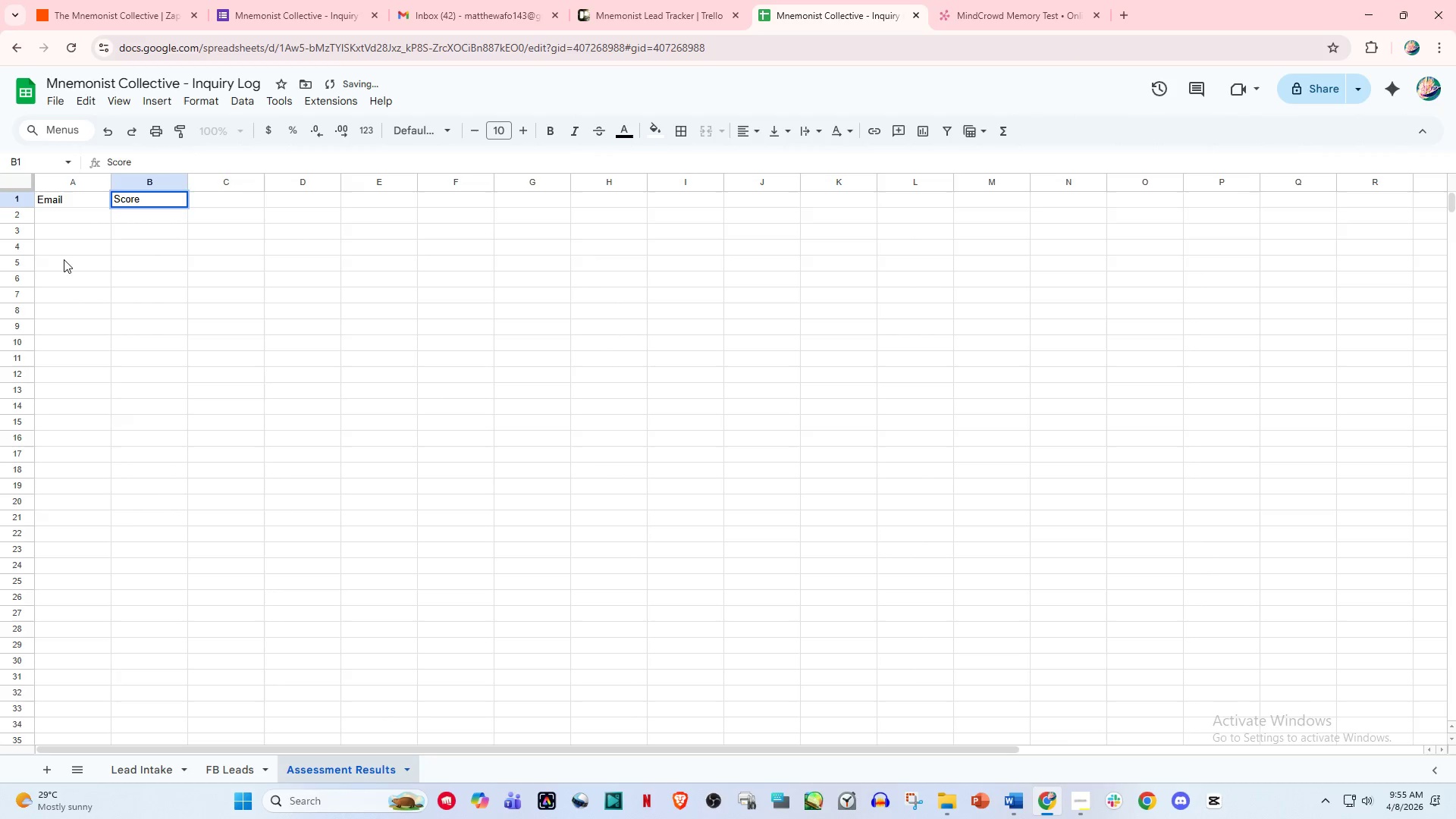 
key(ArrowRight)
 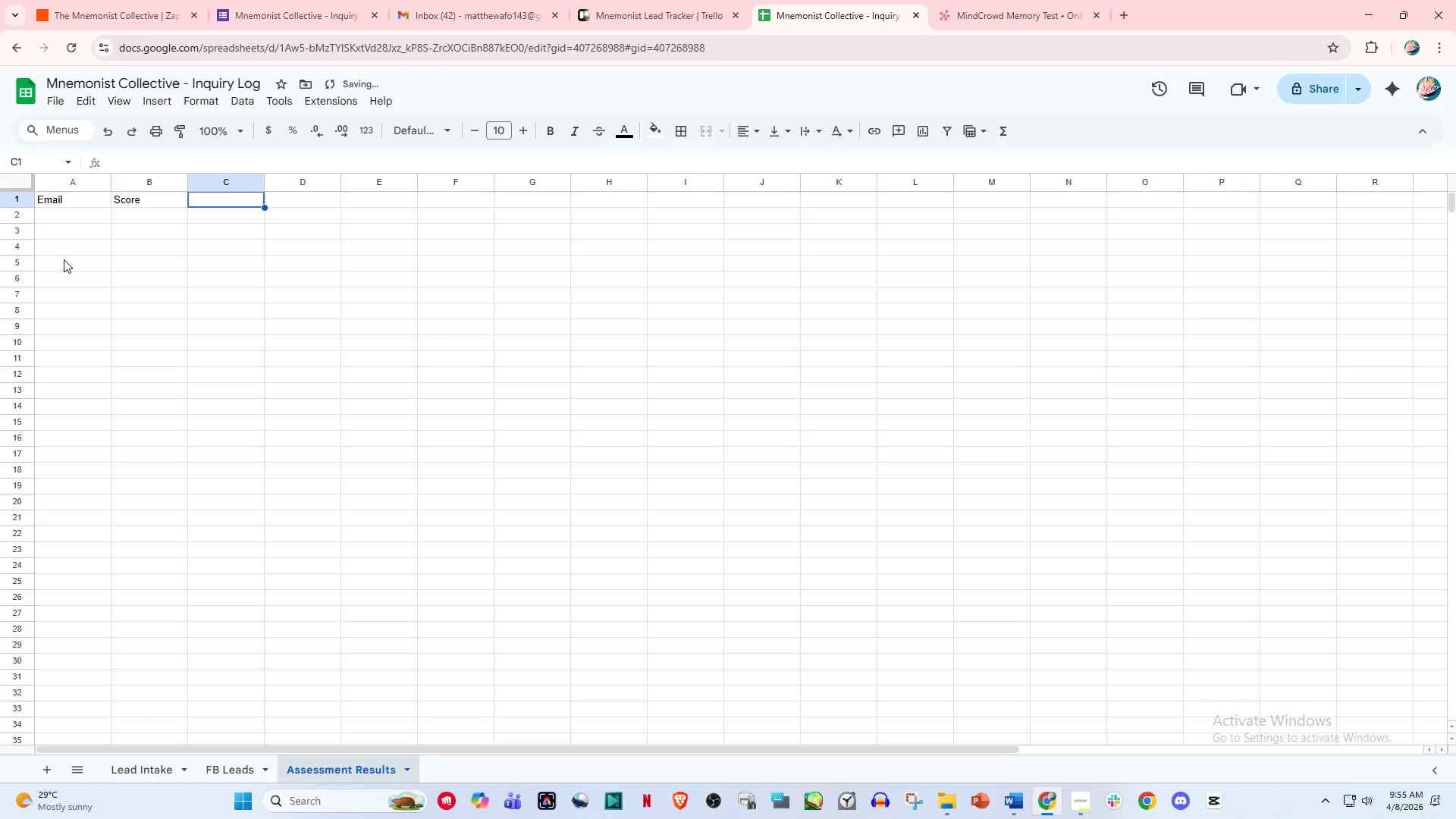 
type(Date CIm)
key(Backspace)
key(Backspace)
type(omplee)
key(Backspace)
type(ted)
 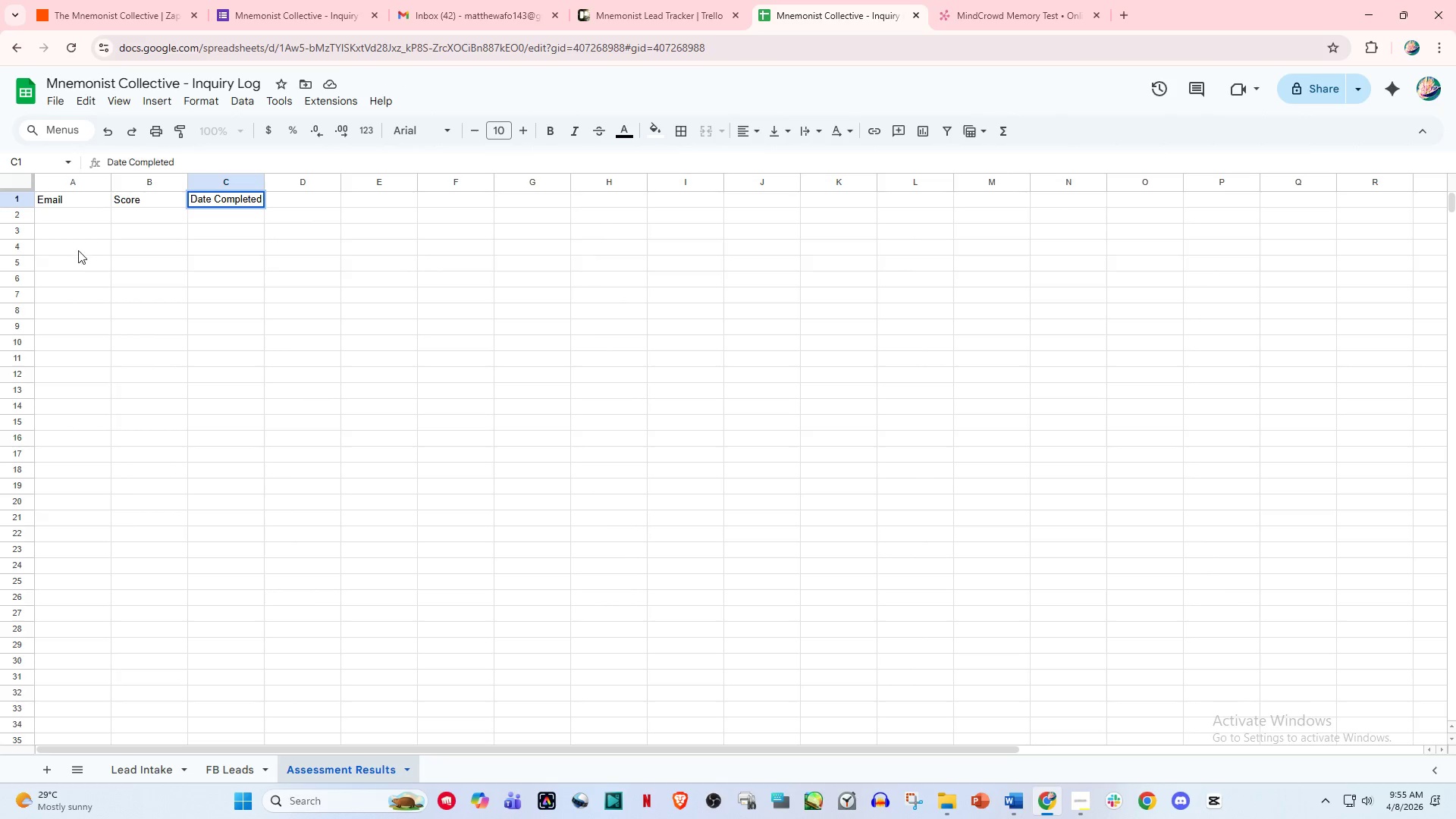 
left_click([105, 218])
 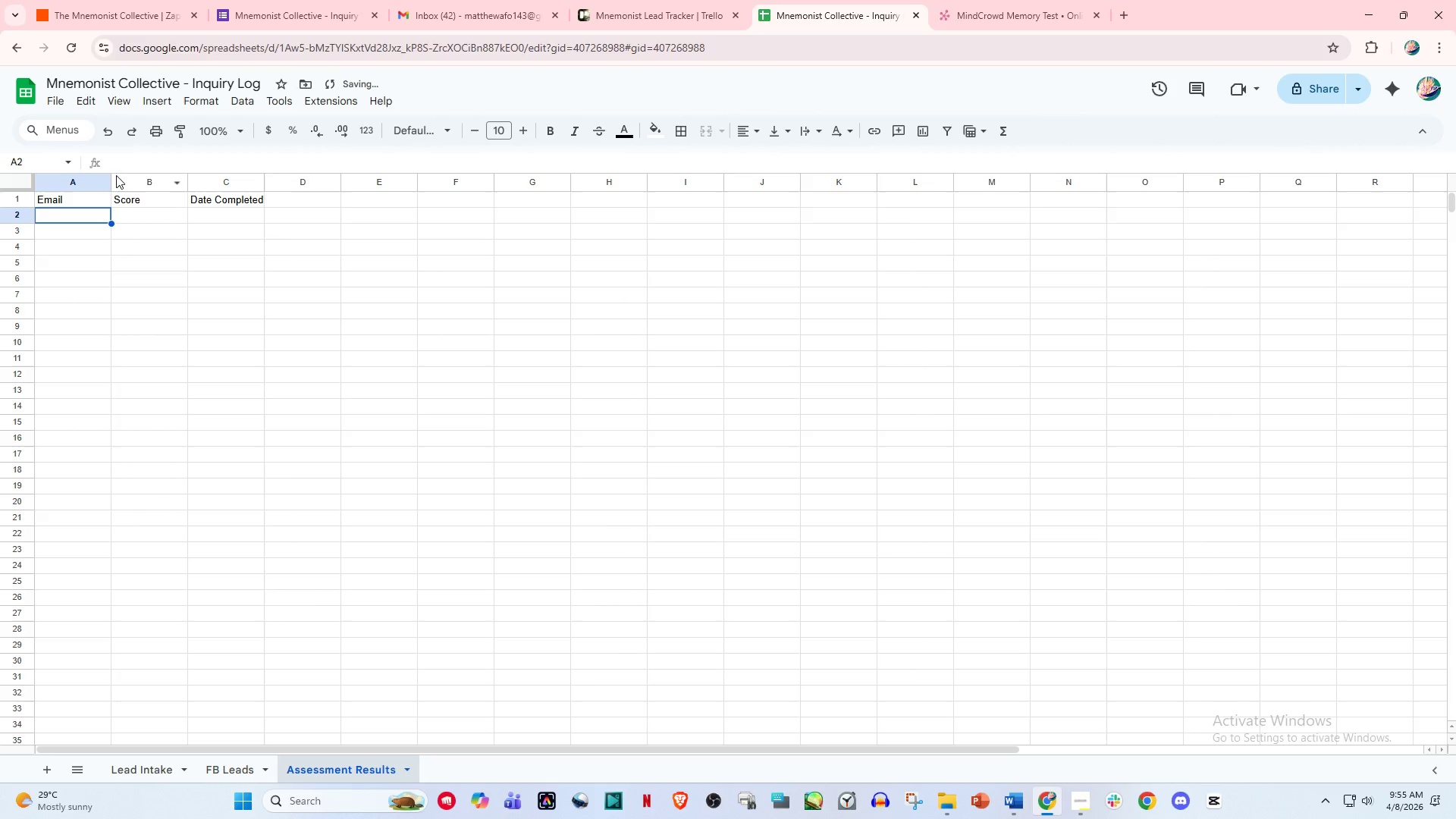 
left_click_drag(start_coordinate=[113, 177], to_coordinate=[226, 194])
 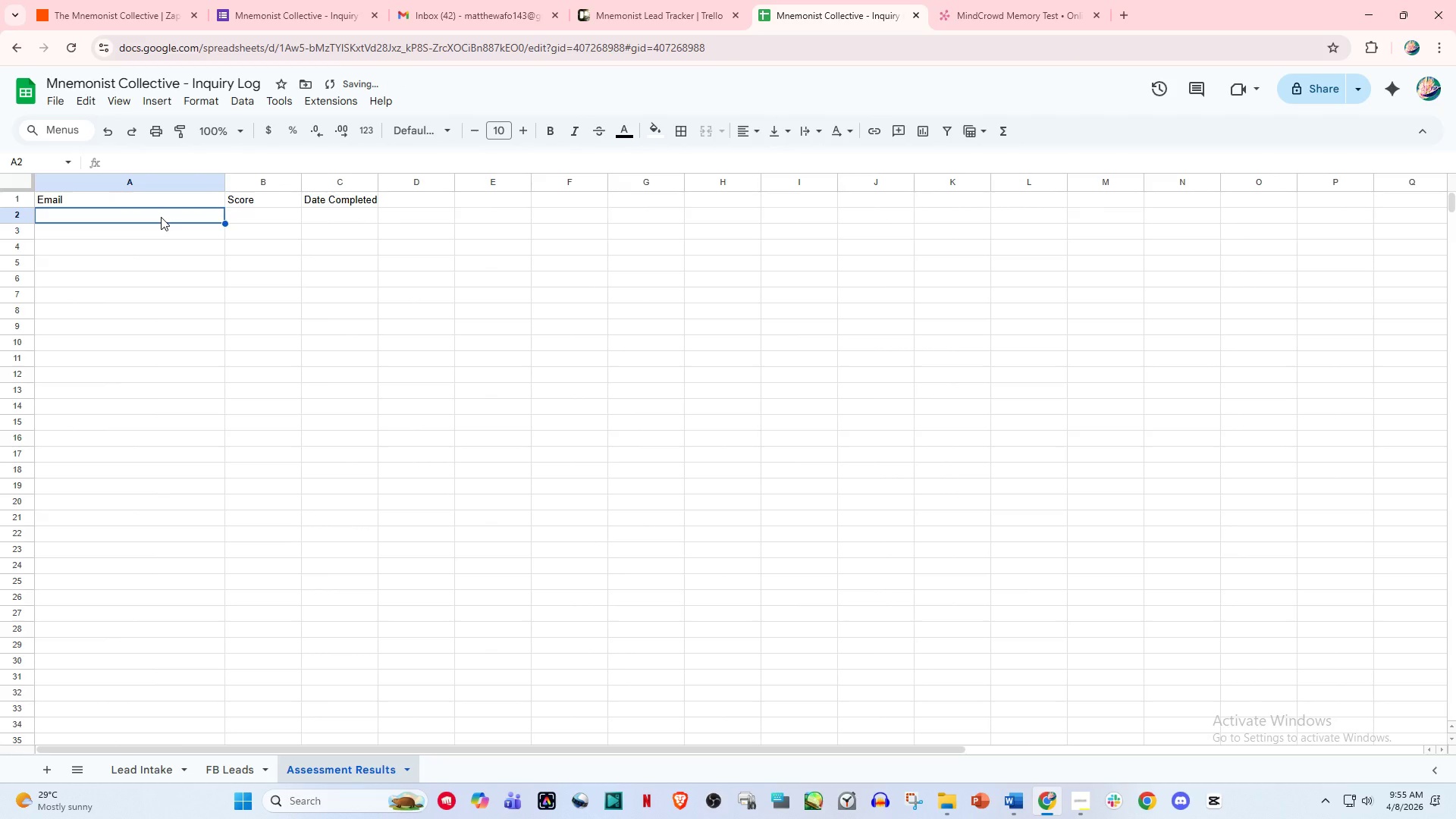 
type(juandelacx)
key(Backspace)
type(ruz@gmail.com)
 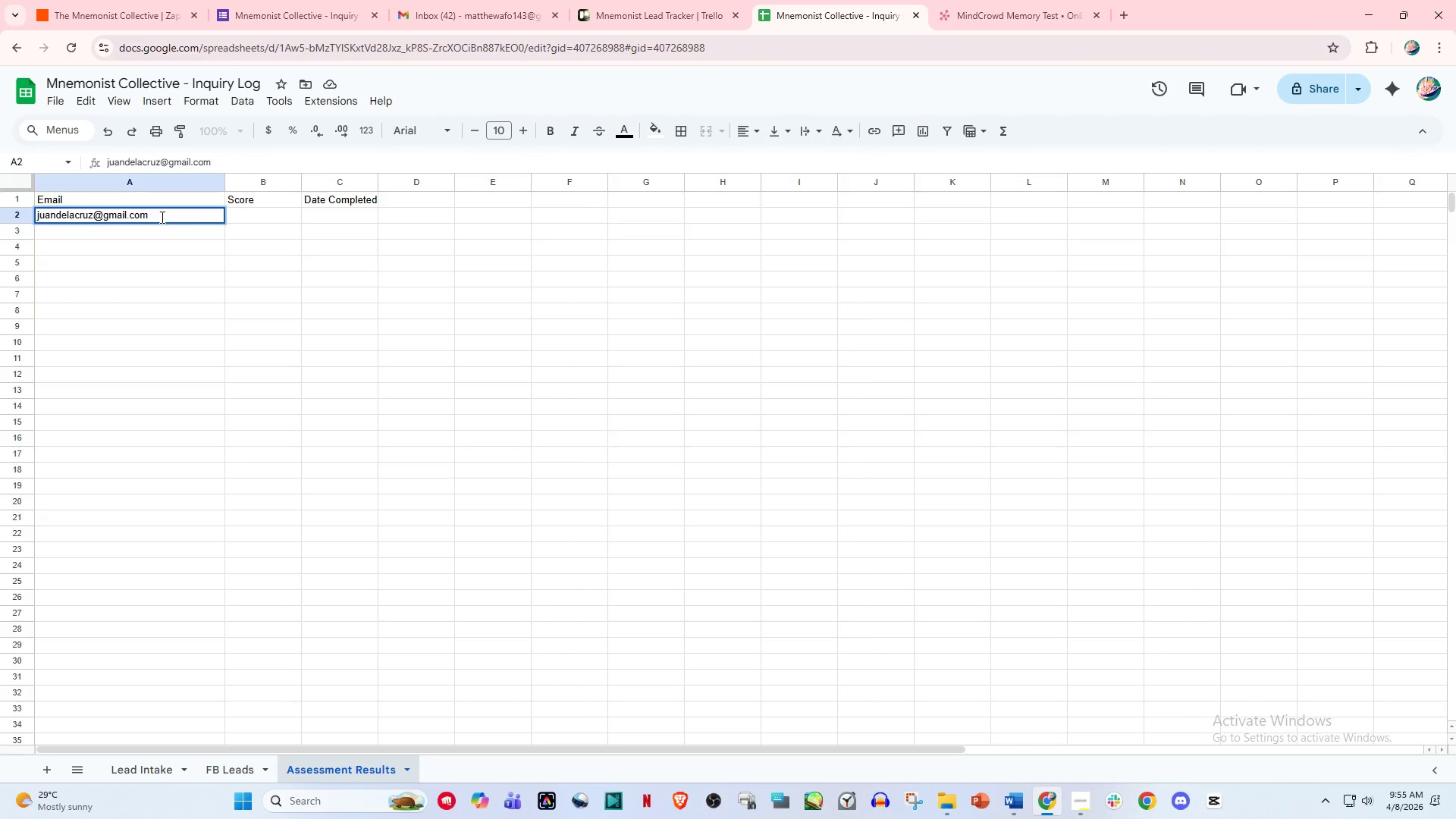 
key(Numpad8)
 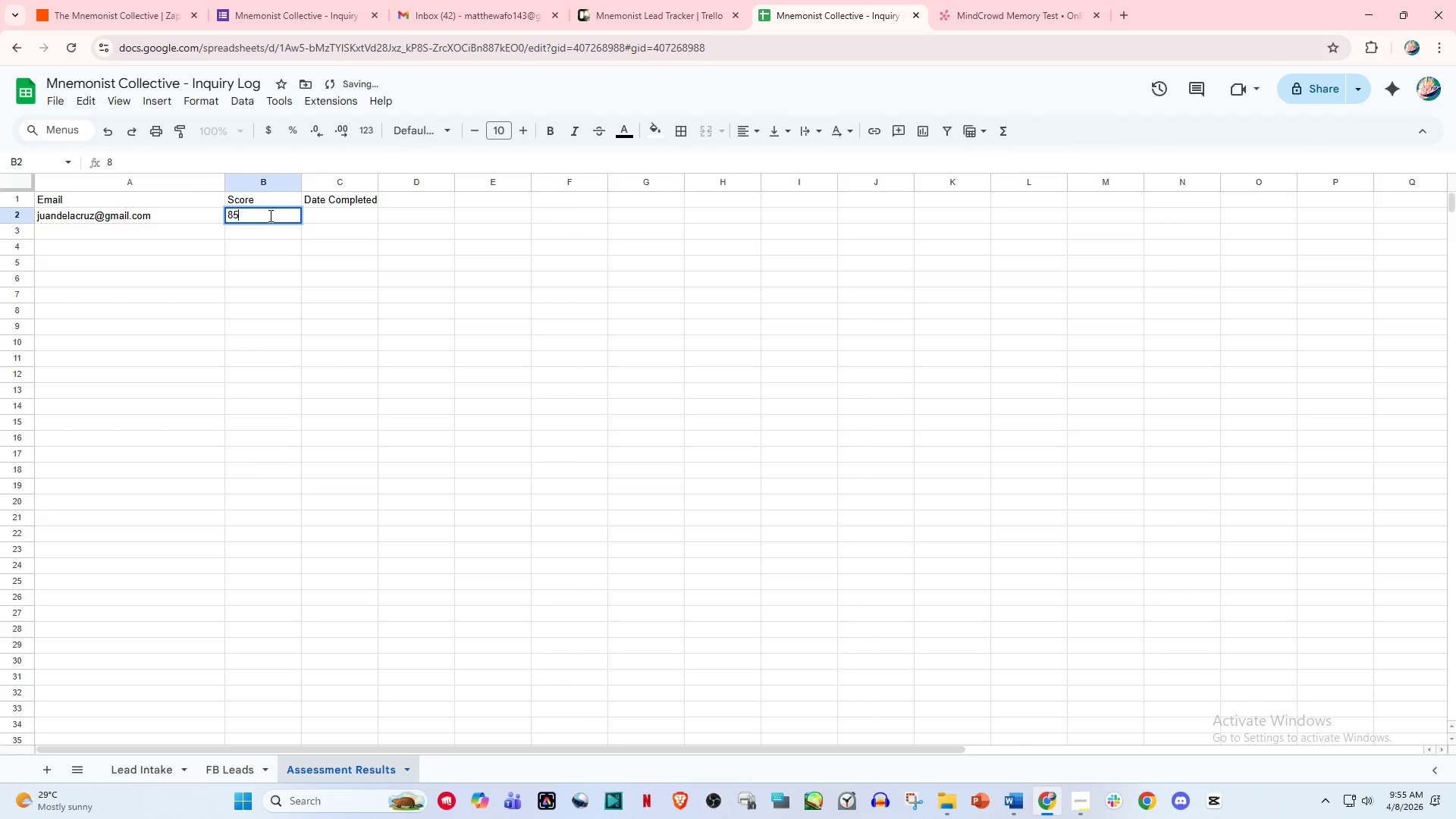 
key(Numpad5)
 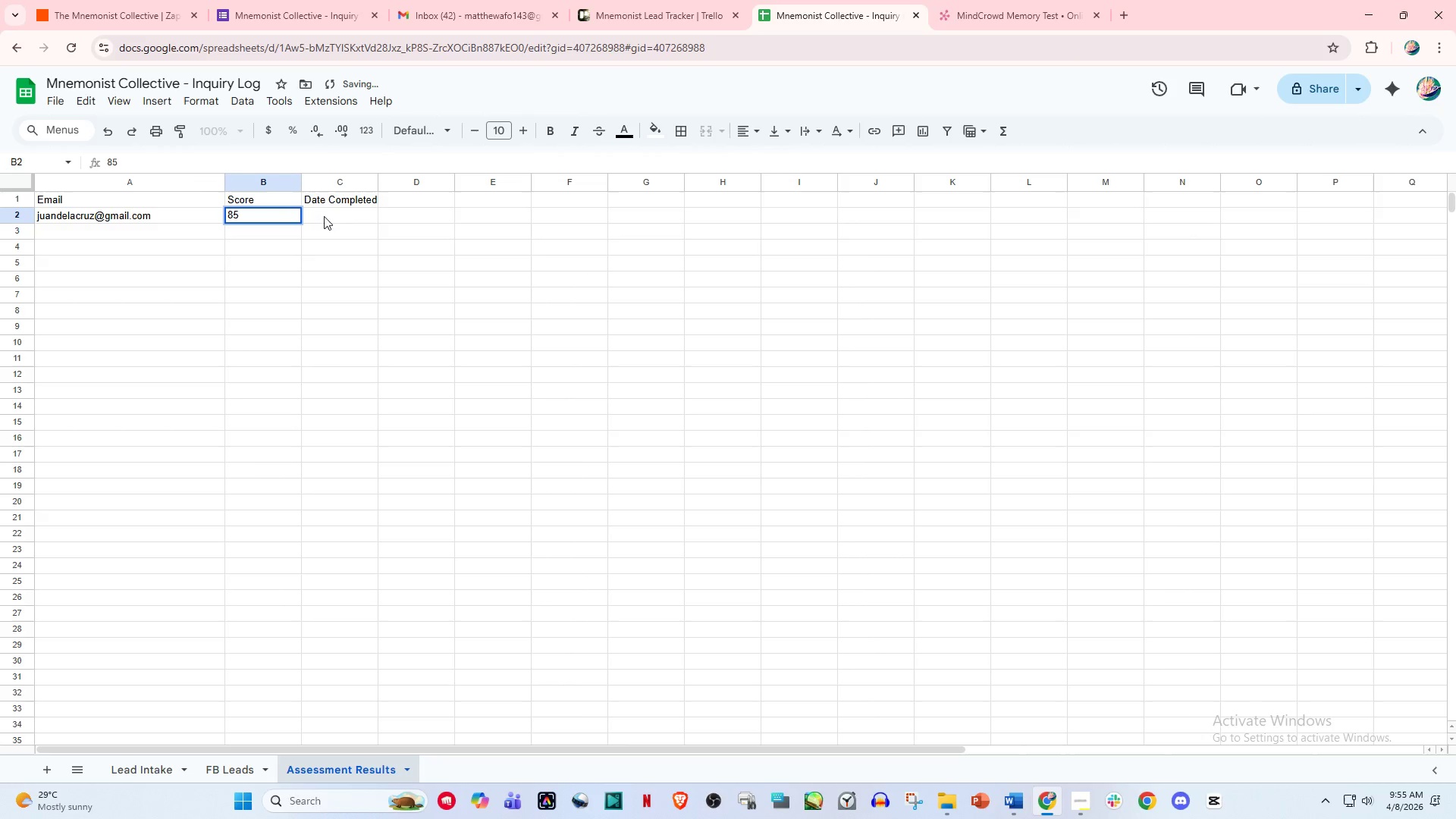 
left_click([341, 216])
 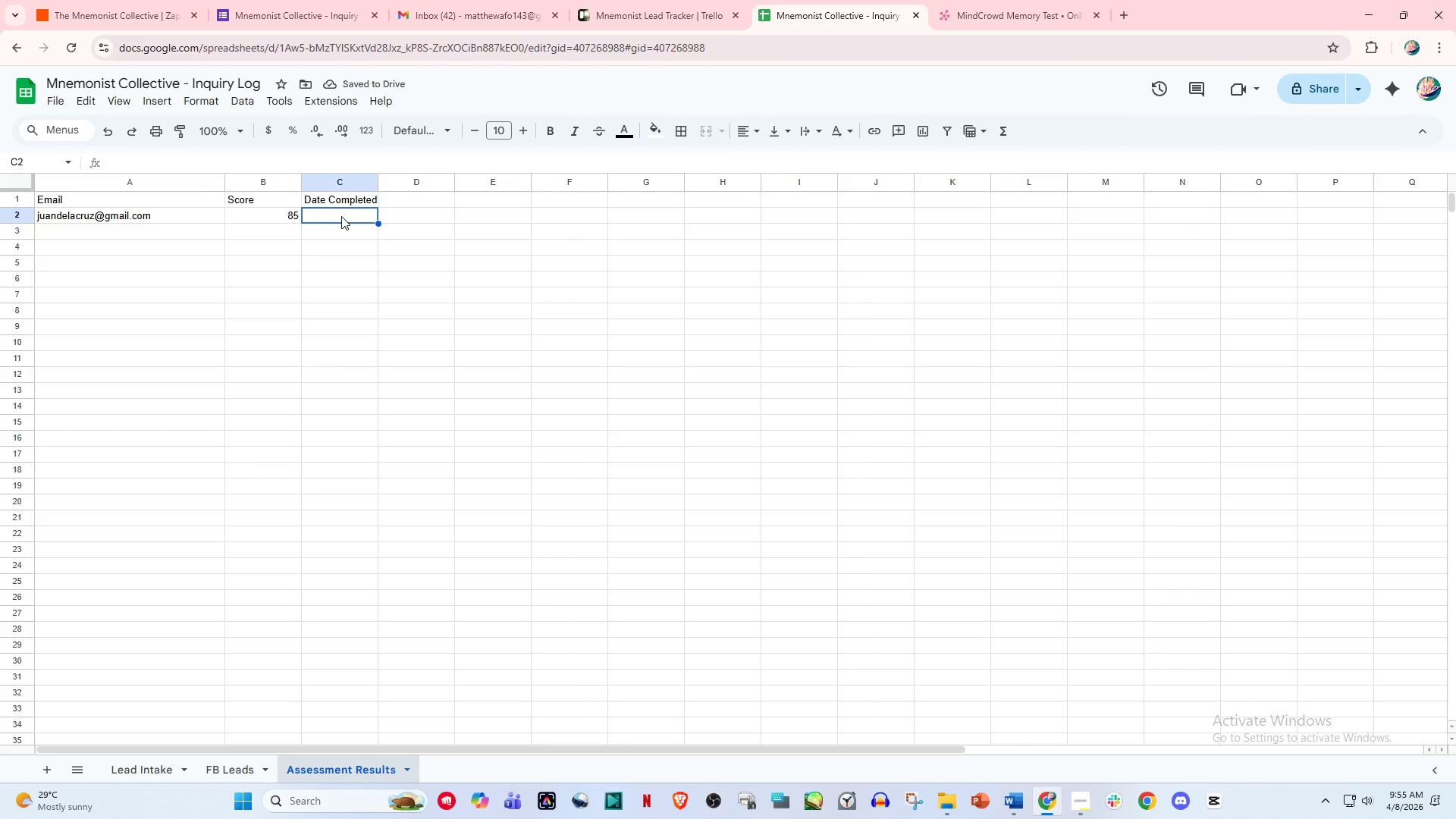 
wait(6.69)
 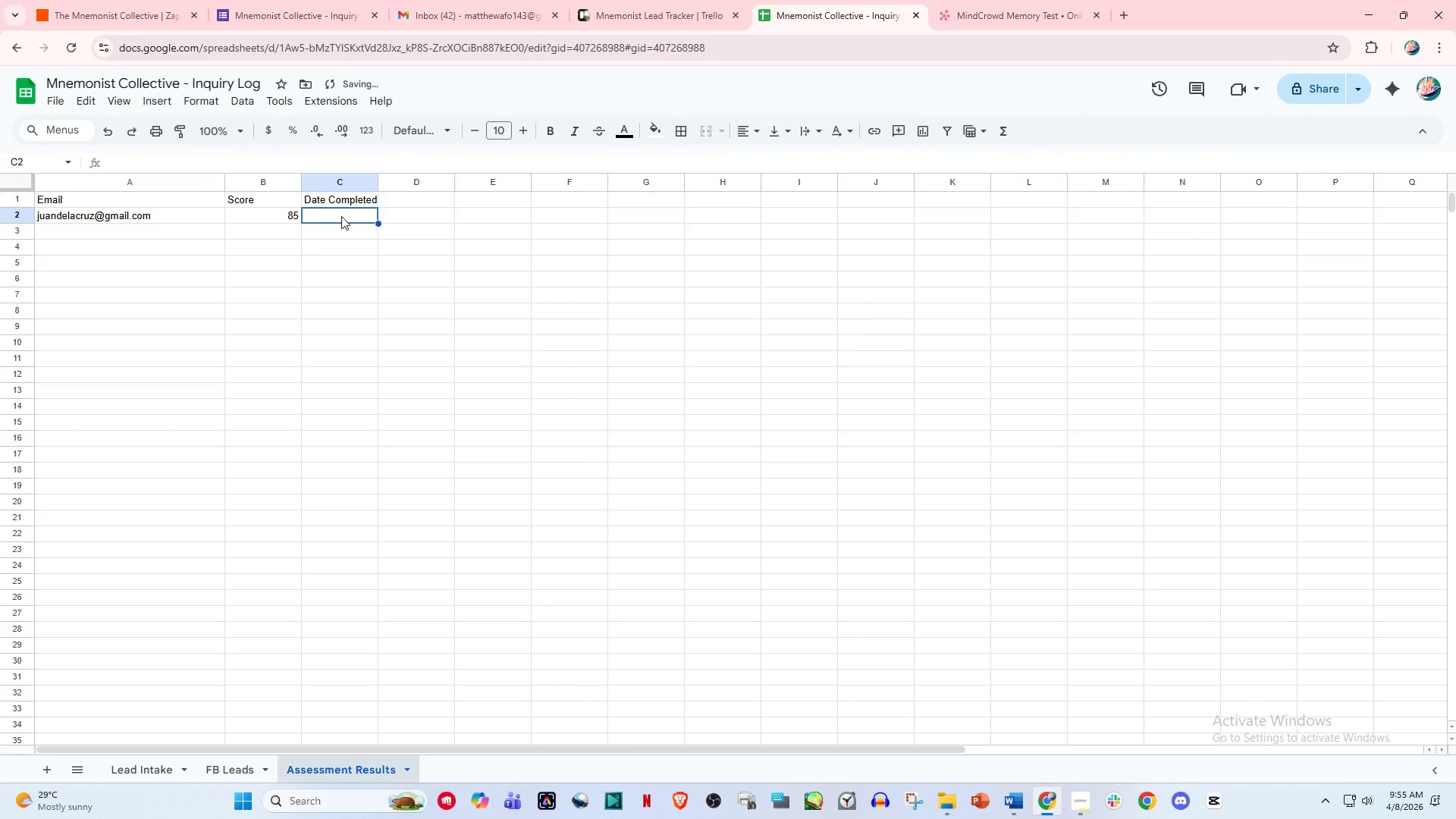 
type(2026-04-07)
 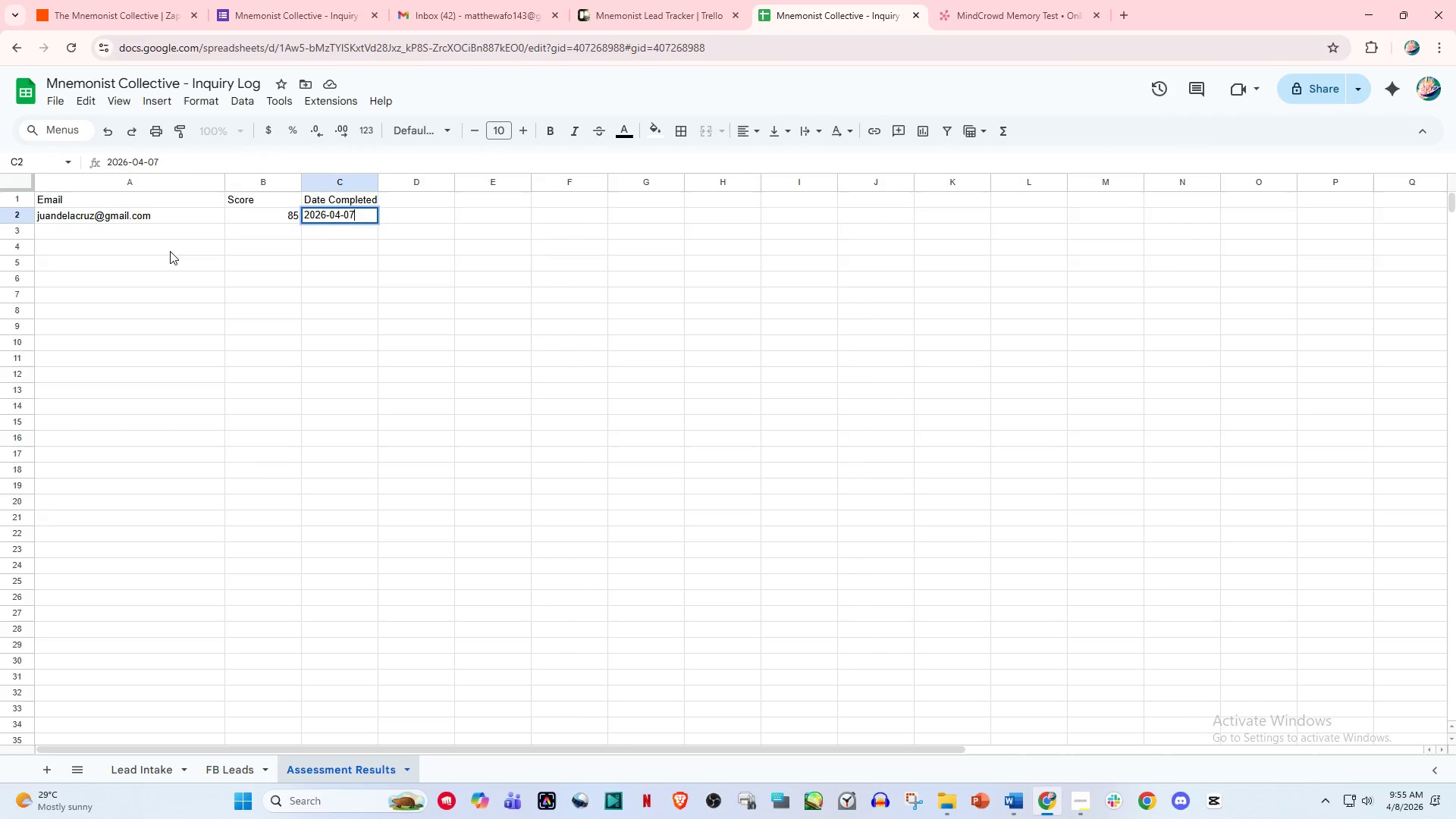 
left_click([164, 253])
 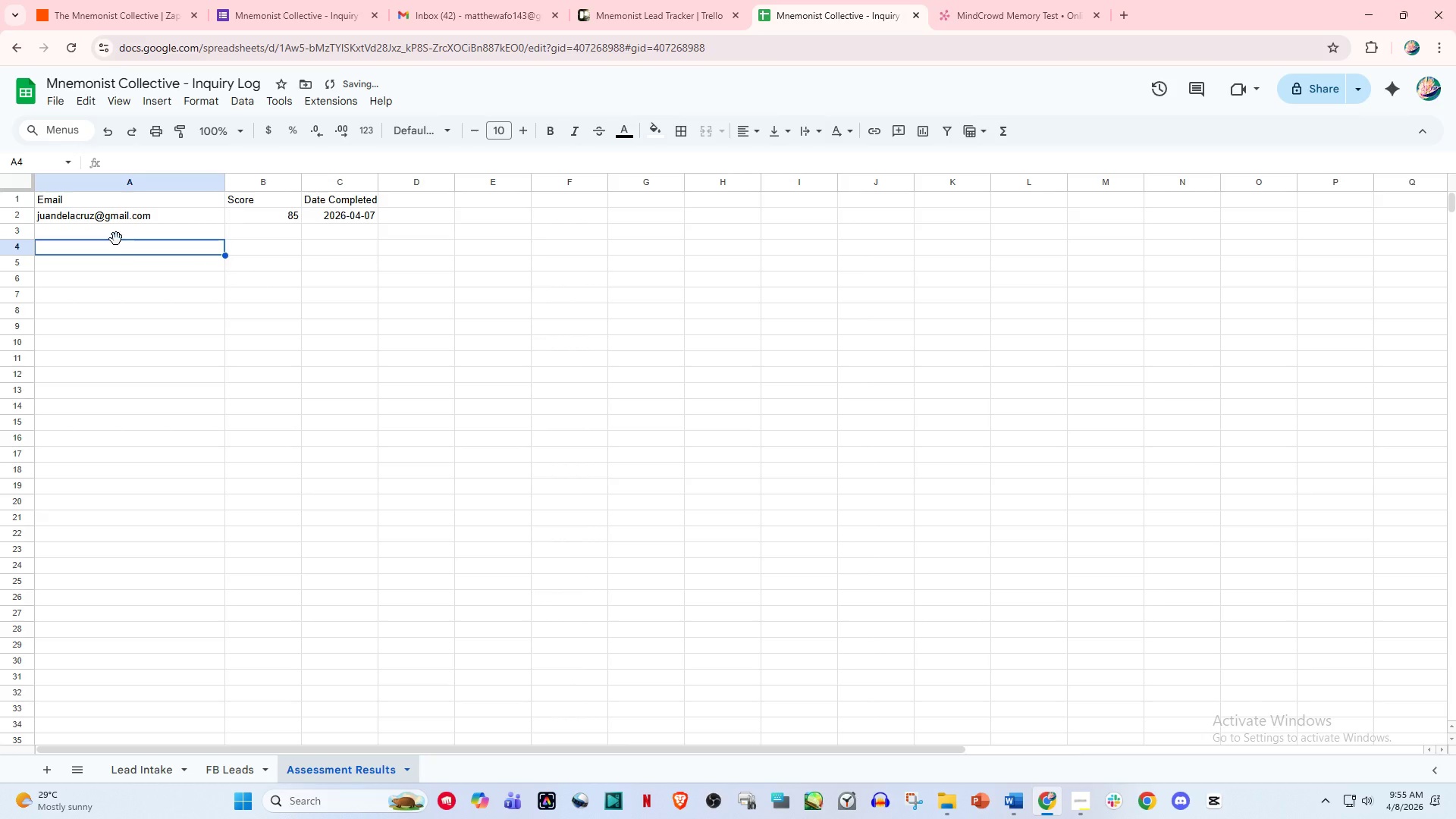 
left_click([111, 234])
 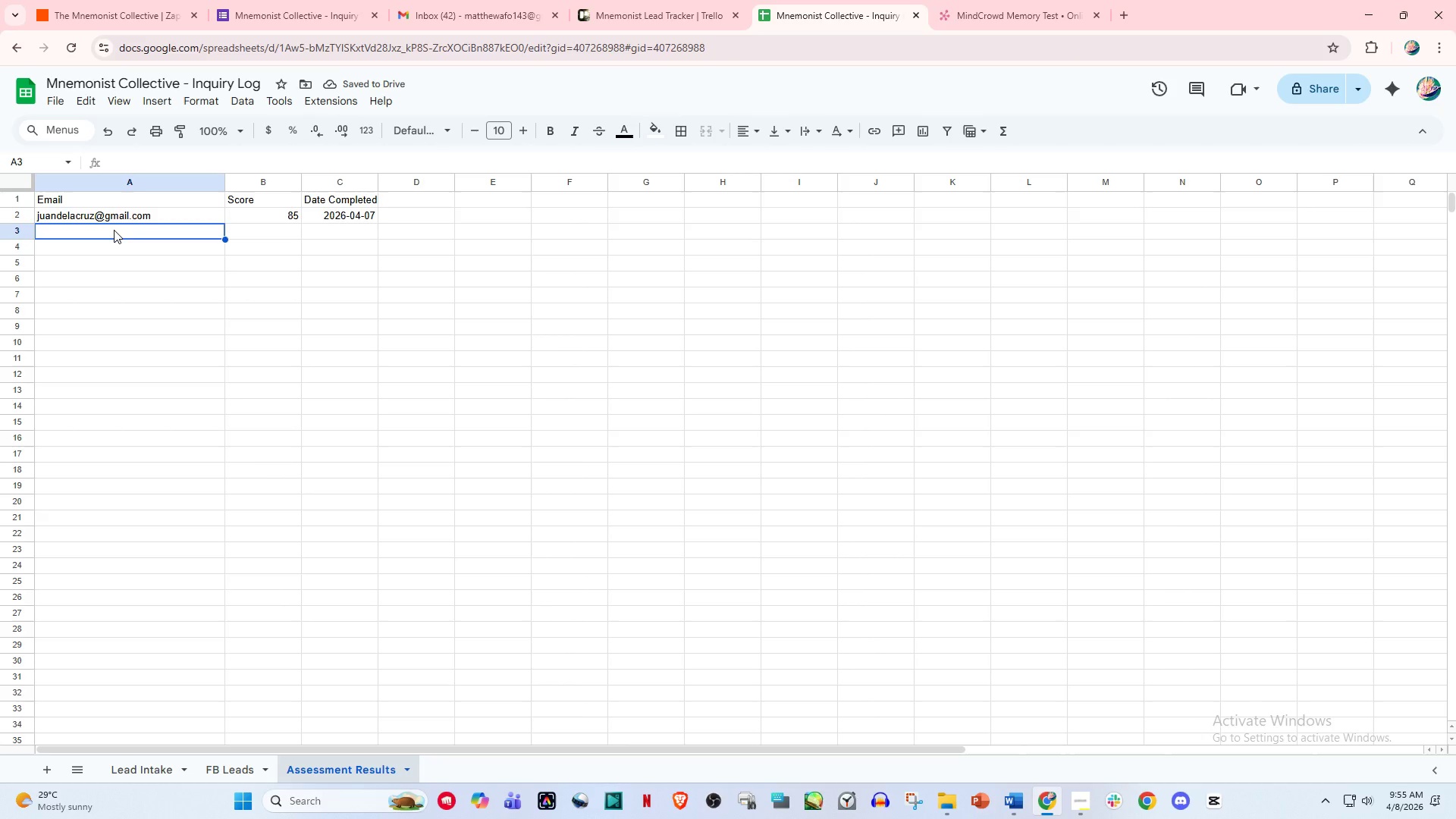 
type(maria.santos@gmail.co)
 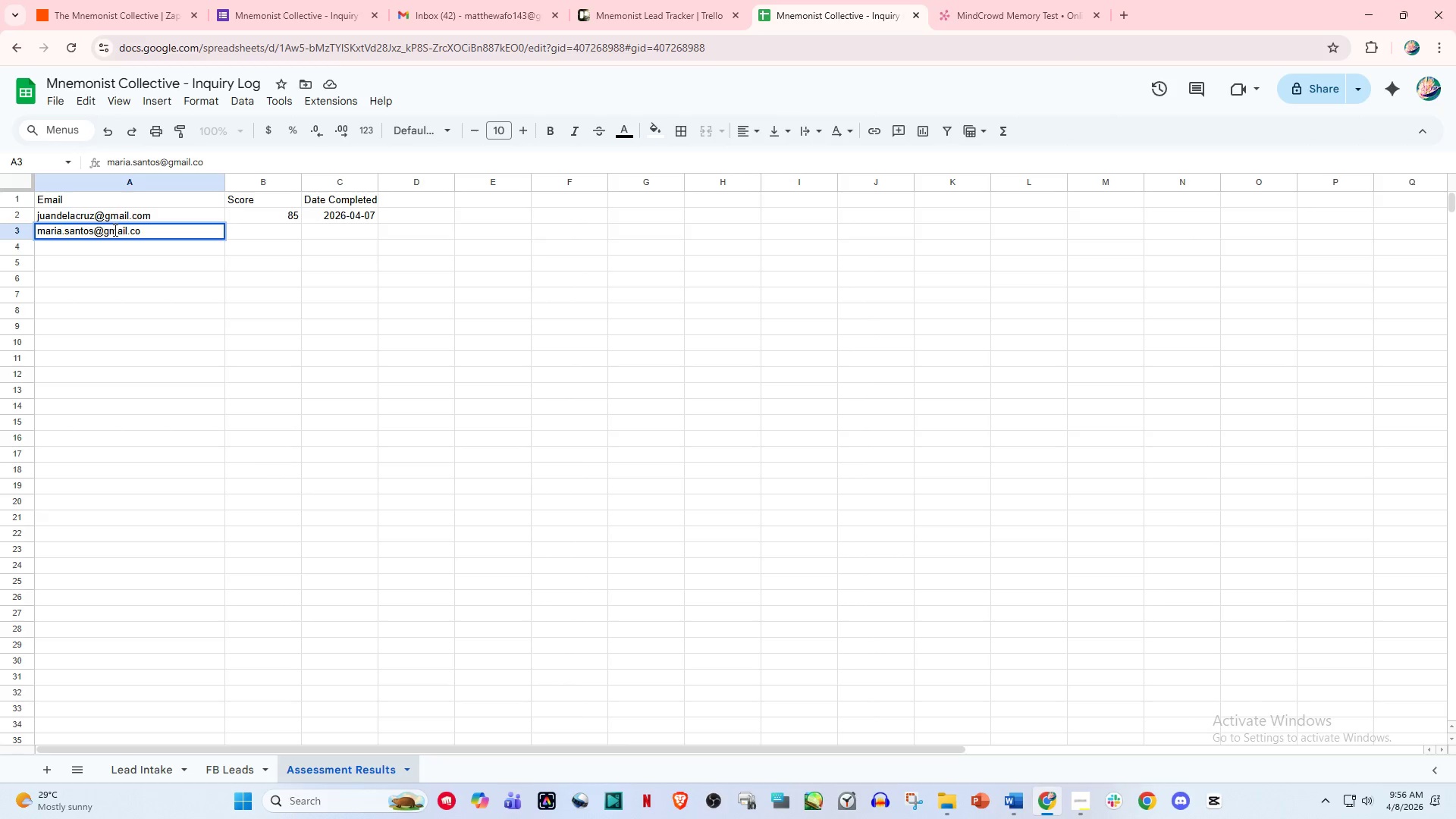 
wait(5.7)
 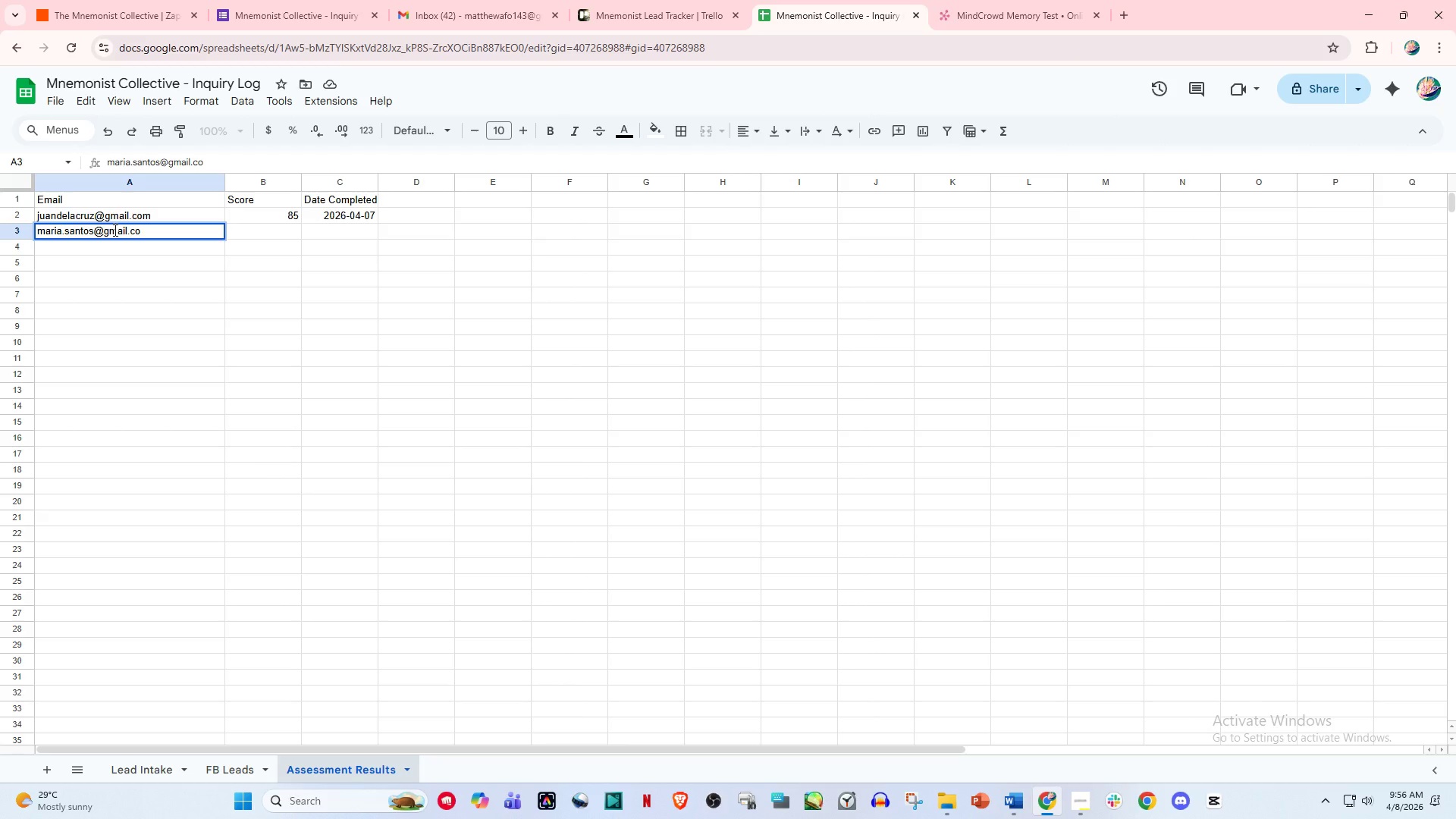 
left_click([190, 214])
 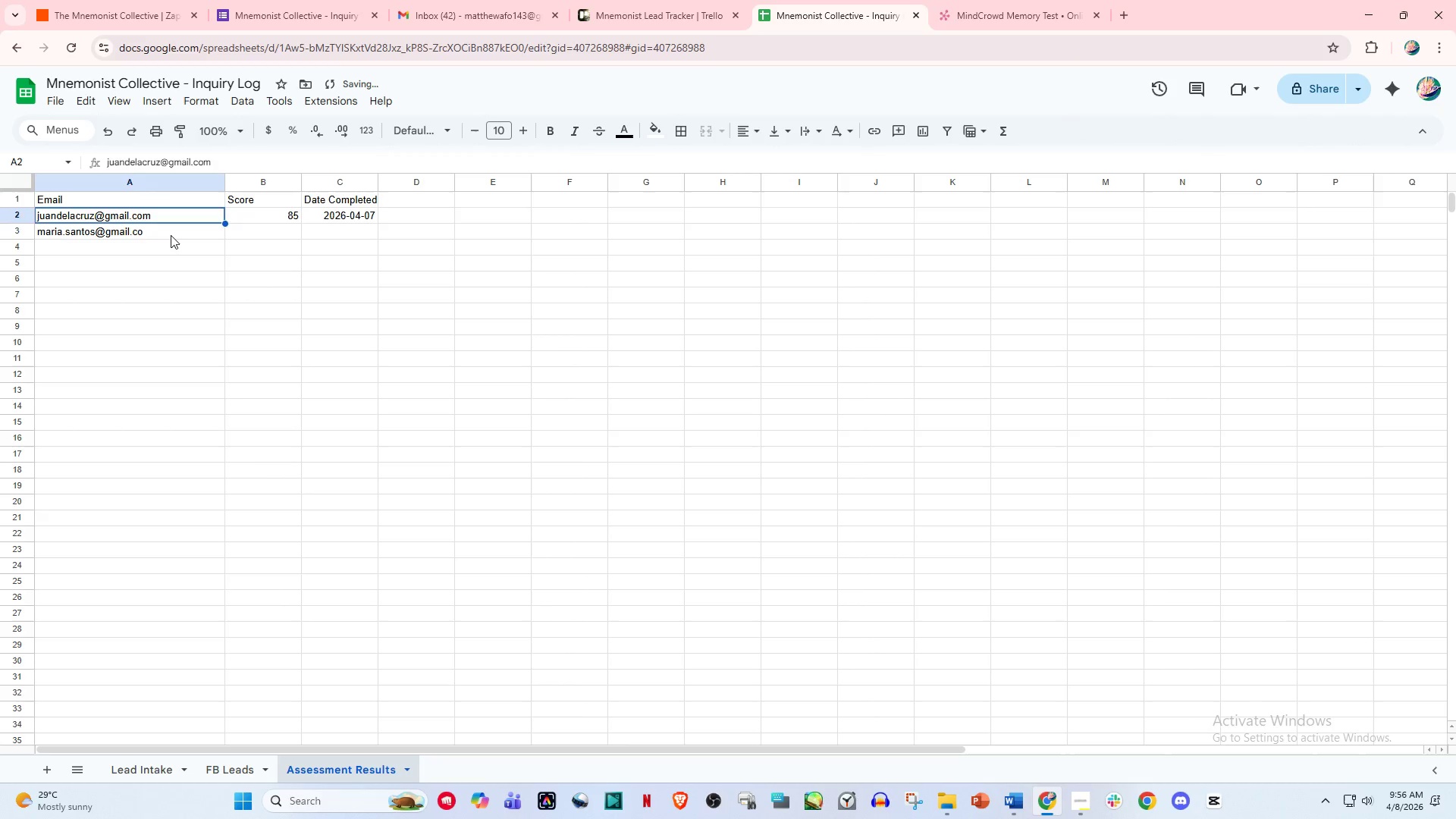 
double_click([180, 213])
 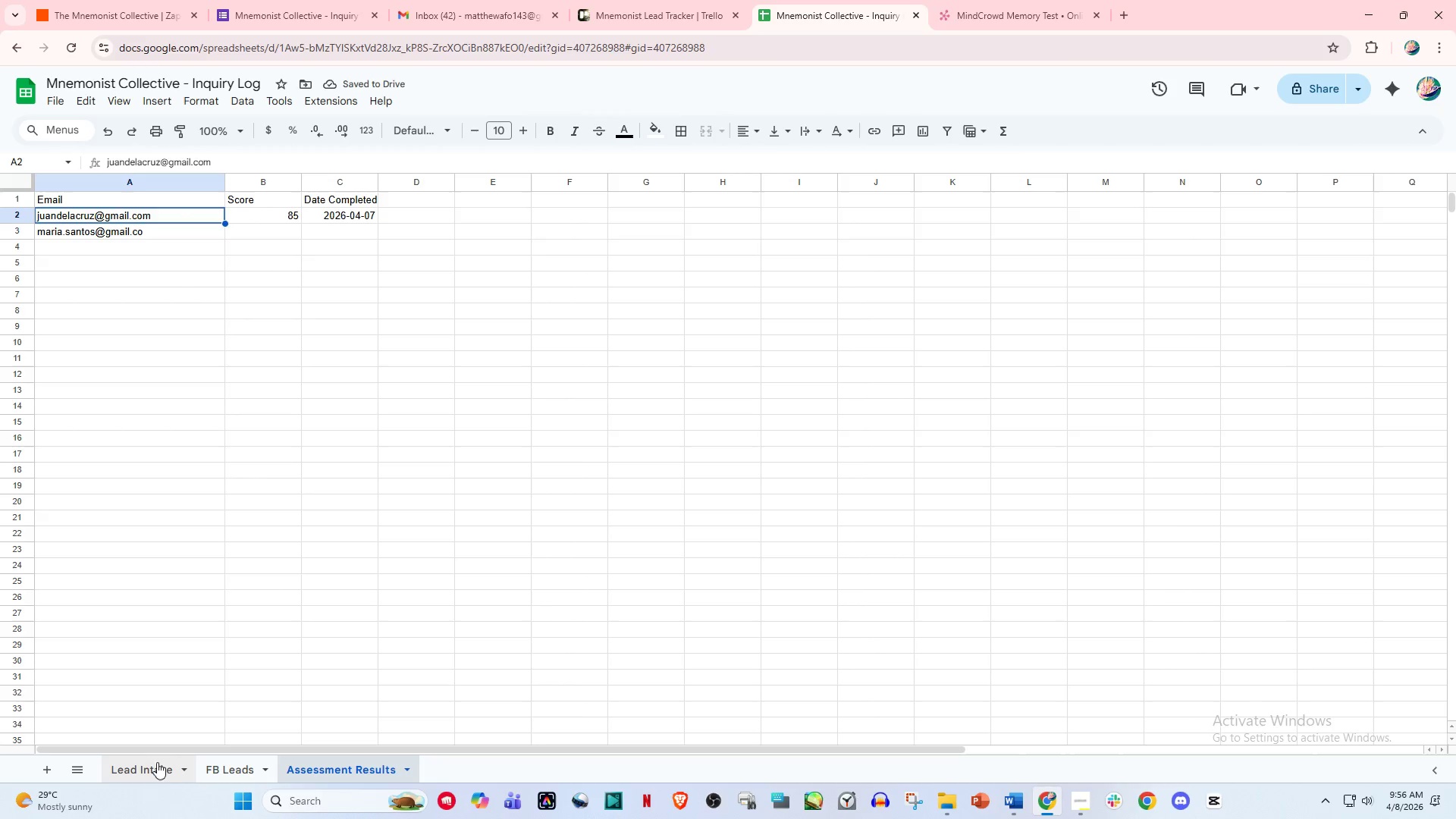 
left_click([151, 772])
 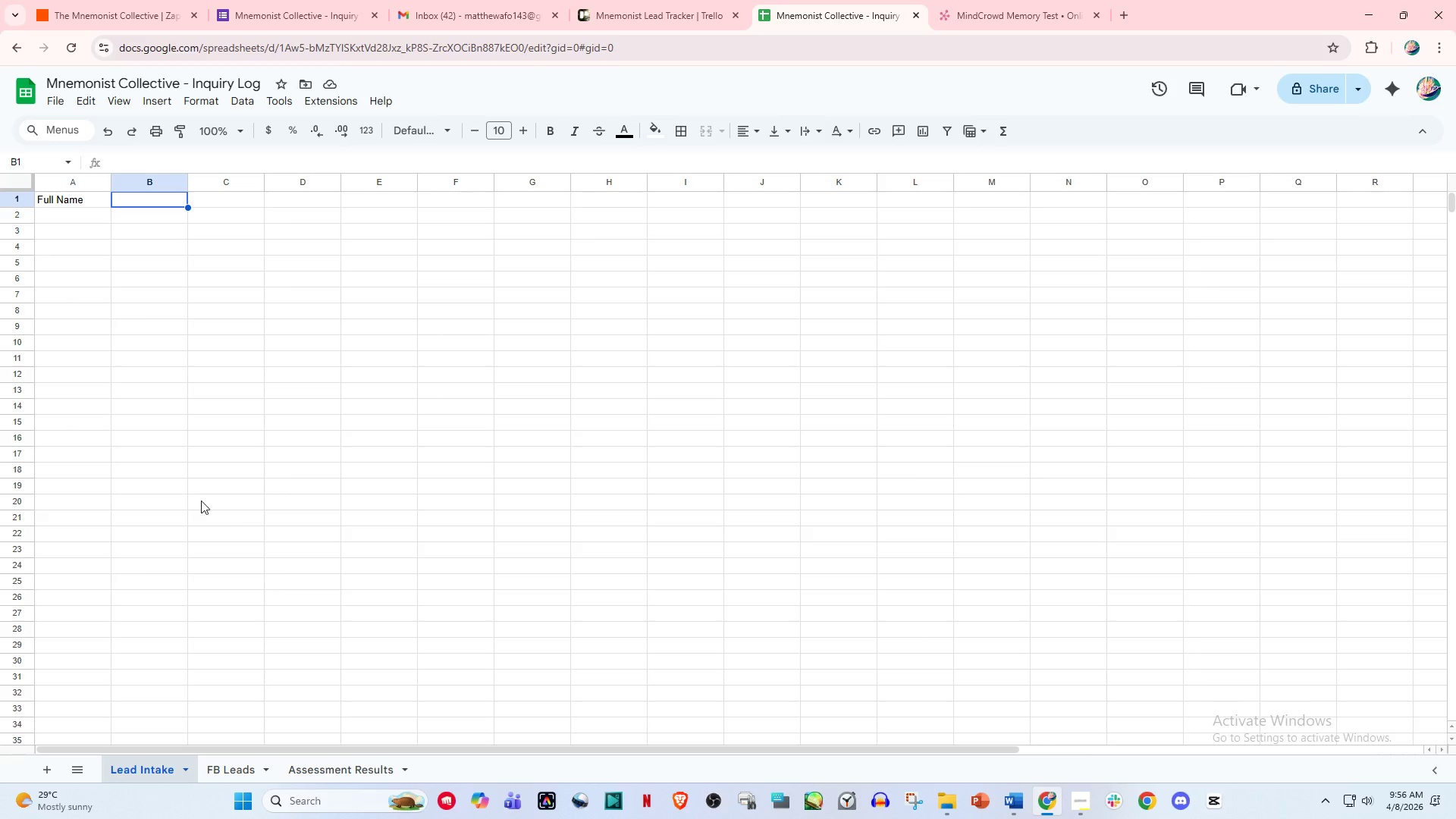 
wait(14.53)
 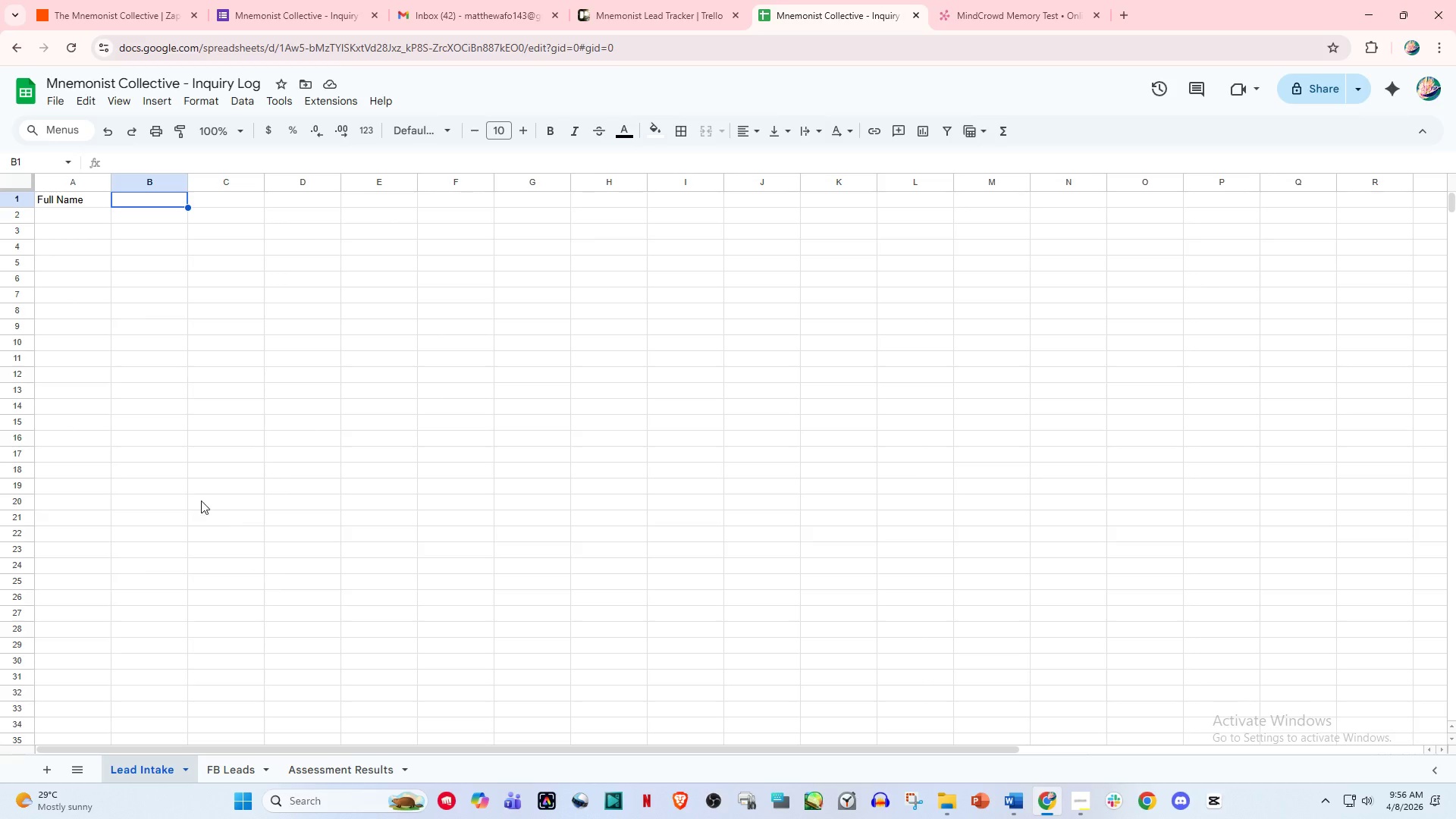 
left_click([68, 202])
 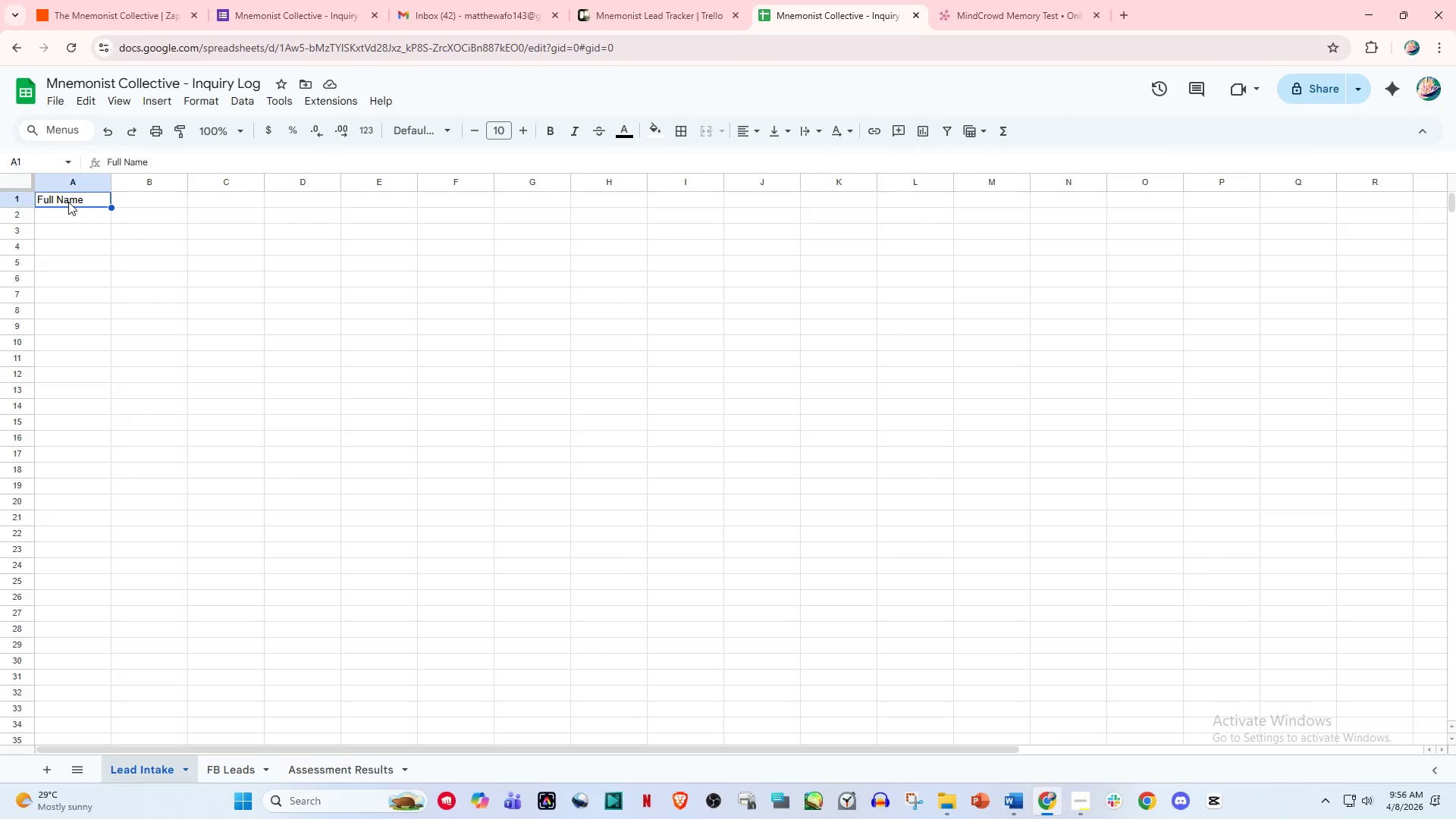 
type(Name )
 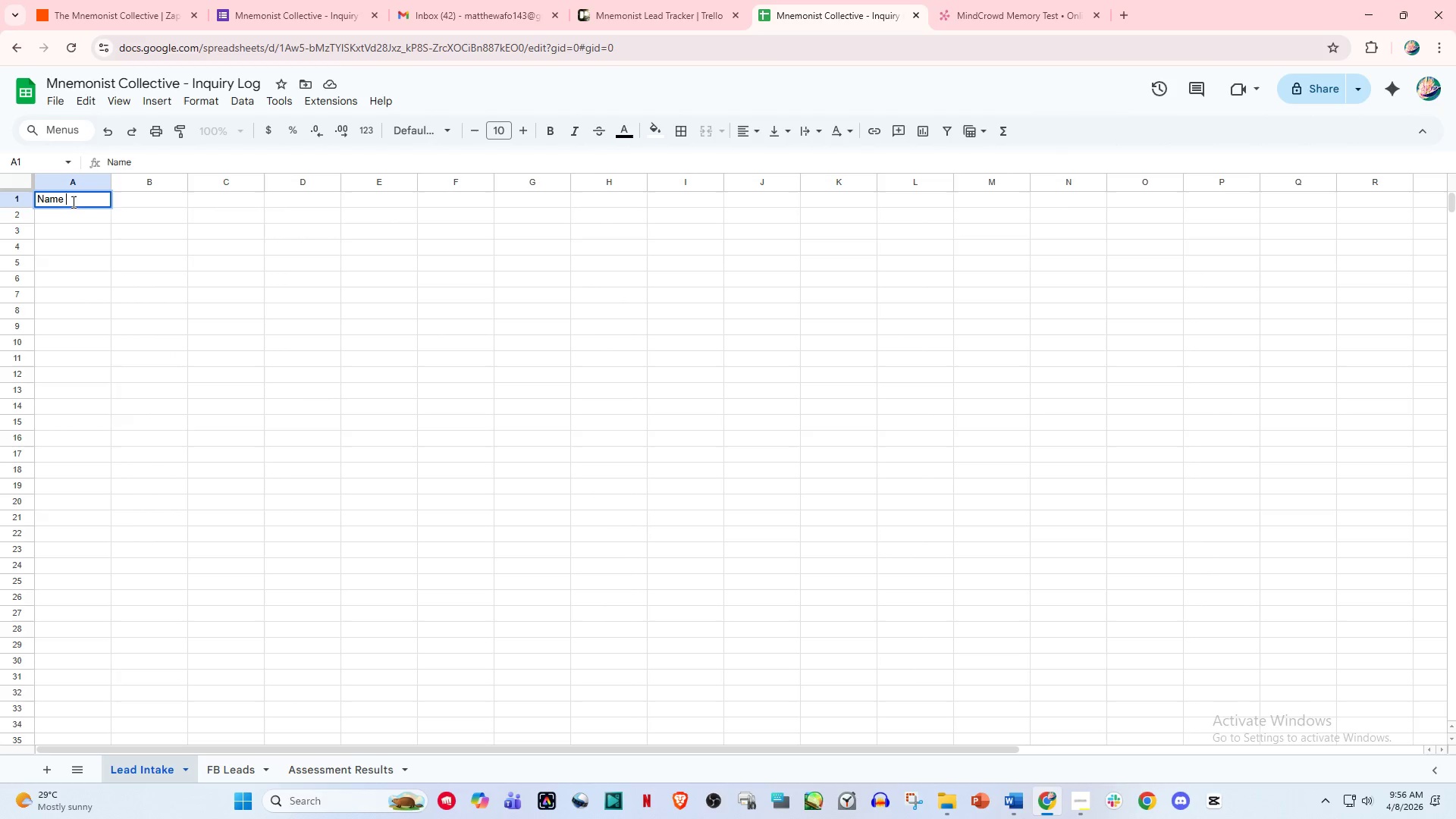 
left_click([136, 210])
 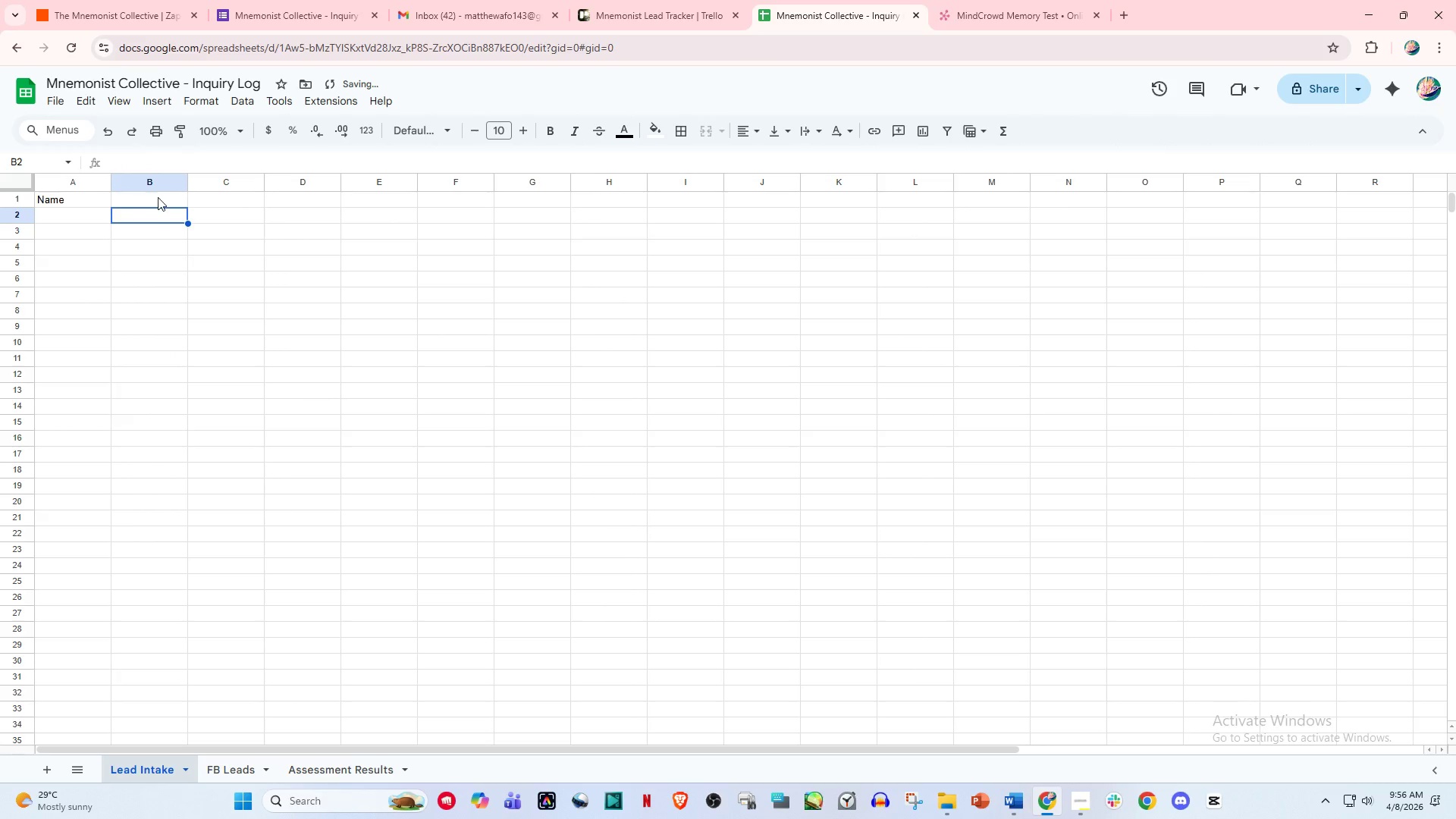 
left_click([167, 191])
 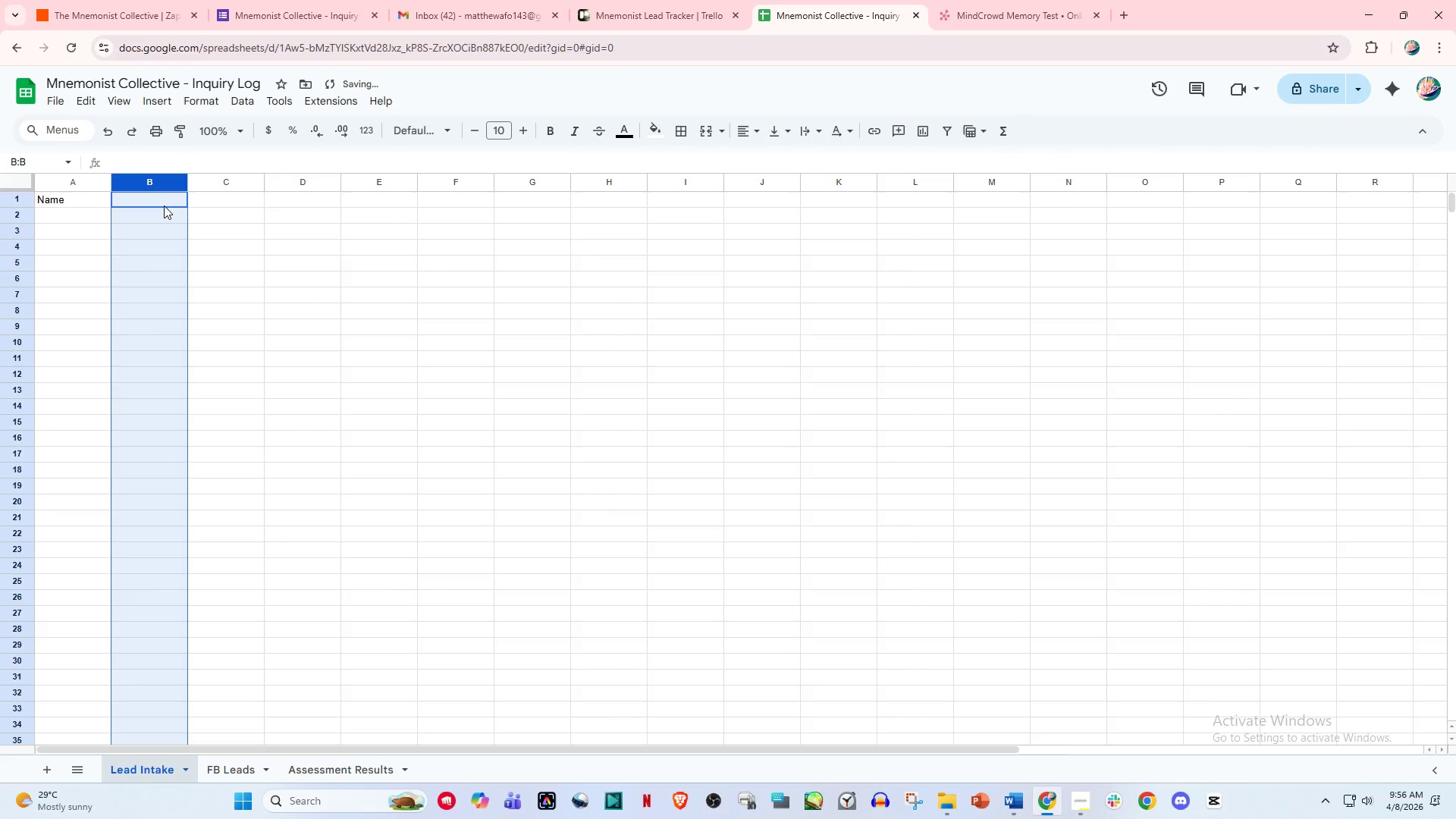 
left_click([165, 210])
 